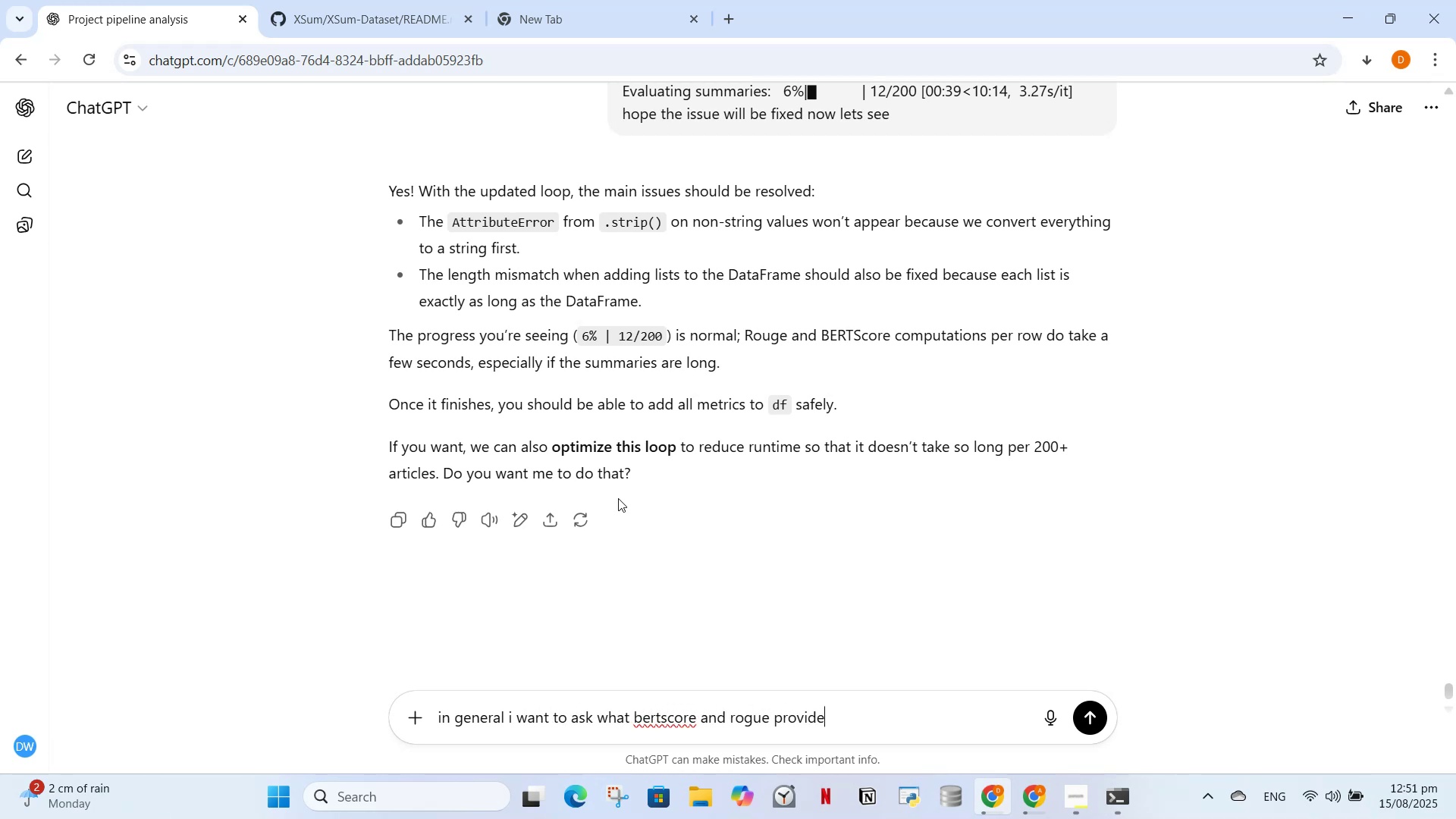 
key(Enter)
 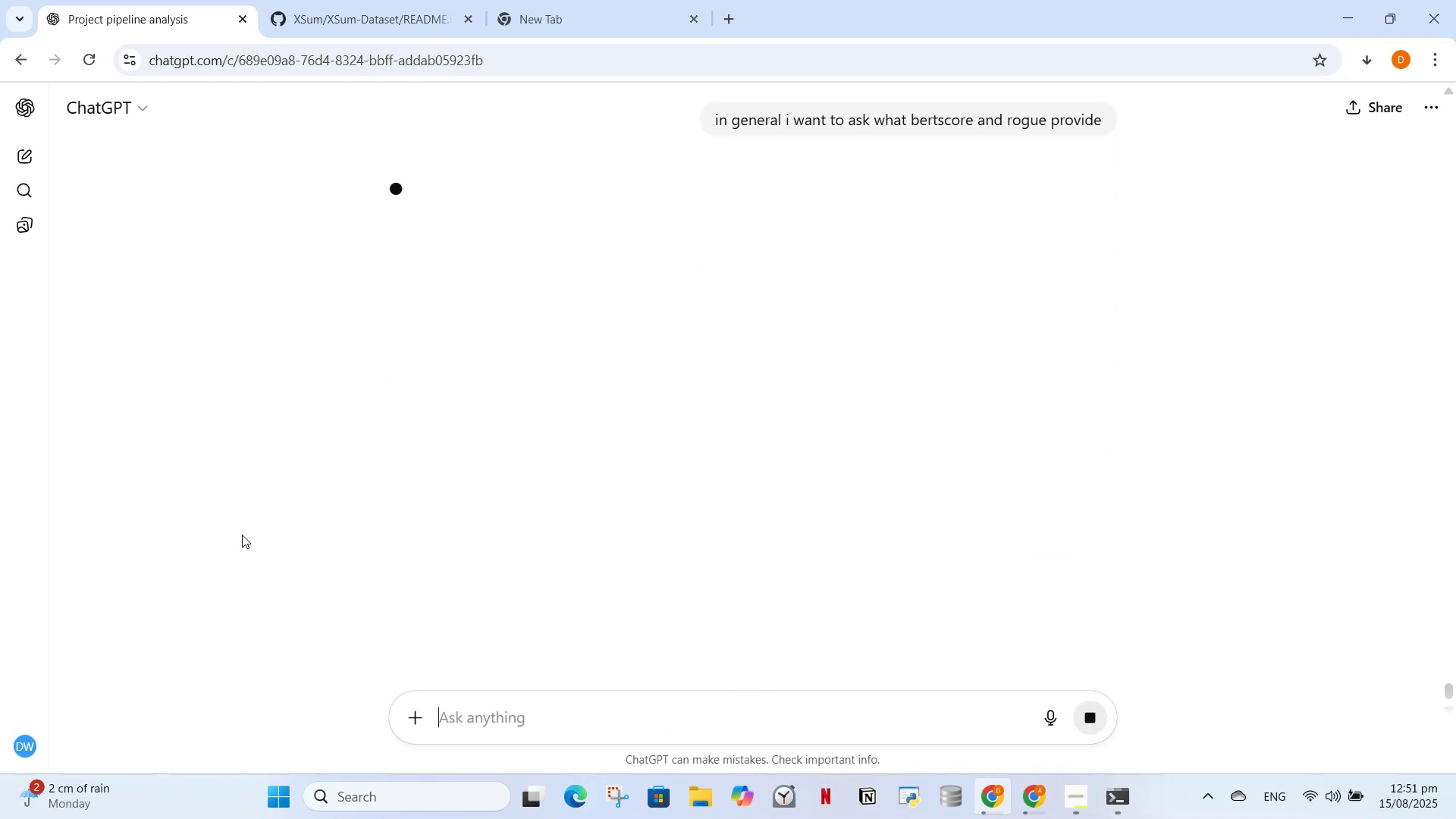 
wait(6.06)
 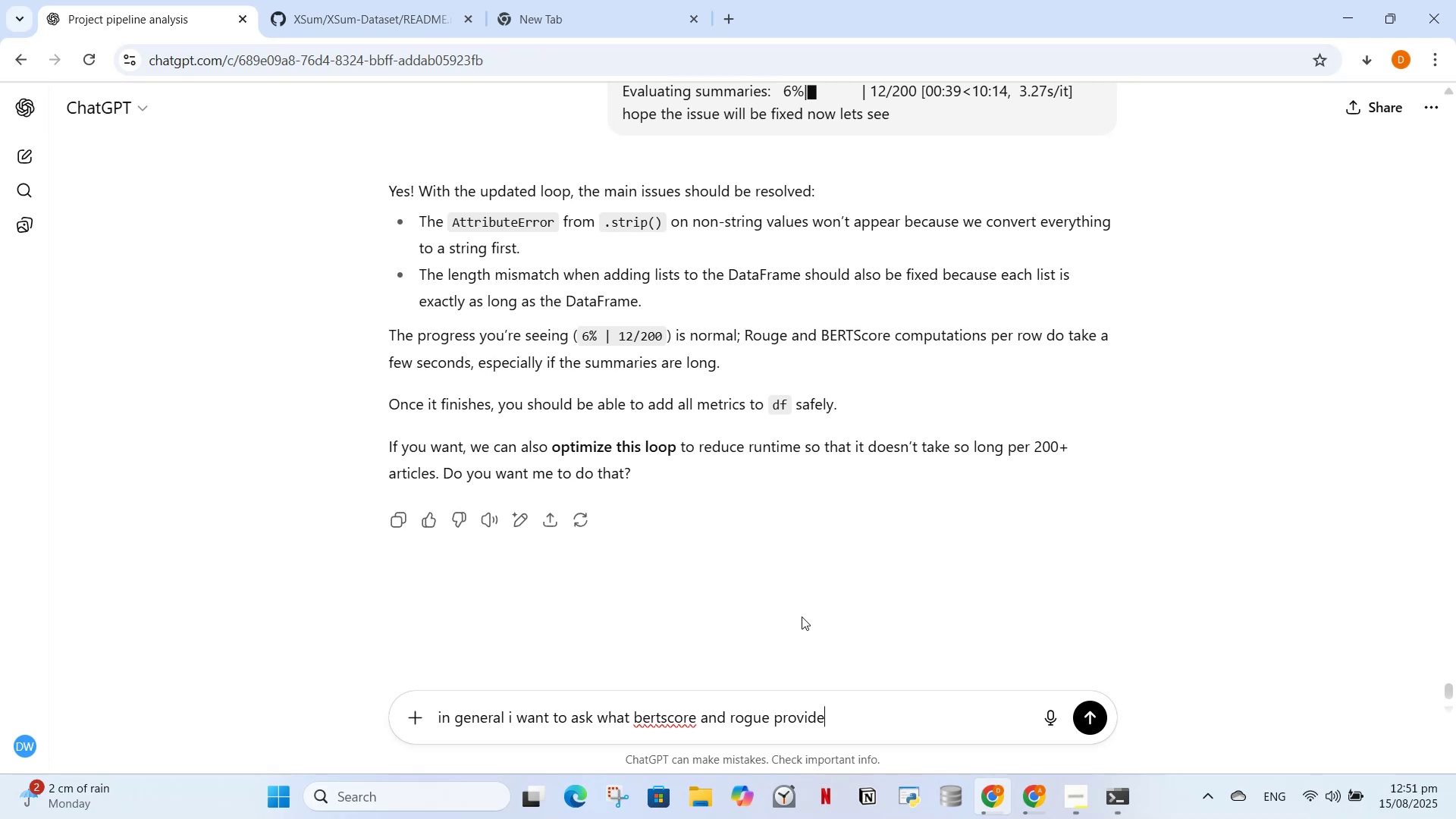 
left_click([1116, 797])
 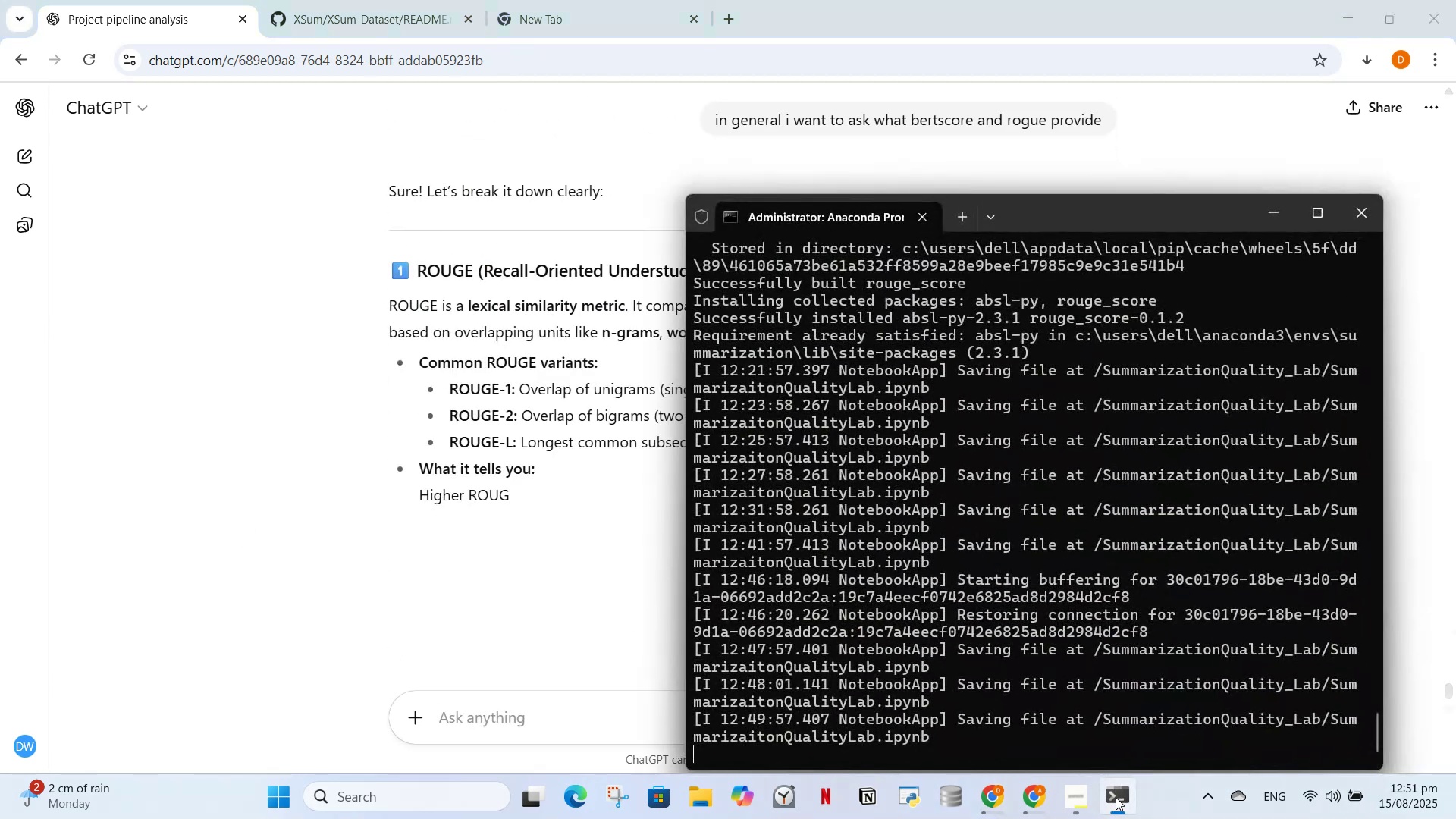 
left_click([1116, 797])
 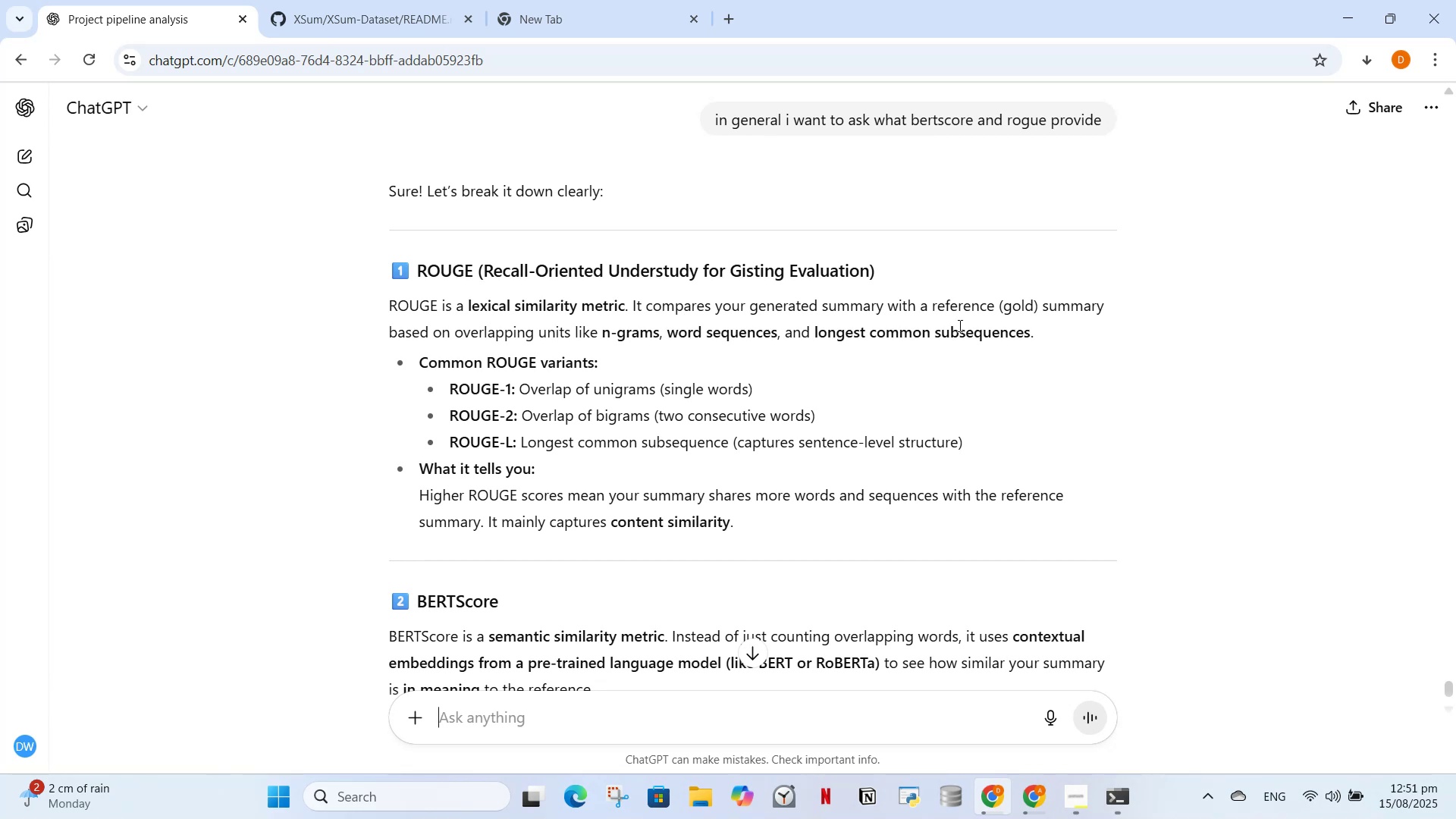 
wait(7.6)
 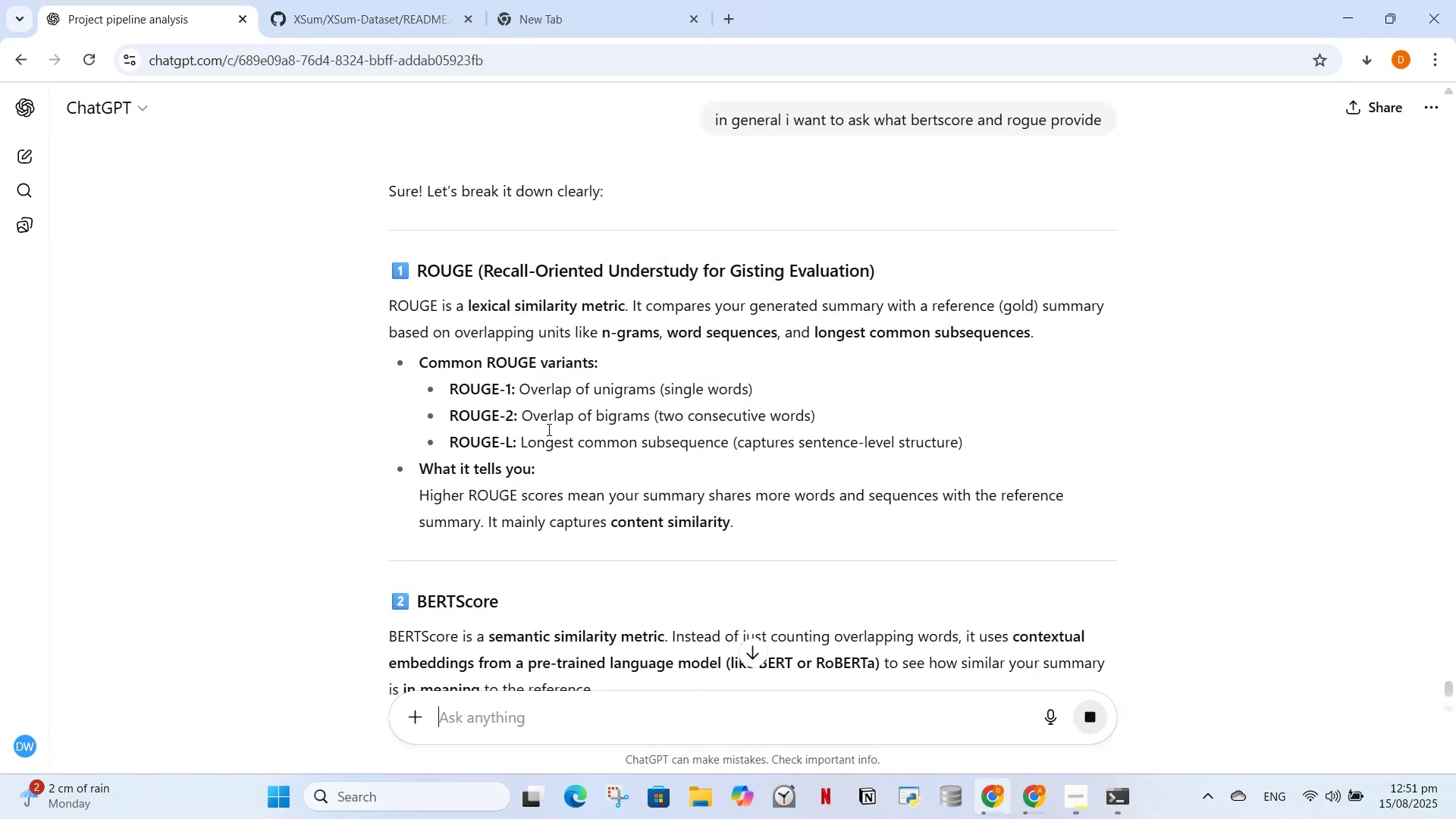 
scroll: coordinate [681, 491], scroll_direction: down, amount: 7.0
 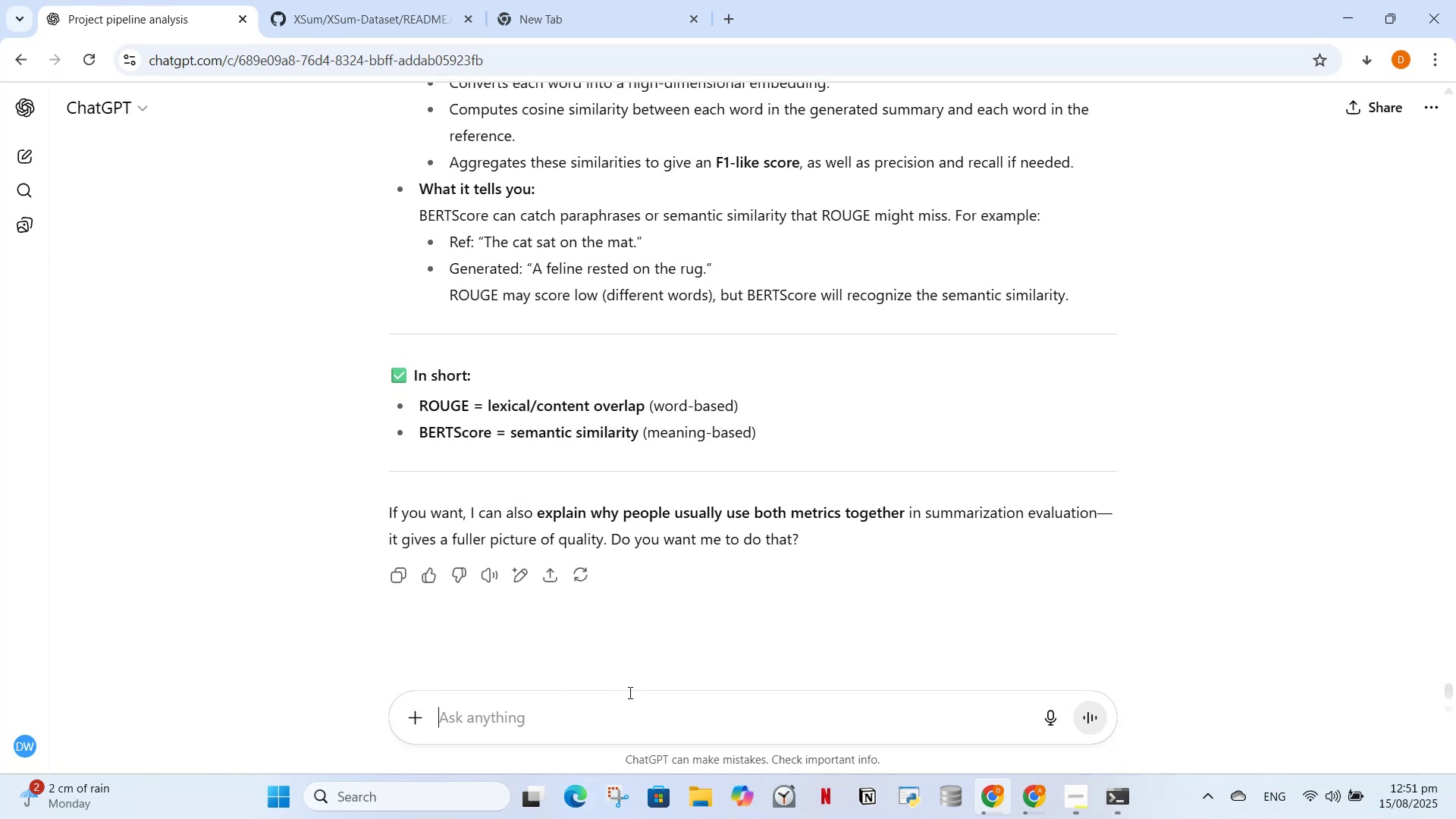 
type(example )
 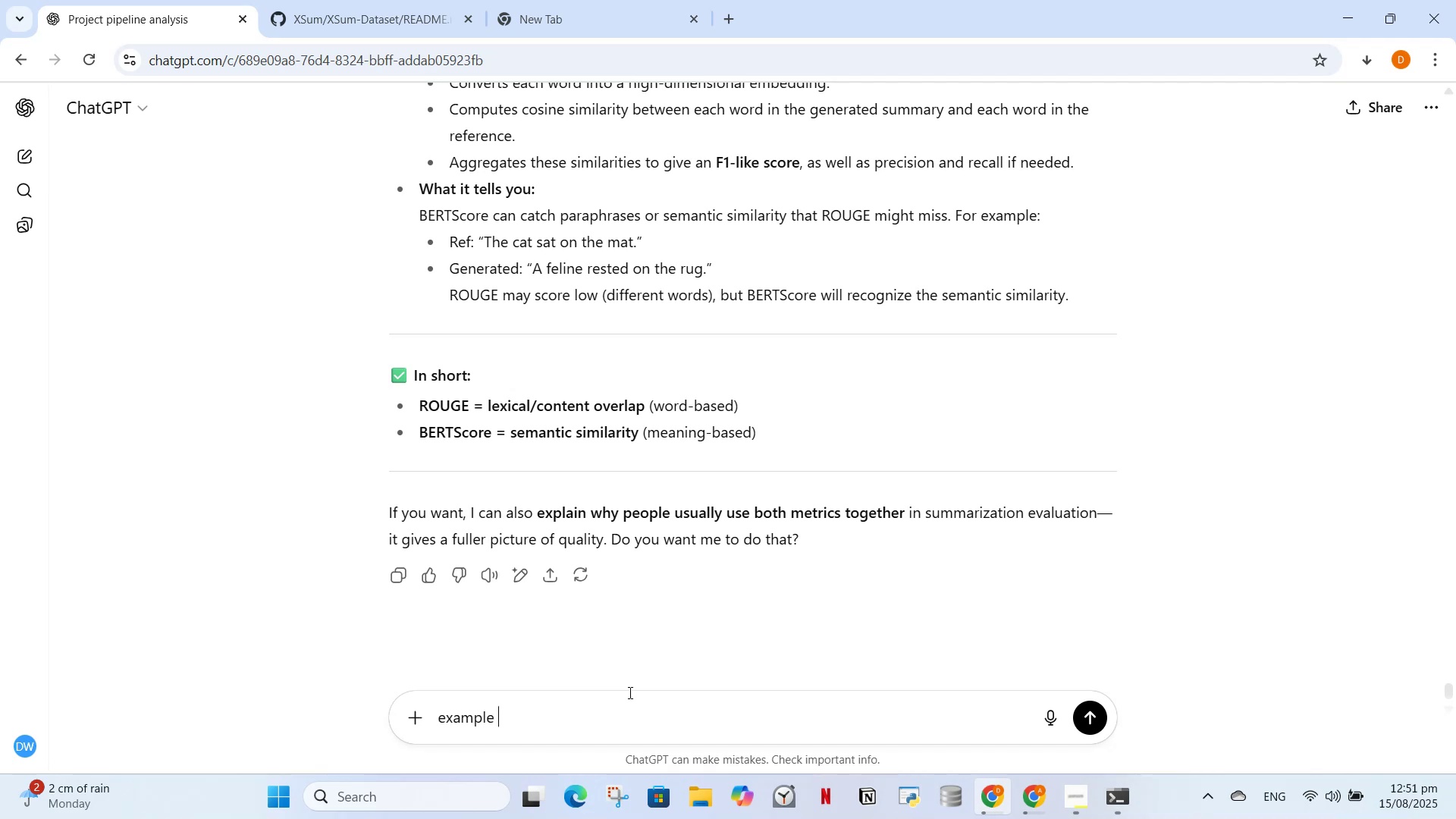 
key(Enter)
 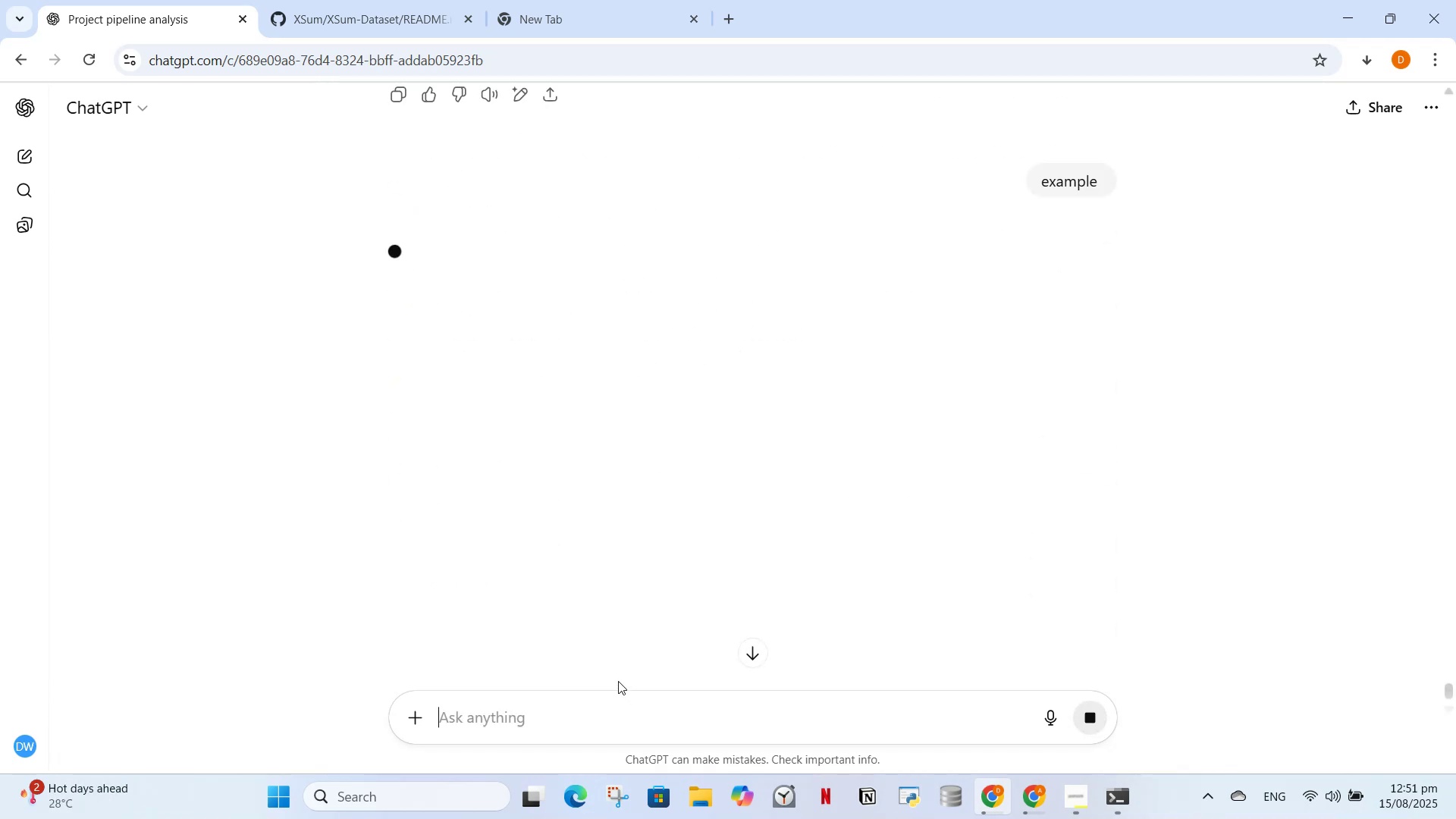 
scroll: coordinate [599, 567], scroll_direction: up, amount: 2.0
 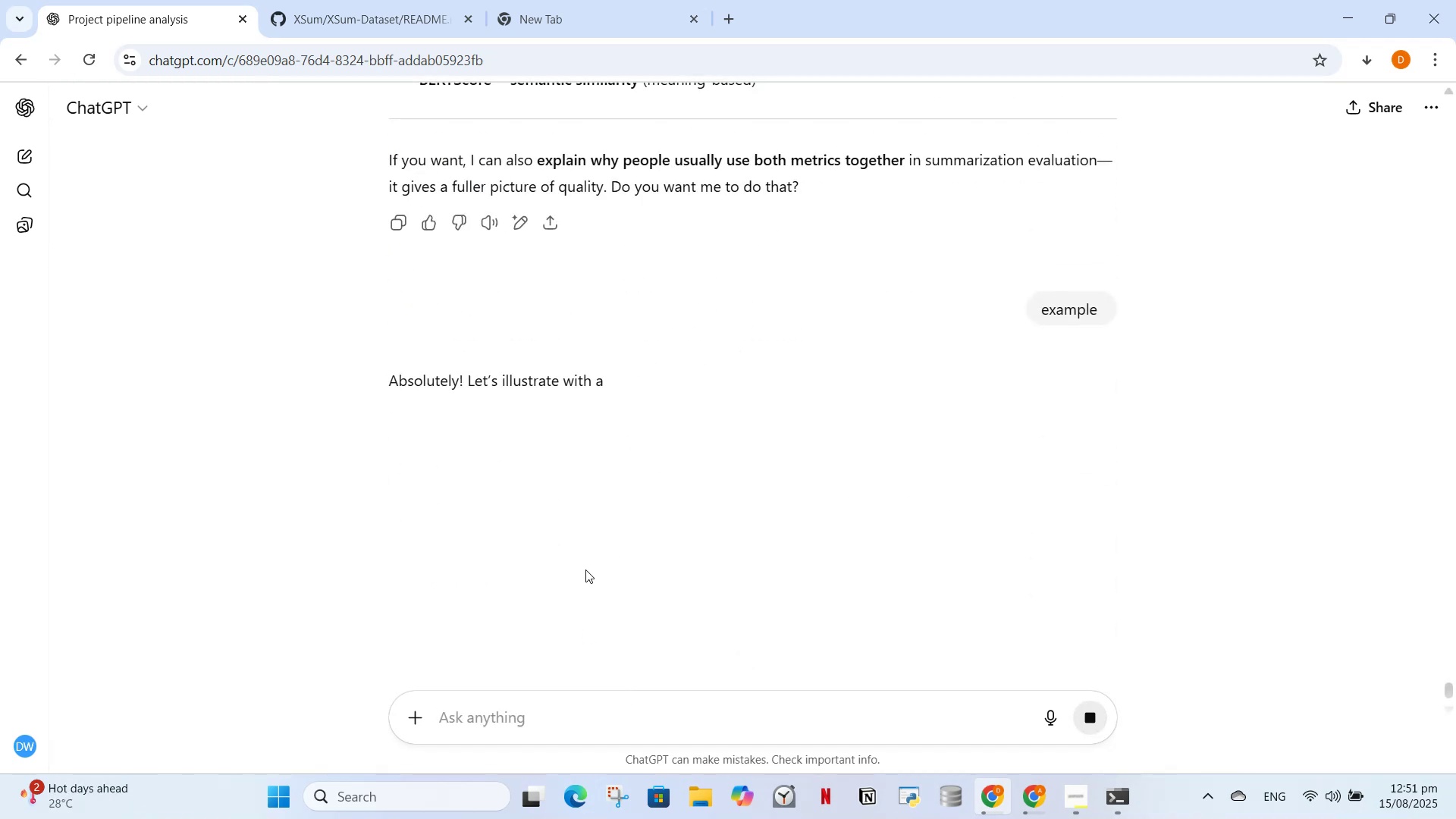 
scroll: coordinate [606, 500], scroll_direction: down, amount: 2.0
 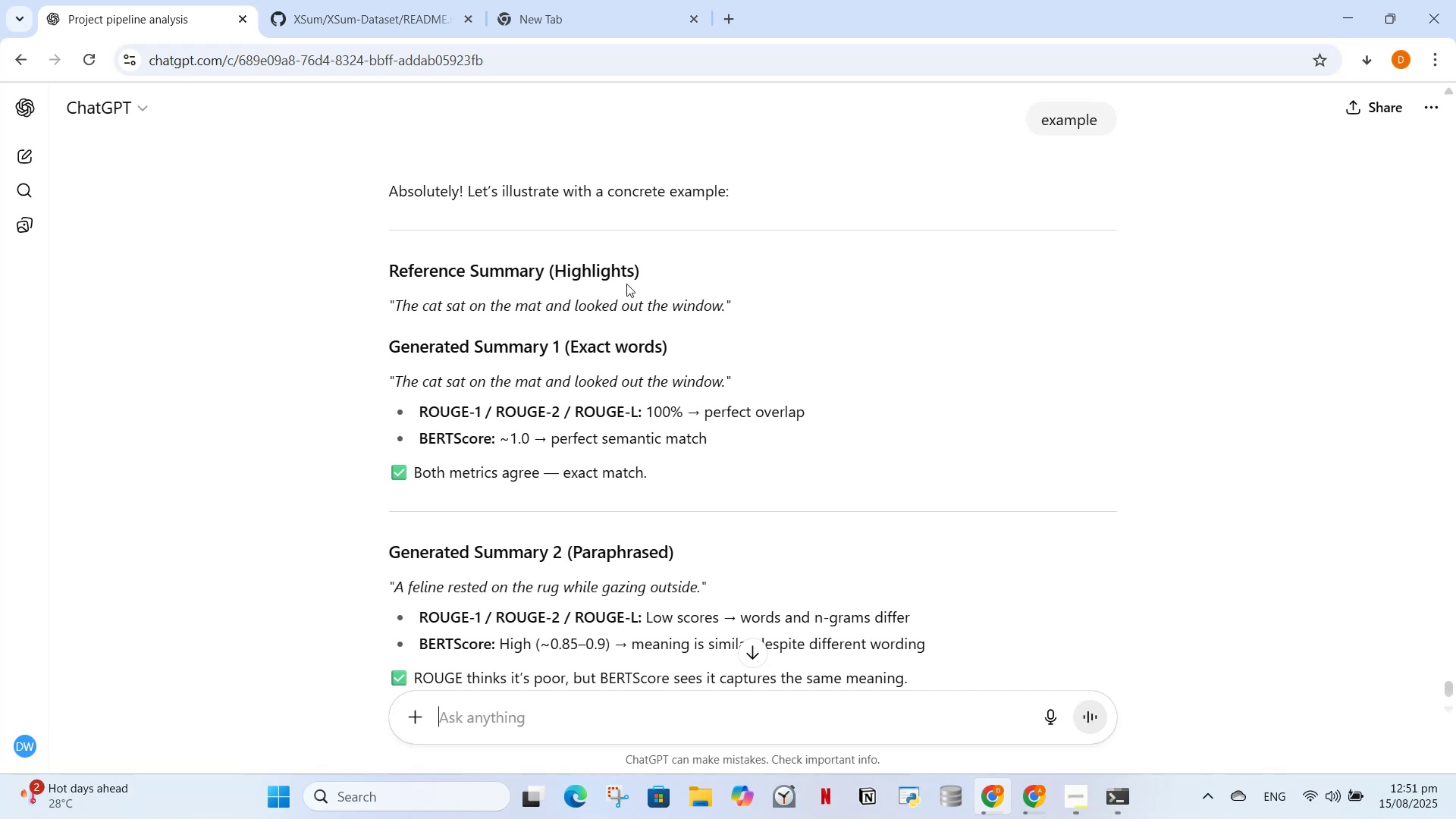 
wait(10.29)
 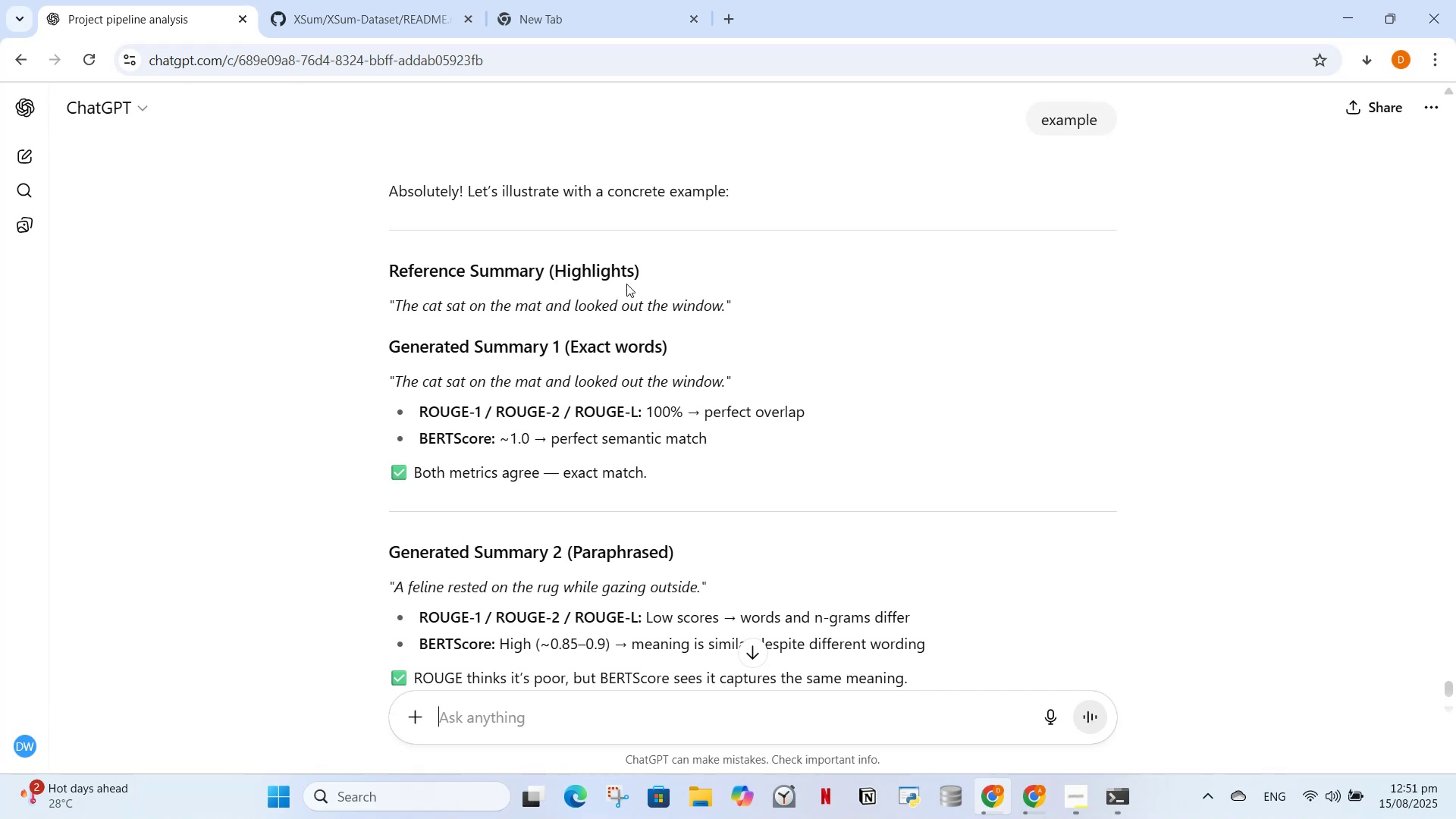 
scroll: coordinate [814, 378], scroll_direction: down, amount: 2.0
 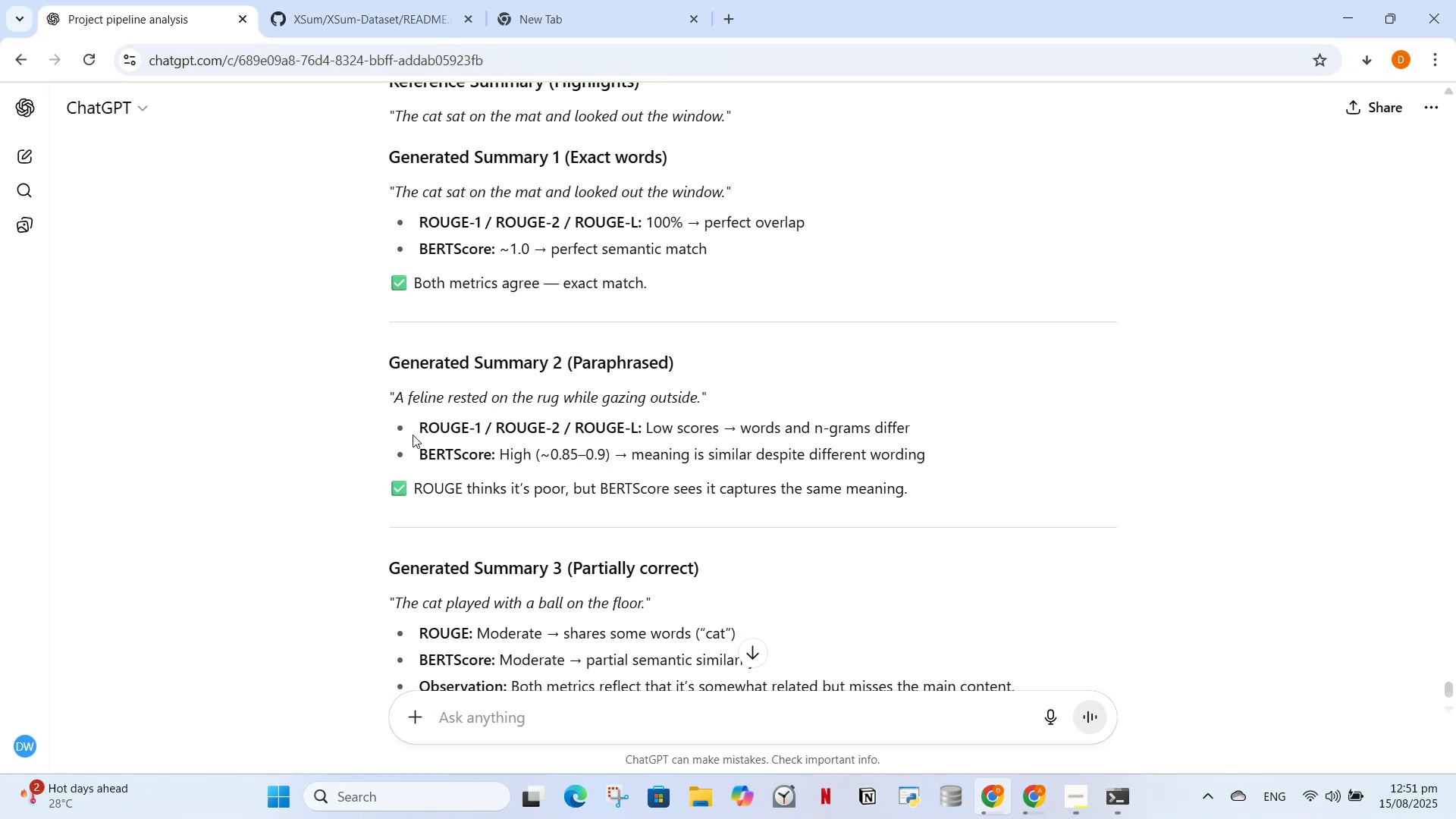 
wait(10.95)
 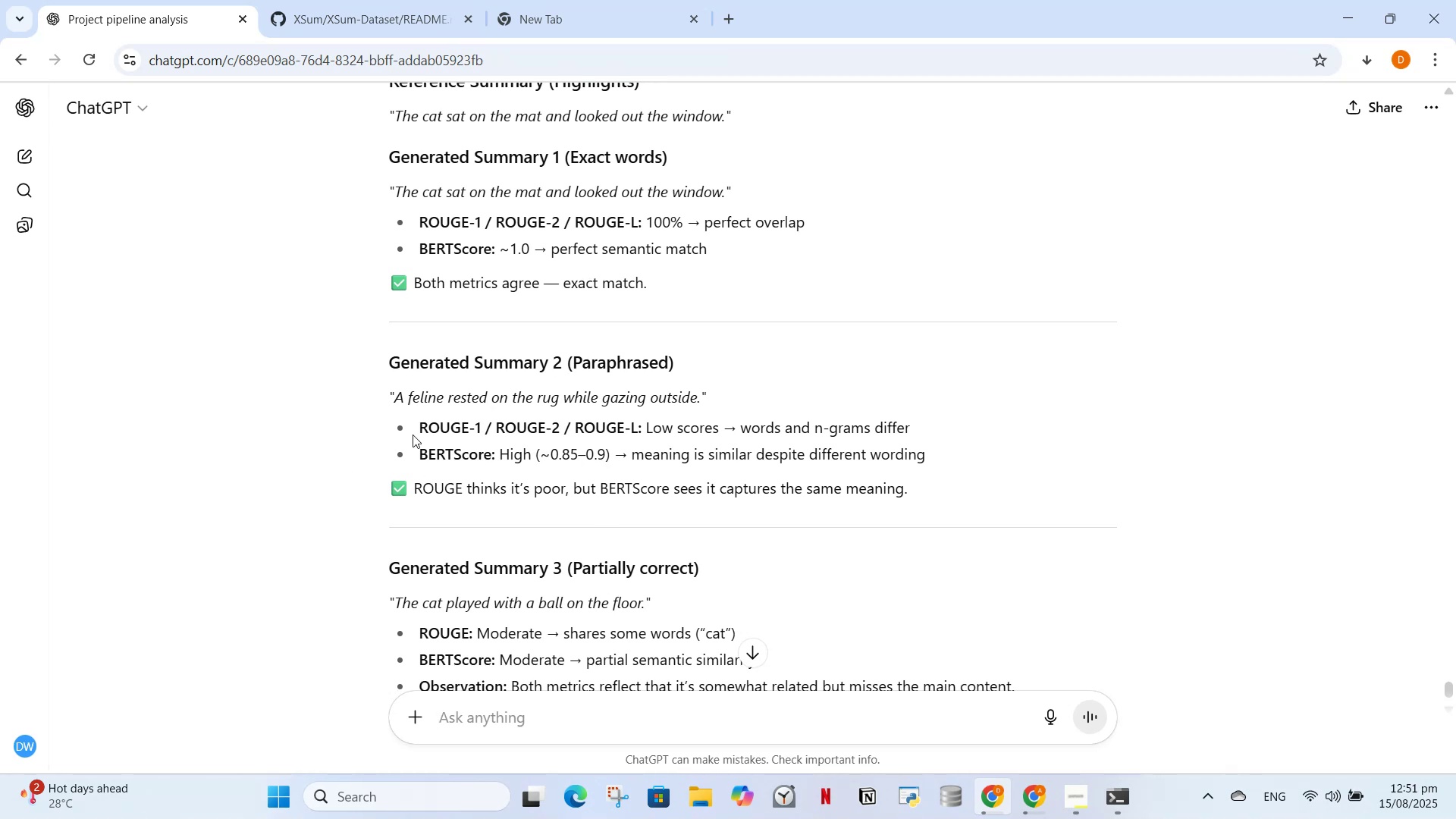 
scroll: coordinate [676, 548], scroll_direction: down, amount: 4.0
 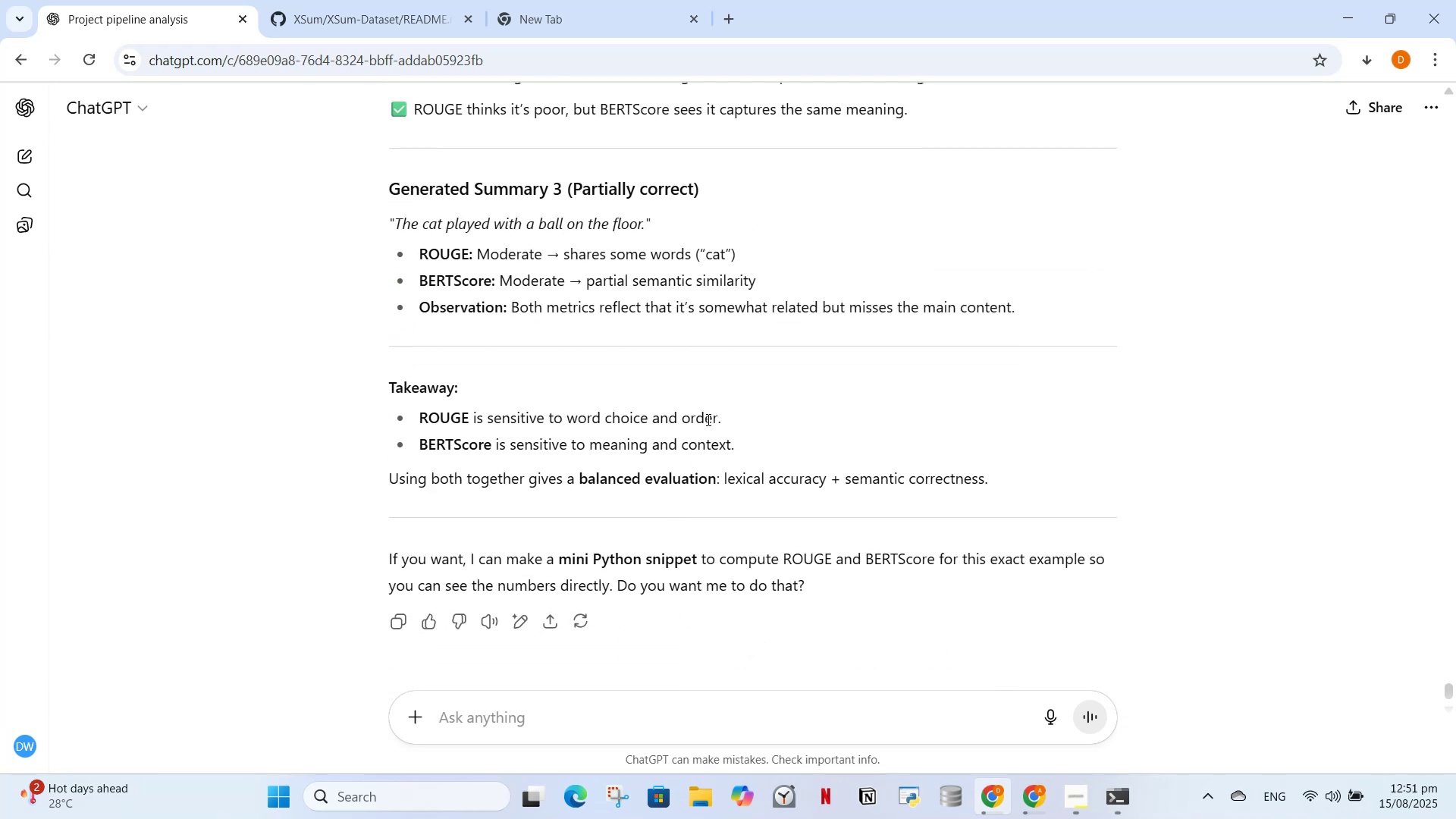 
type(in my currect project it will also gives )
 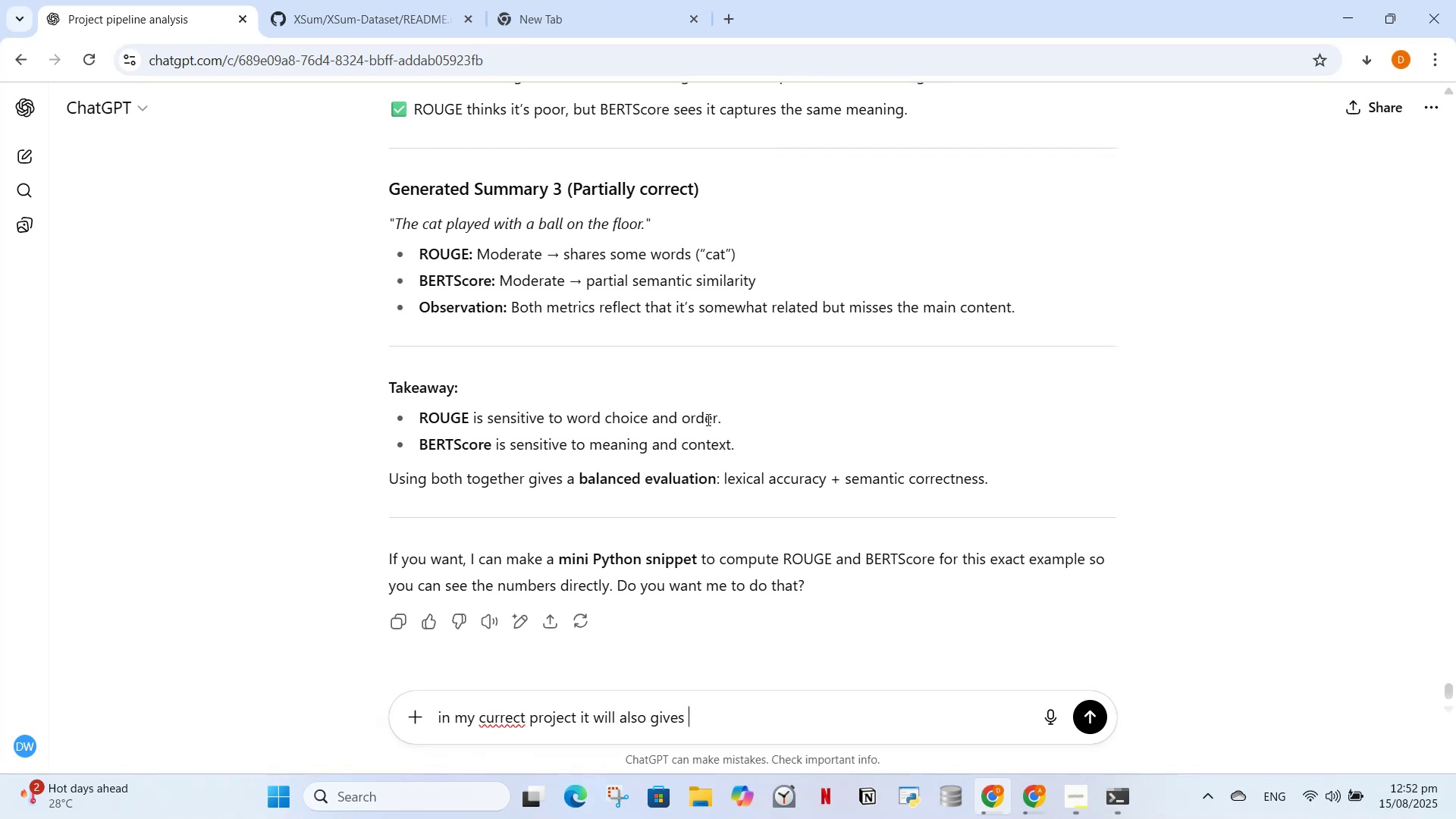 
scroll: coordinate [642, 453], scroll_direction: up, amount: 5.0
 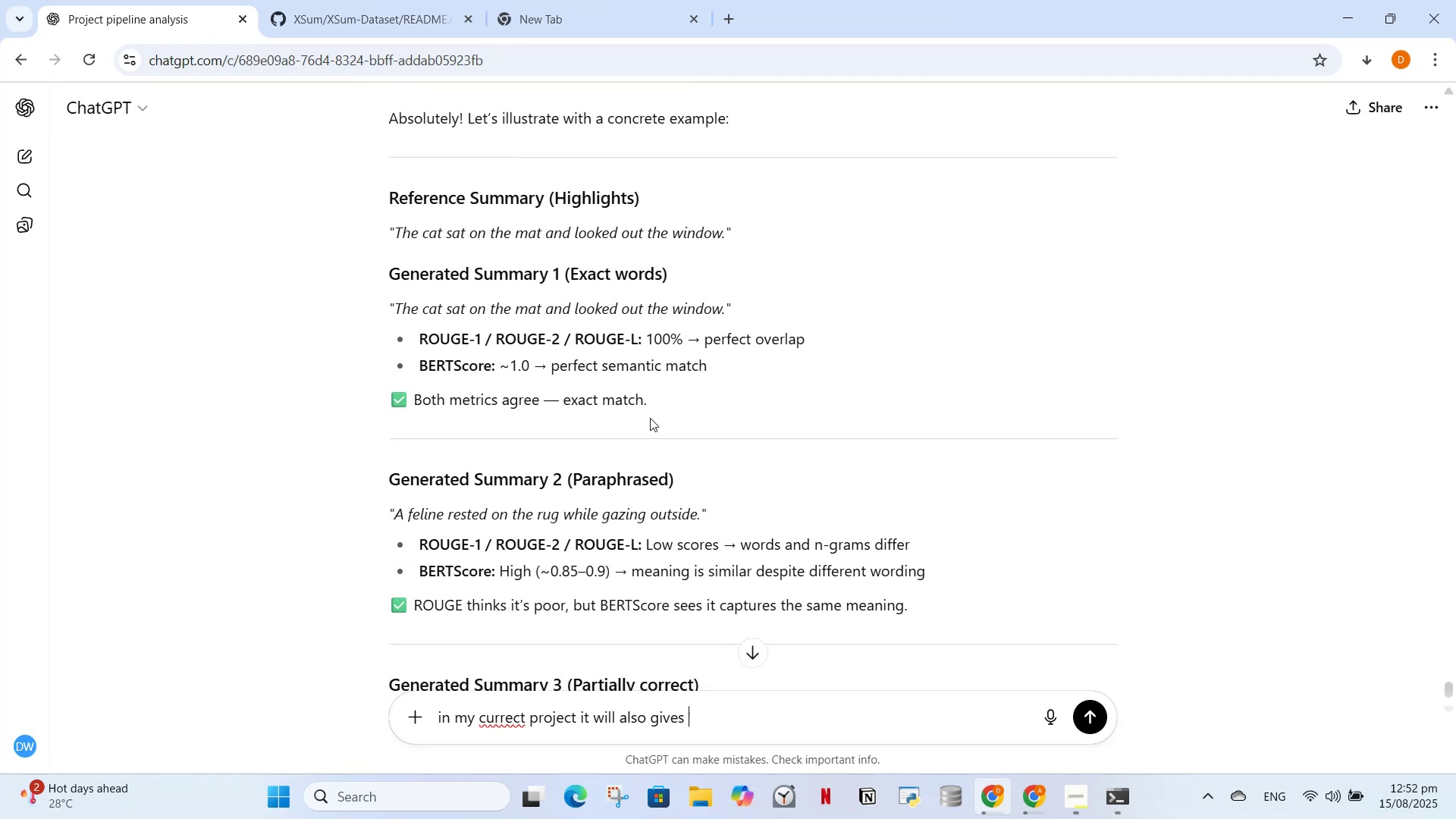 
scroll: coordinate [650, 413], scroll_direction: down, amount: 4.0
 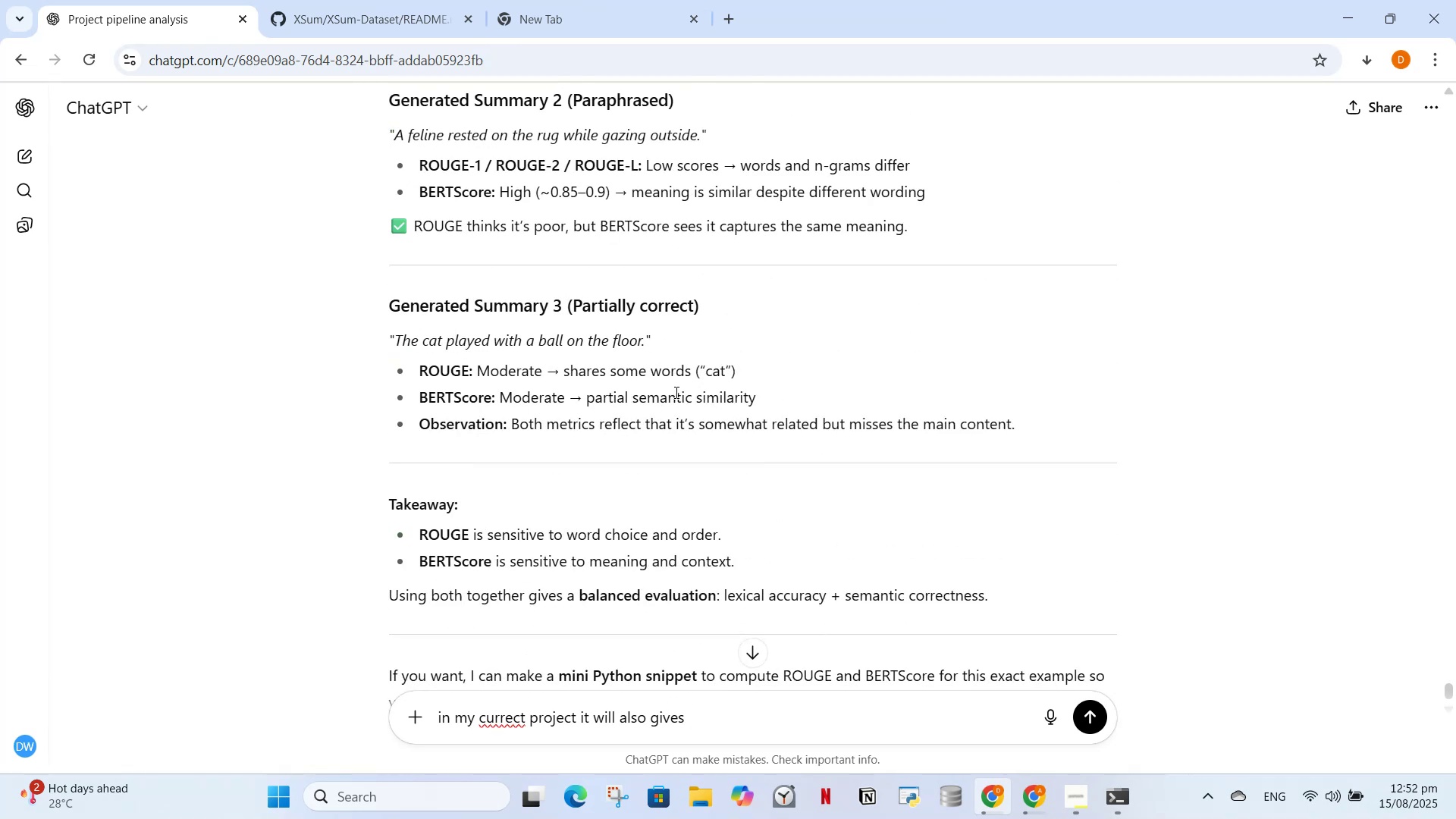 
type(score like this )
 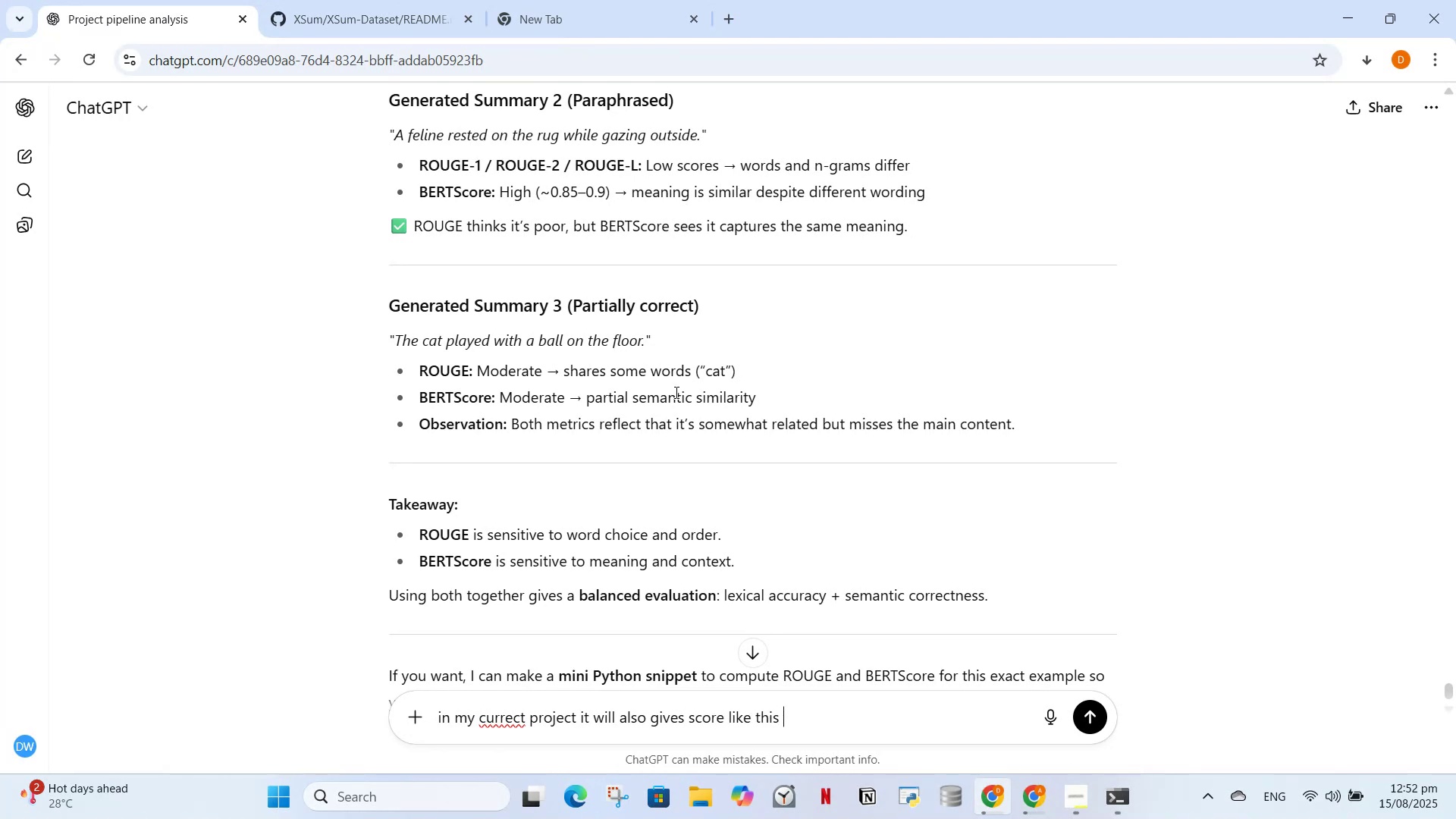 
key(Enter)
 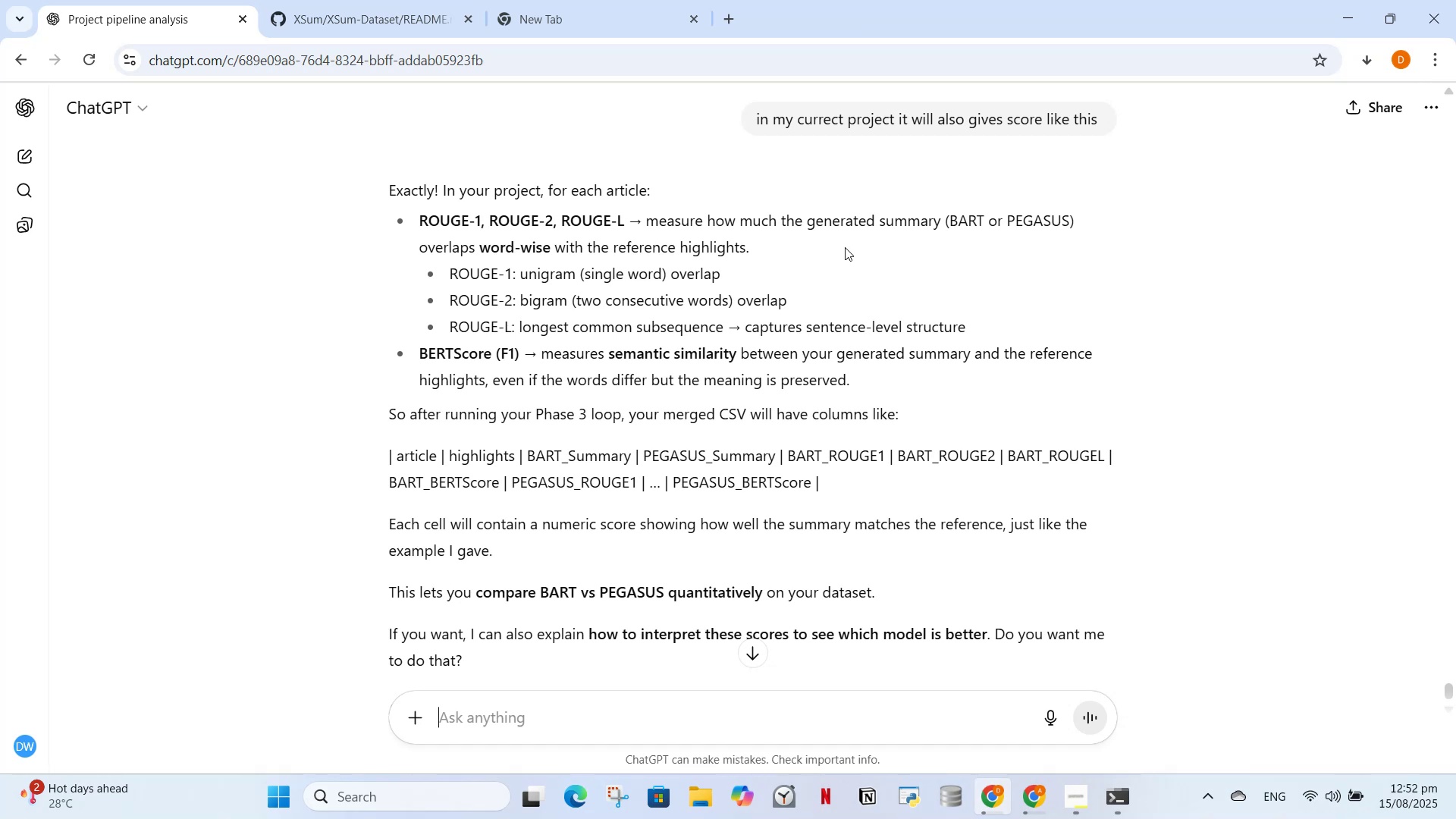 
wait(22.53)
 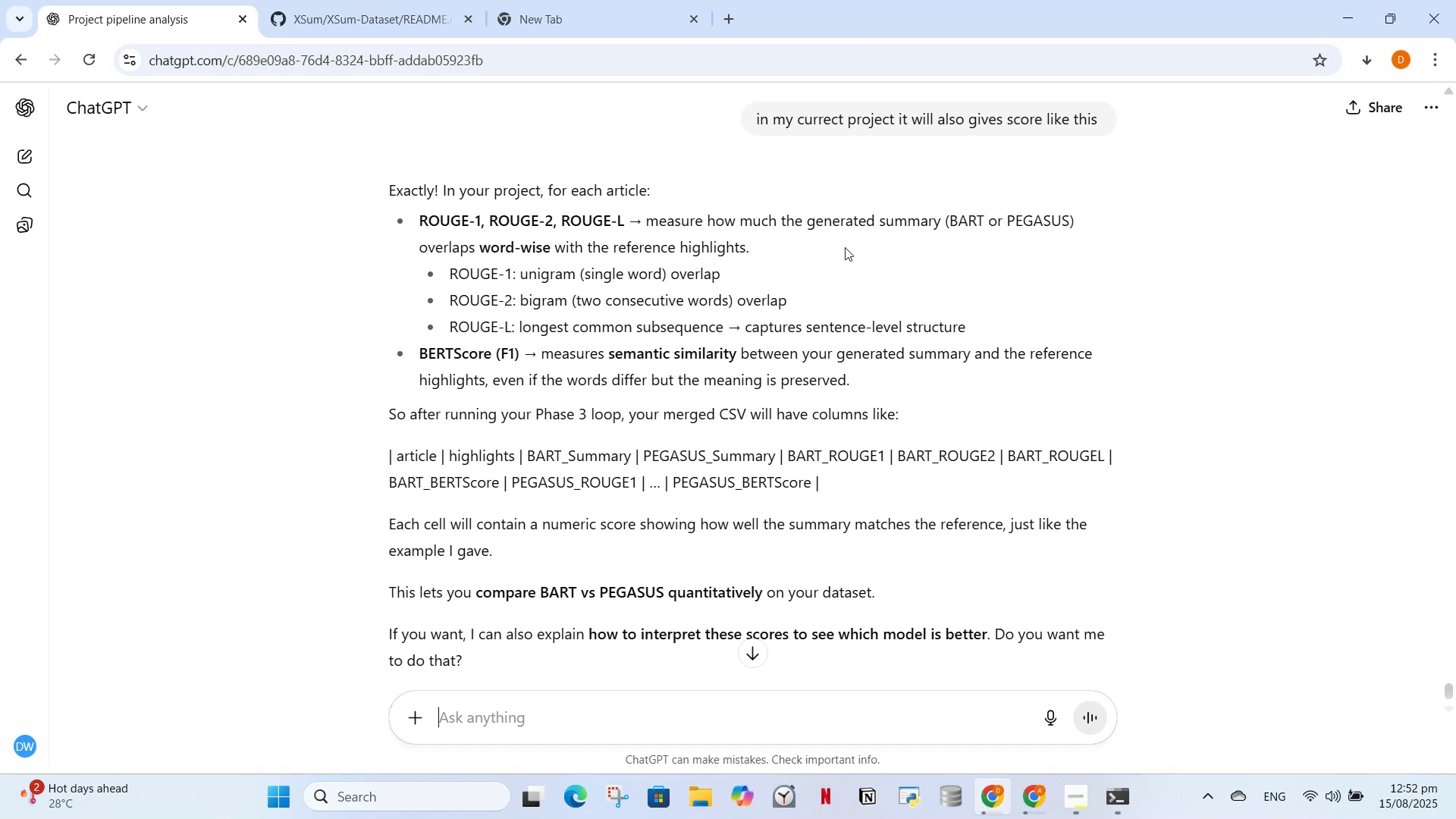 
scroll: coordinate [915, 534], scroll_direction: down, amount: 3.0
 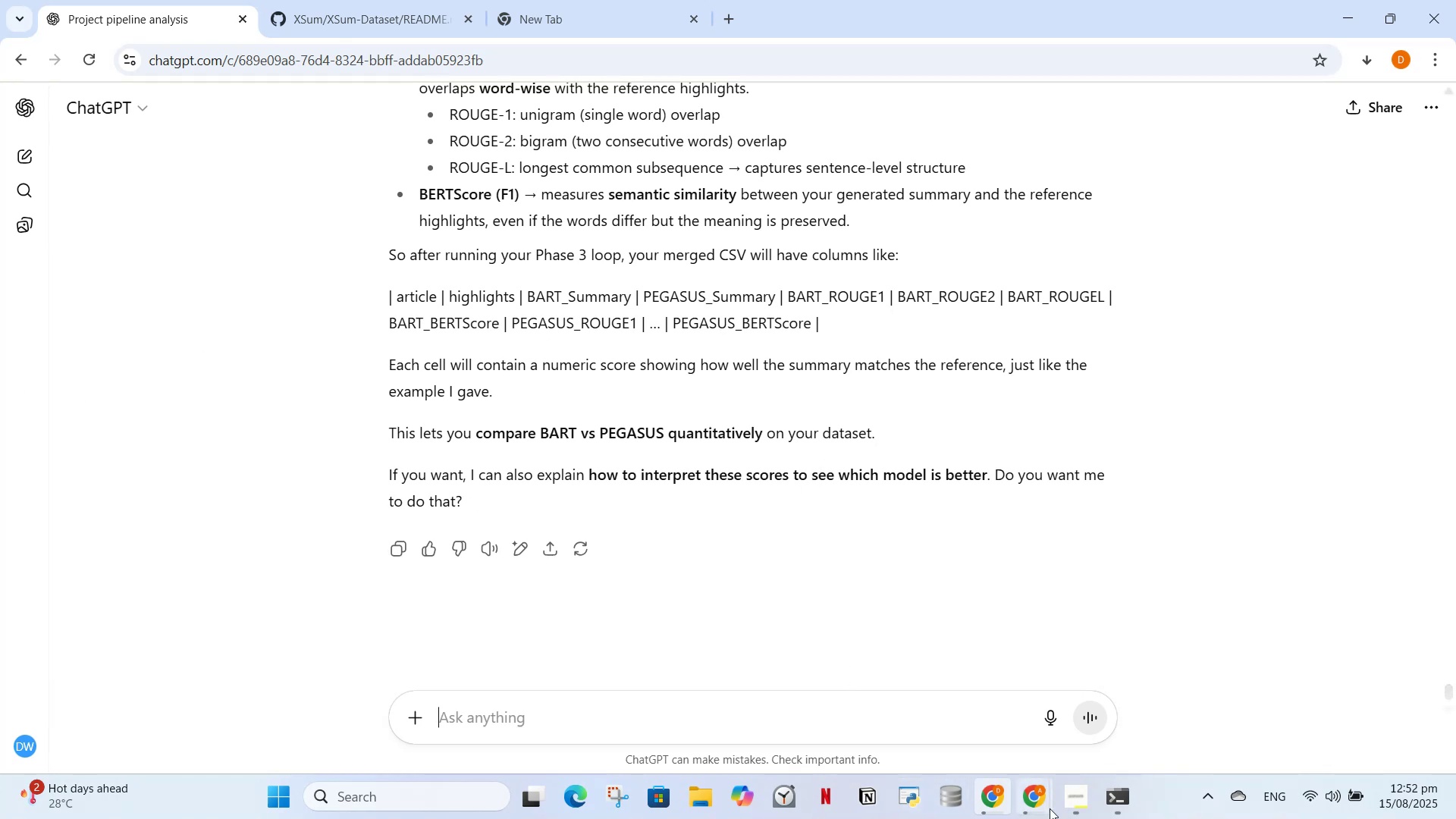 
wait(5.6)
 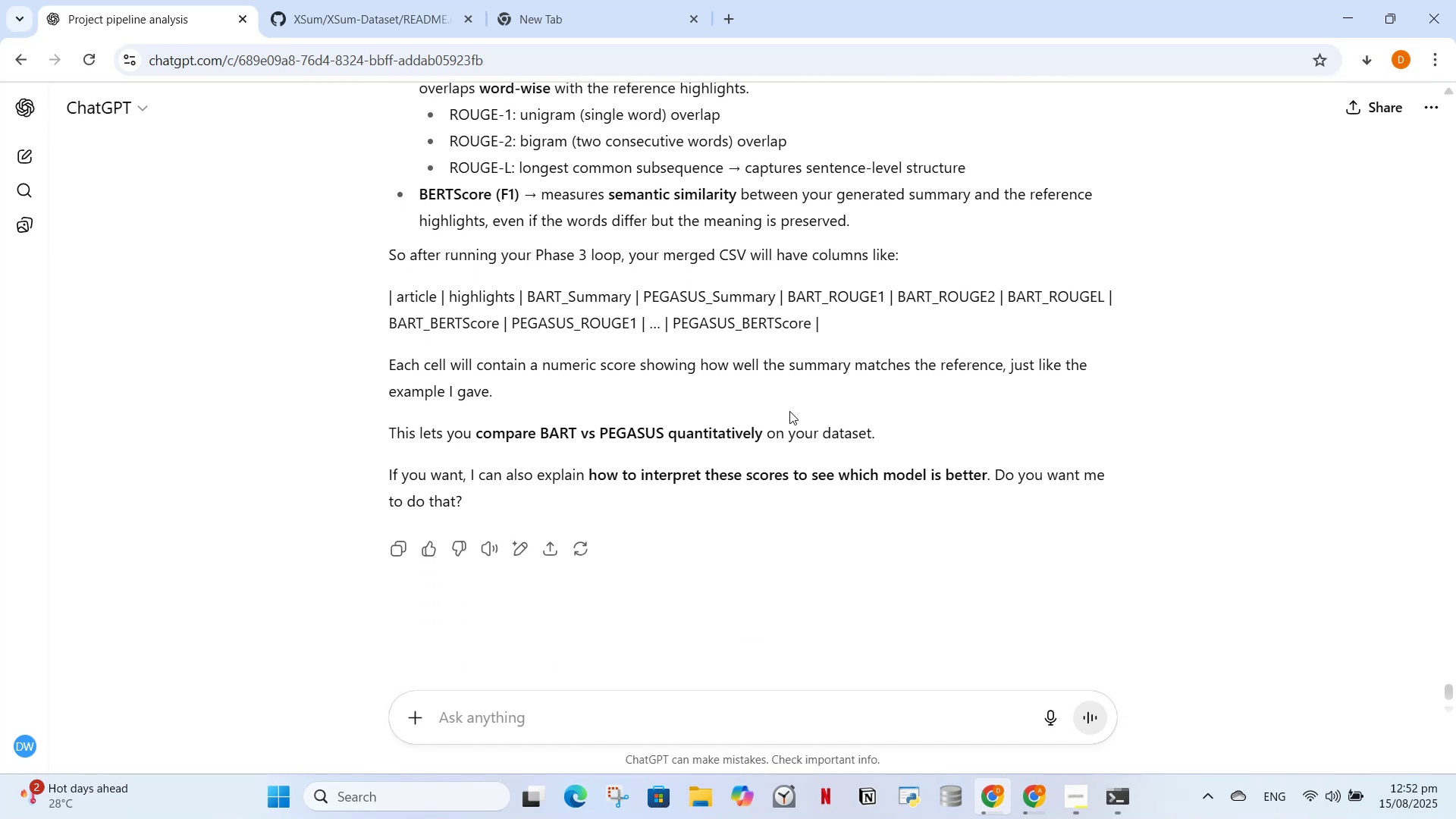 
left_click([1003, 753])
 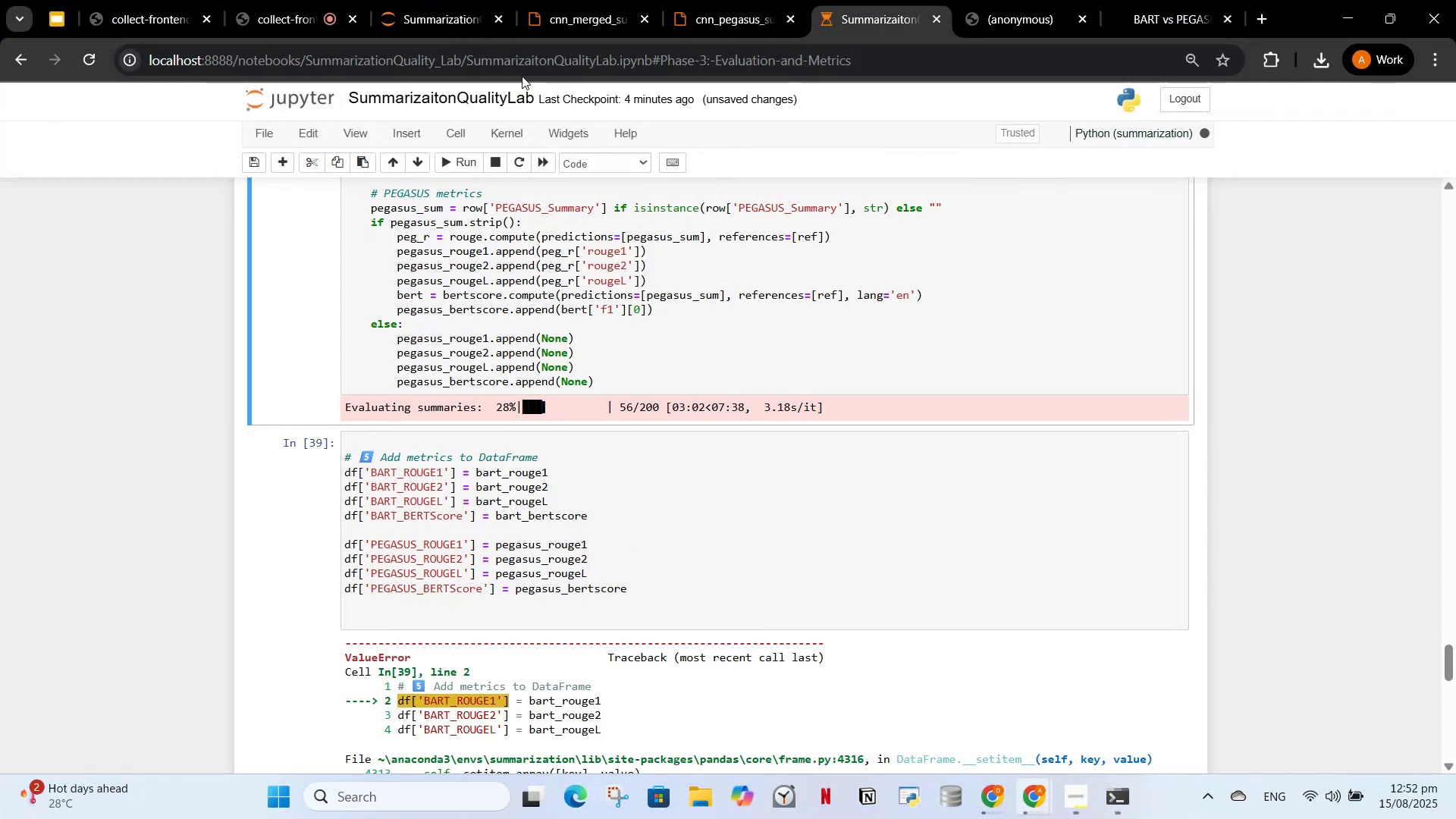 
left_click([742, 0])
 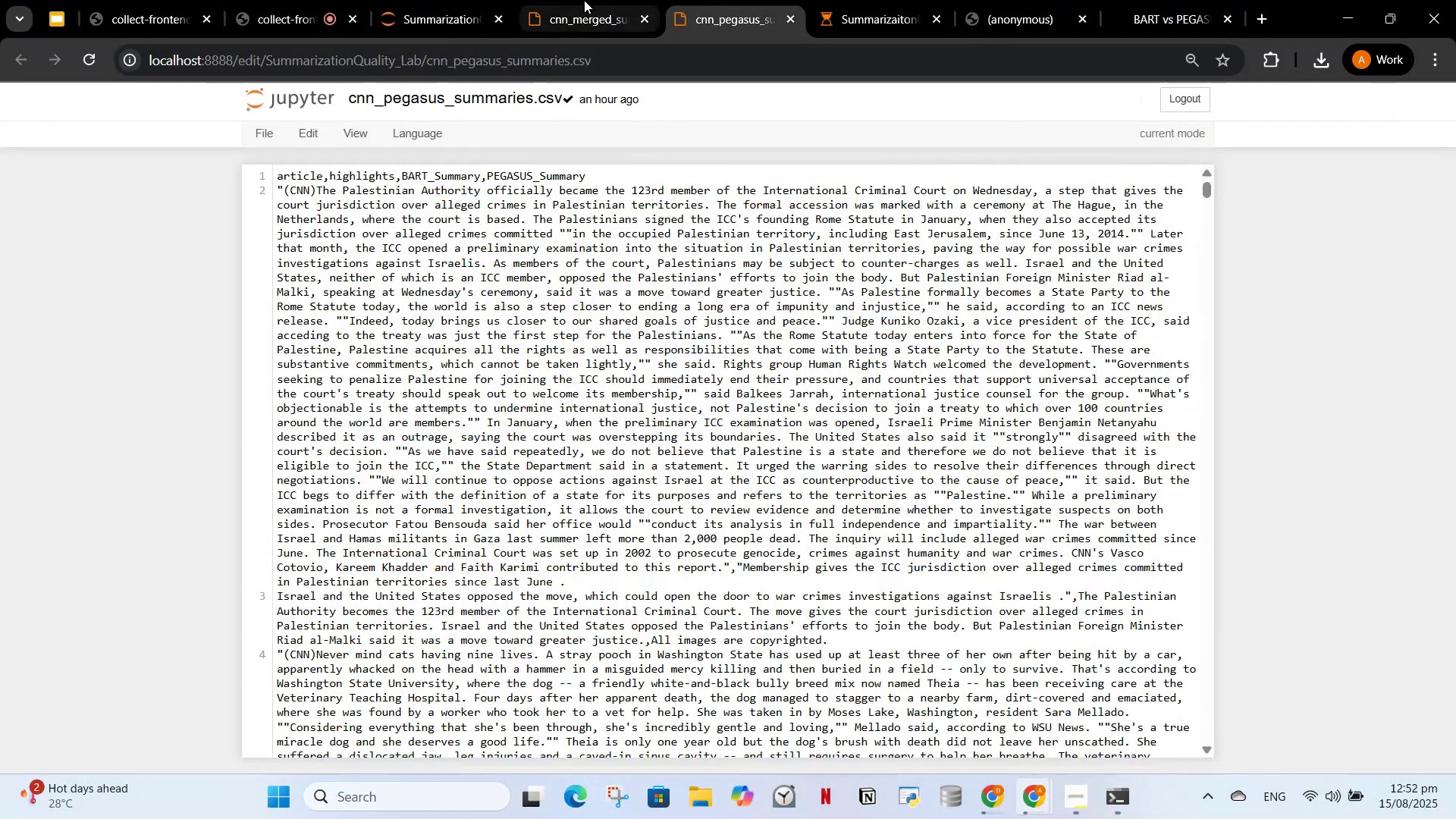 
left_click([584, 0])
 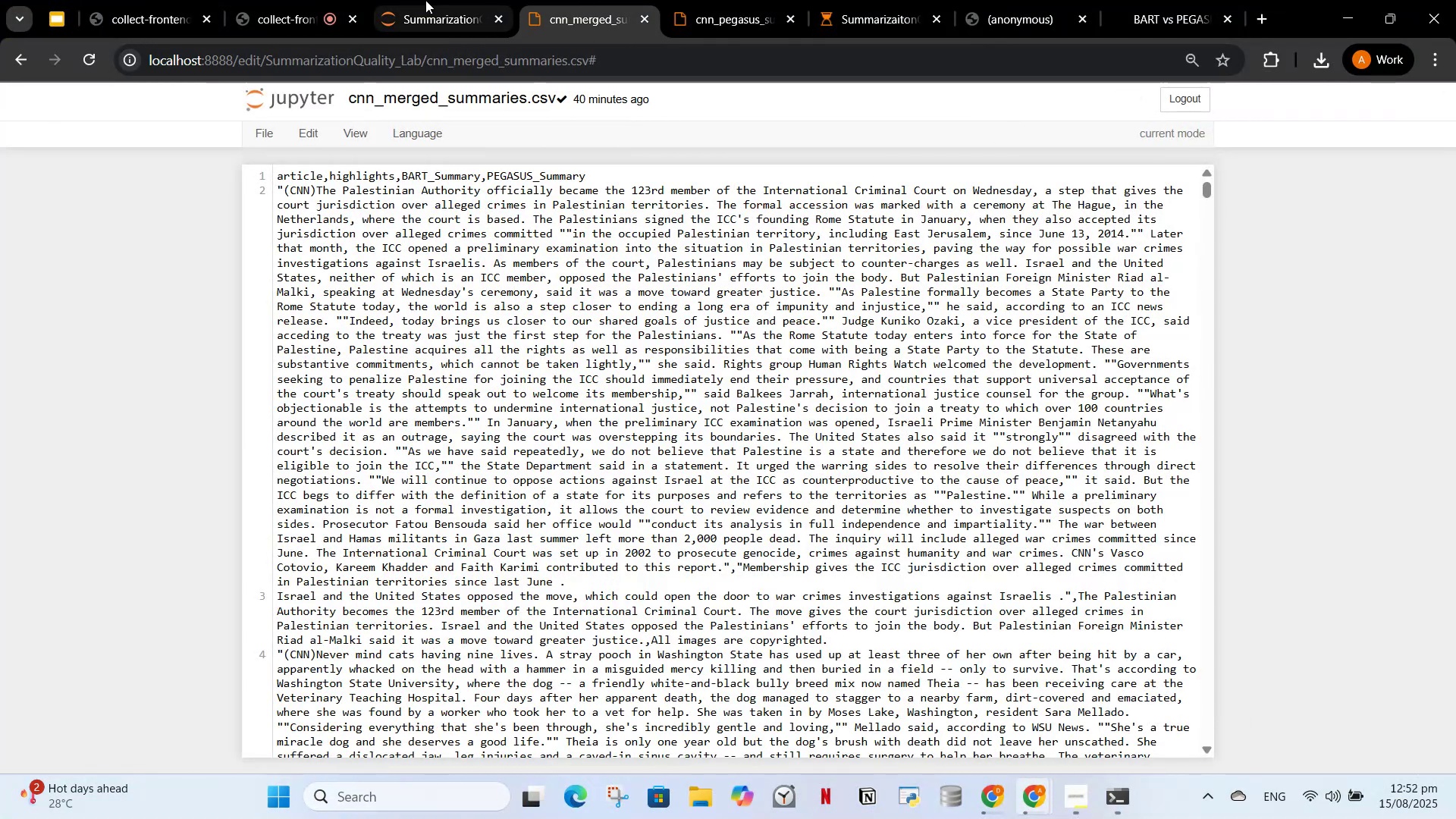 
left_click([425, 0])
 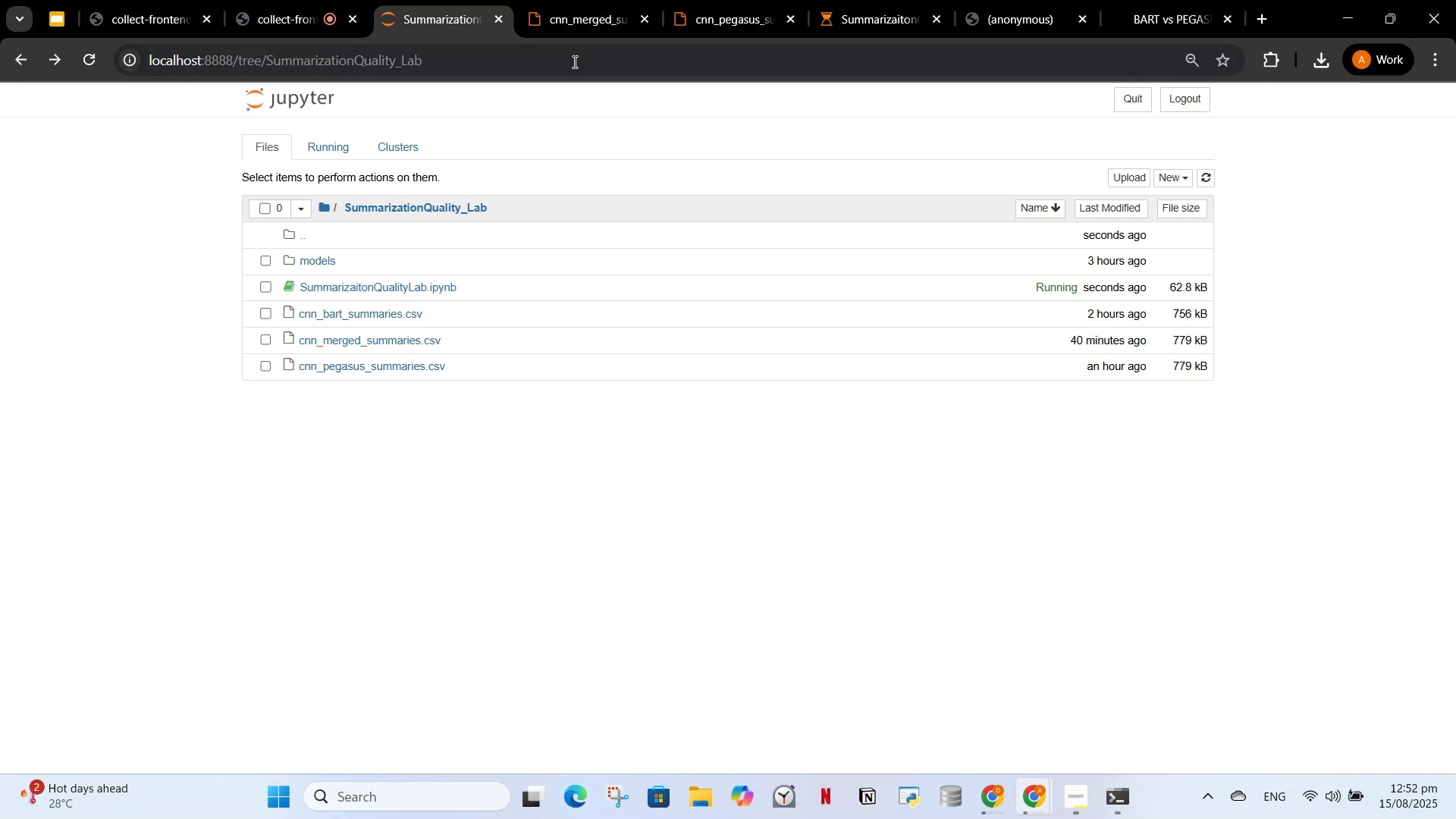 
left_click([573, 61])
 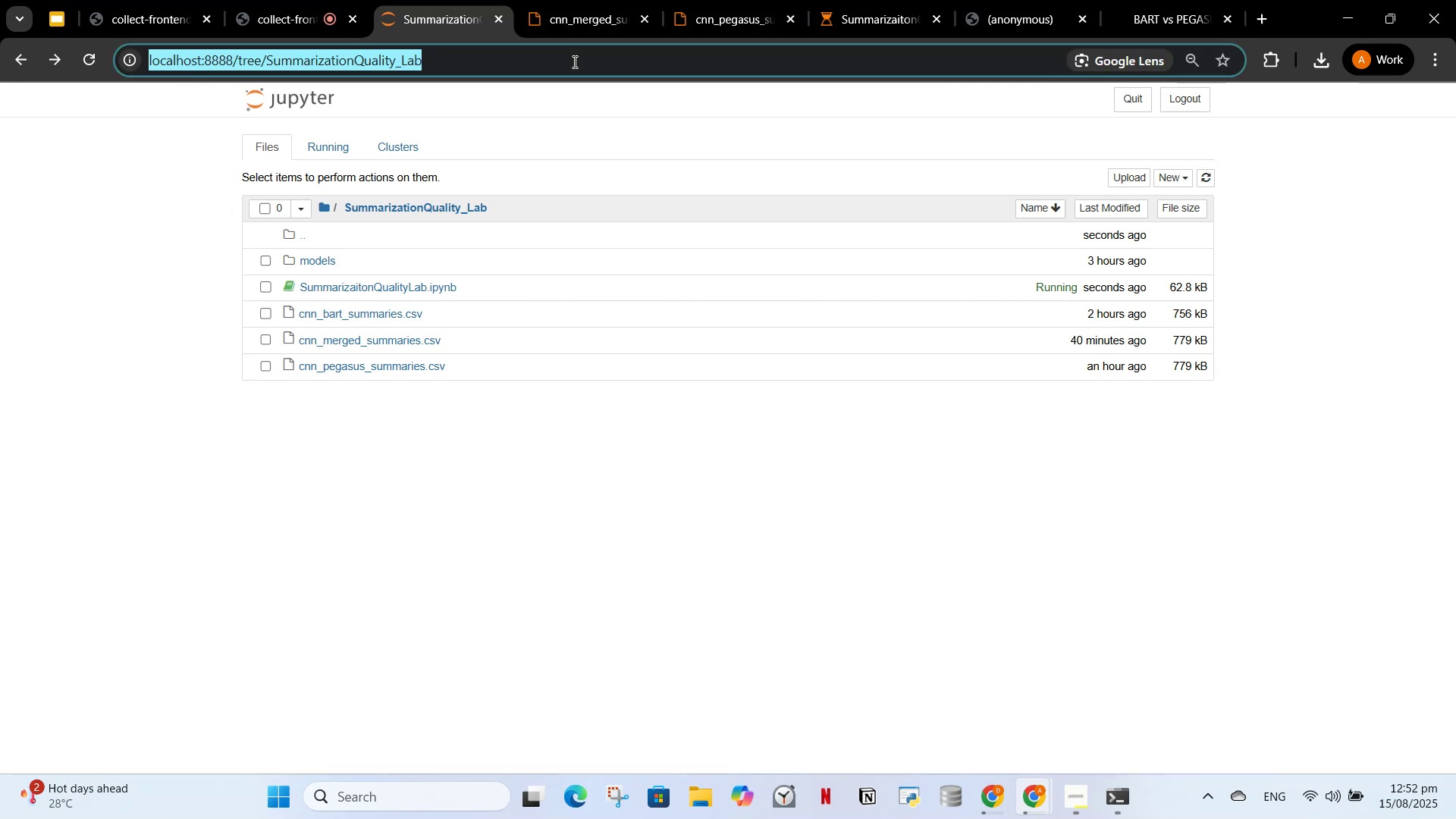 
key(Enter)
 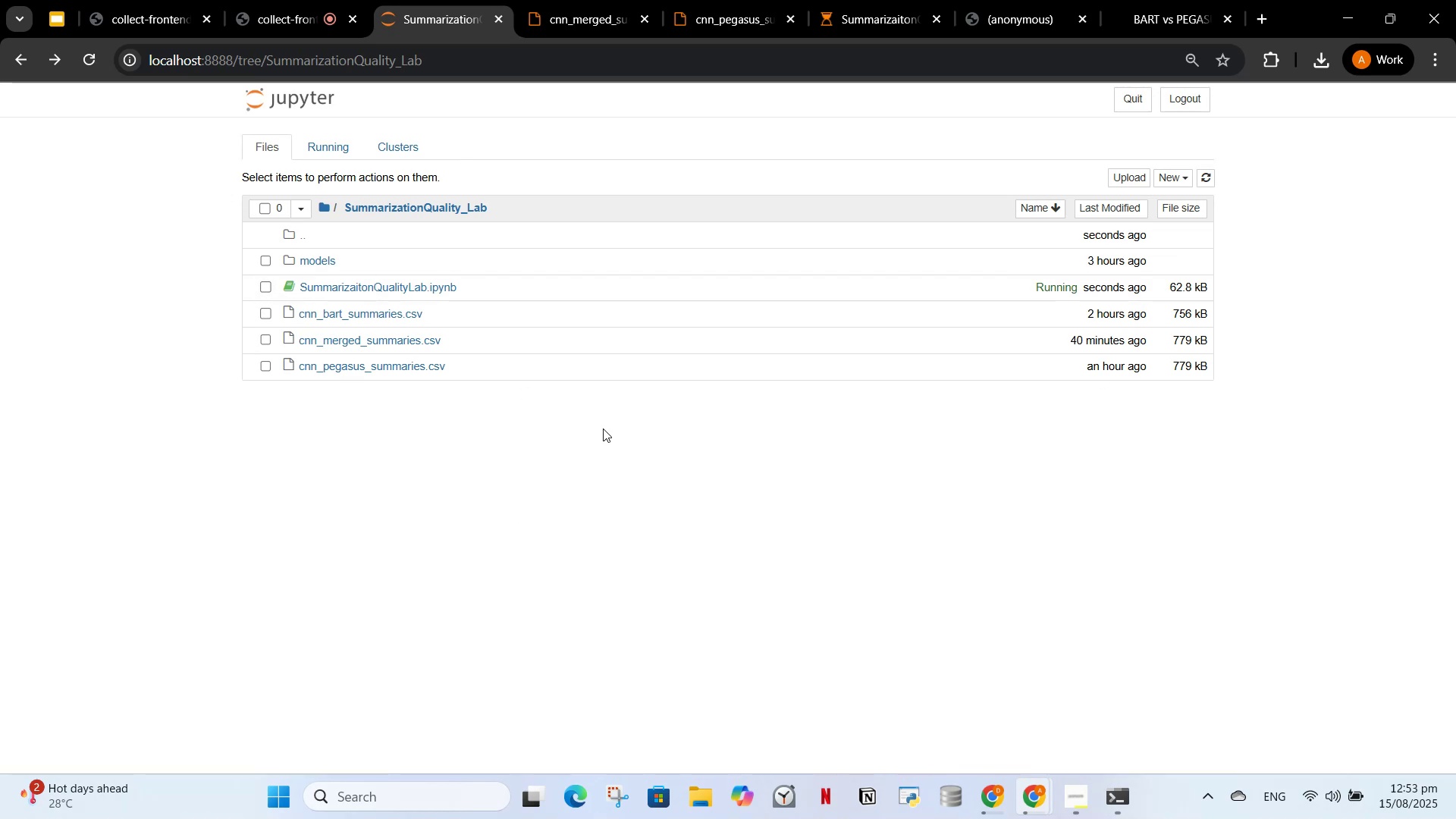 
wait(32.05)
 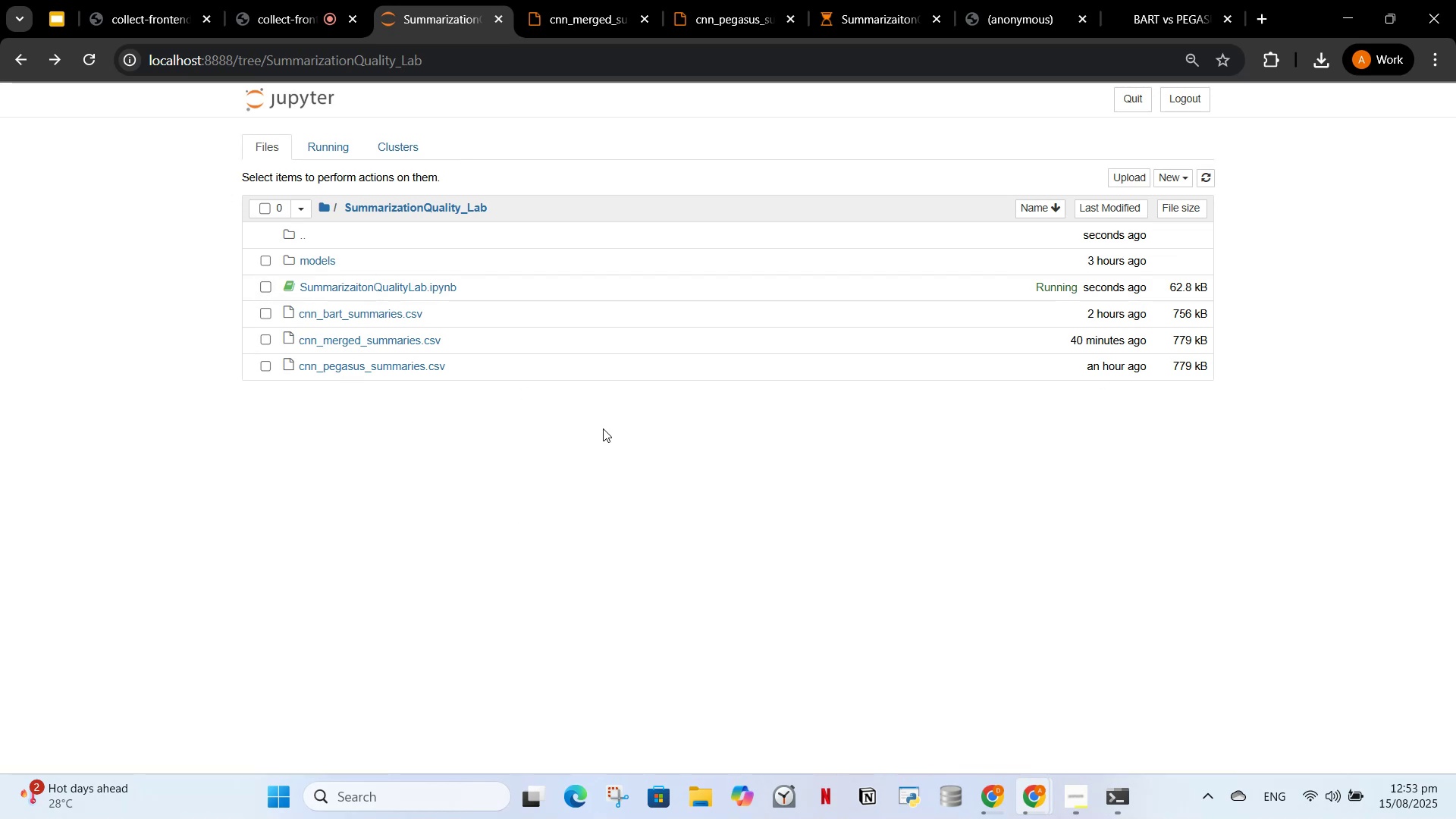 
left_click([976, 804])
 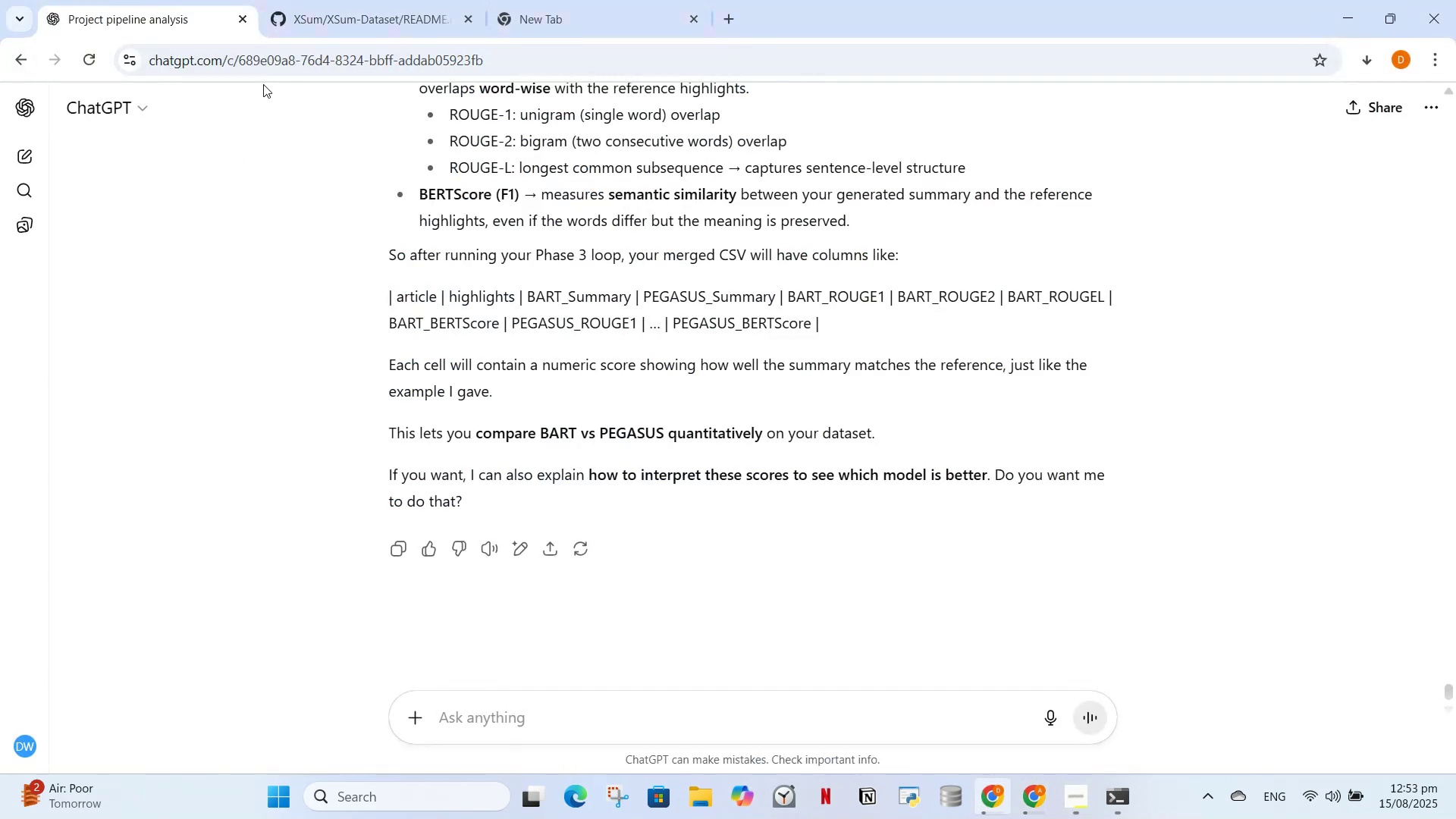 
left_click([263, 67])
 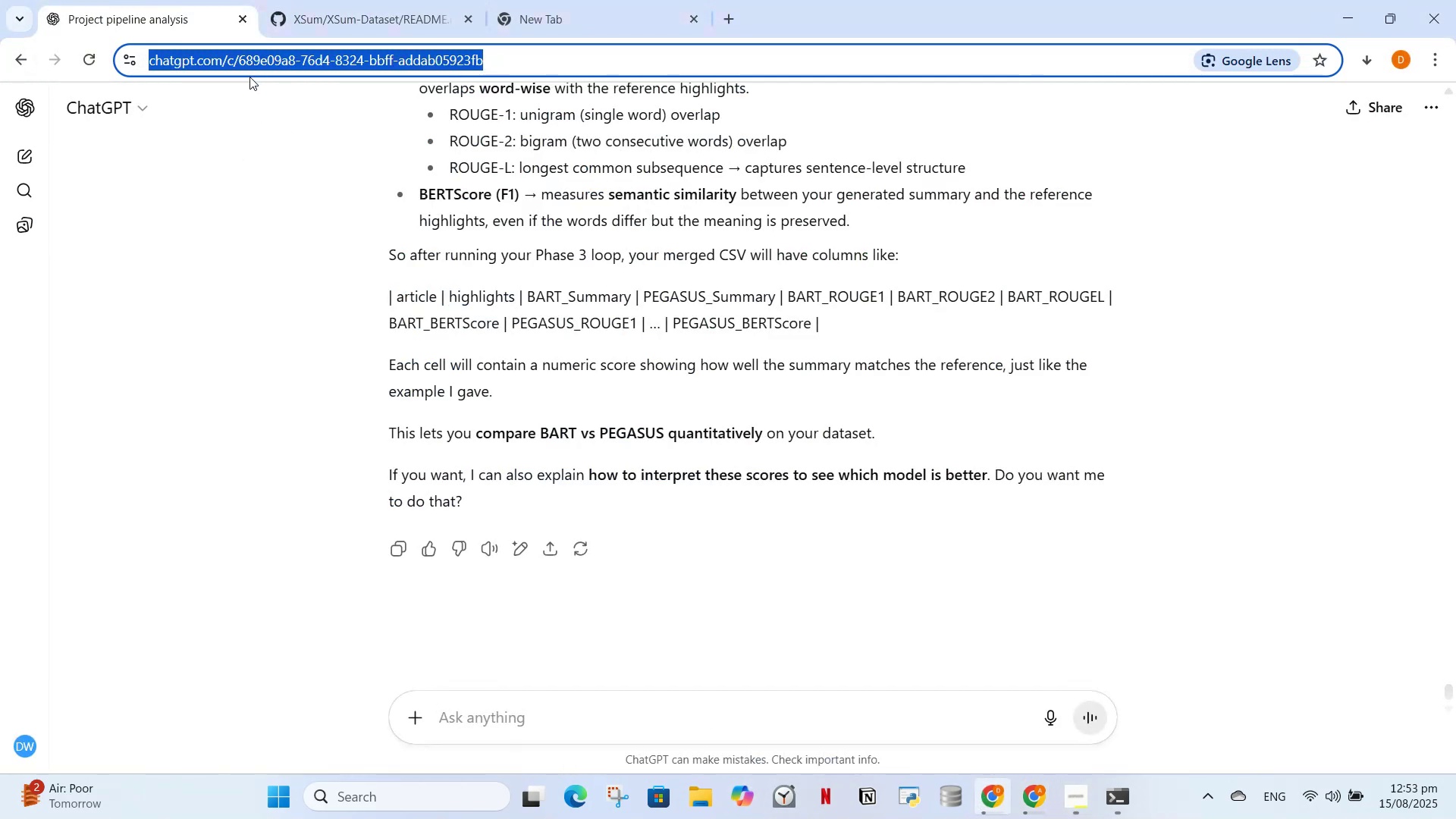 
key(Enter)
 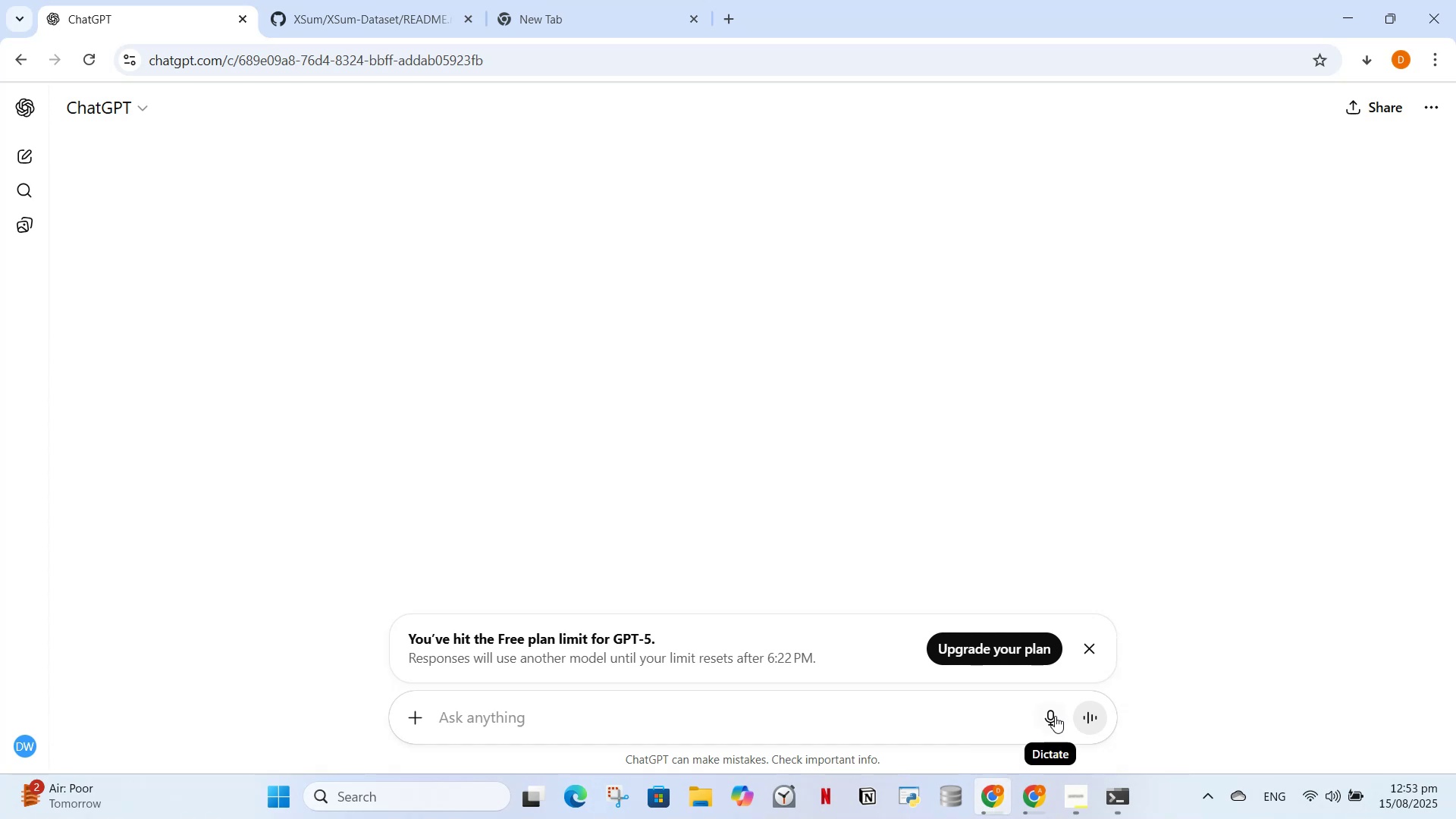 
left_click([1082, 648])
 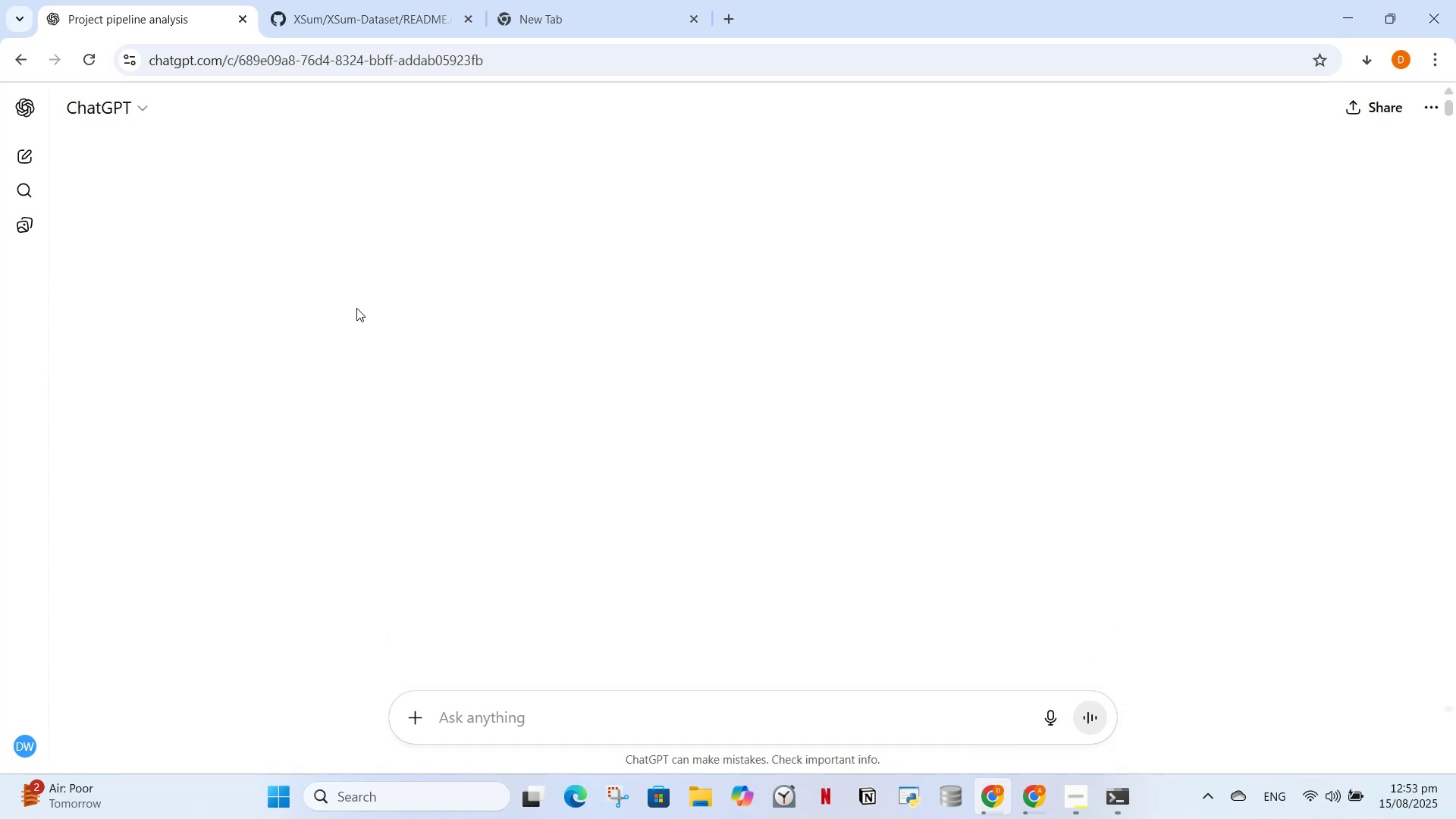 
scroll: coordinate [507, 548], scroll_direction: up, amount: 10.0
 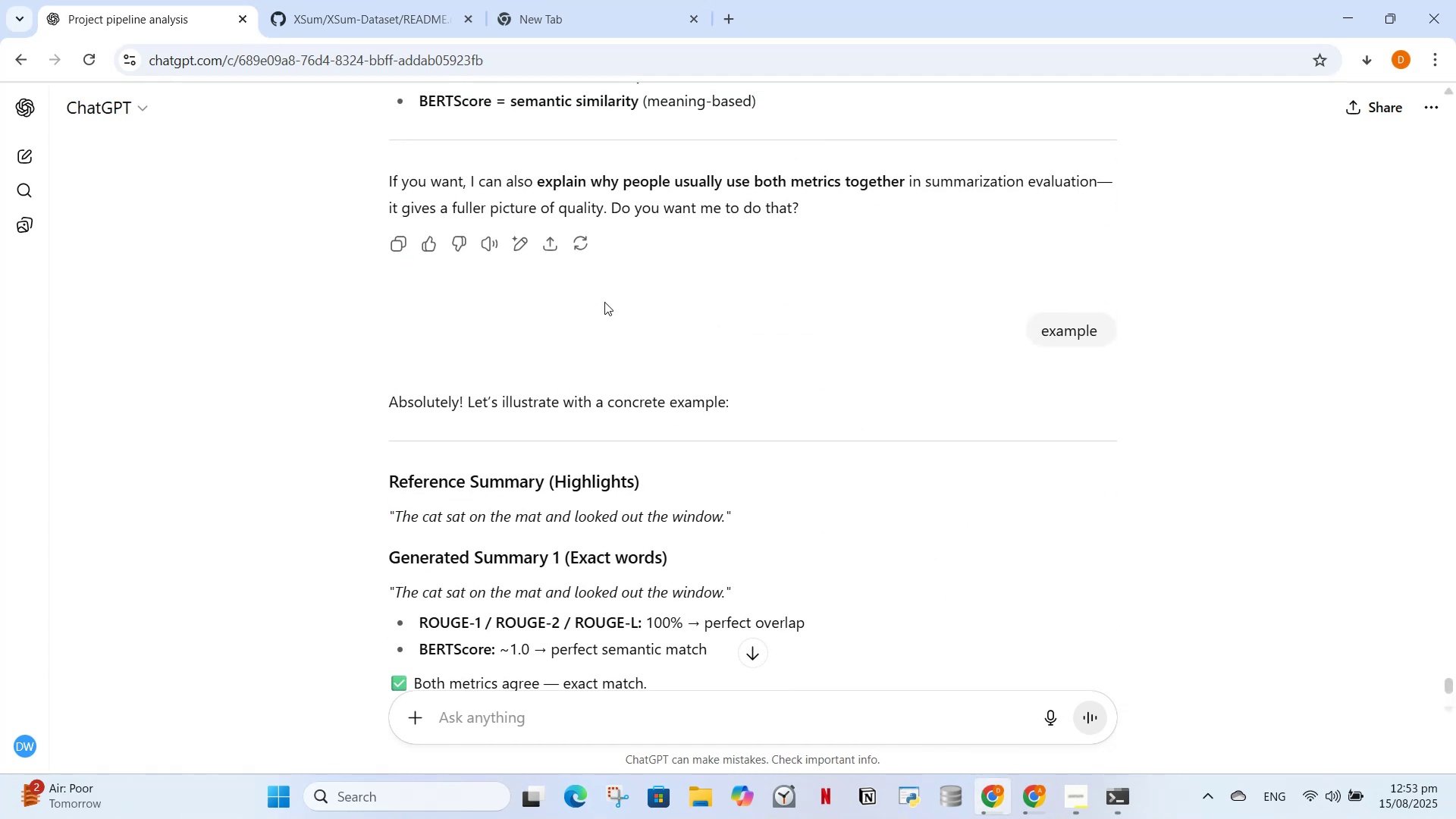 
scroll: coordinate [784, 574], scroll_direction: down, amount: 5.0
 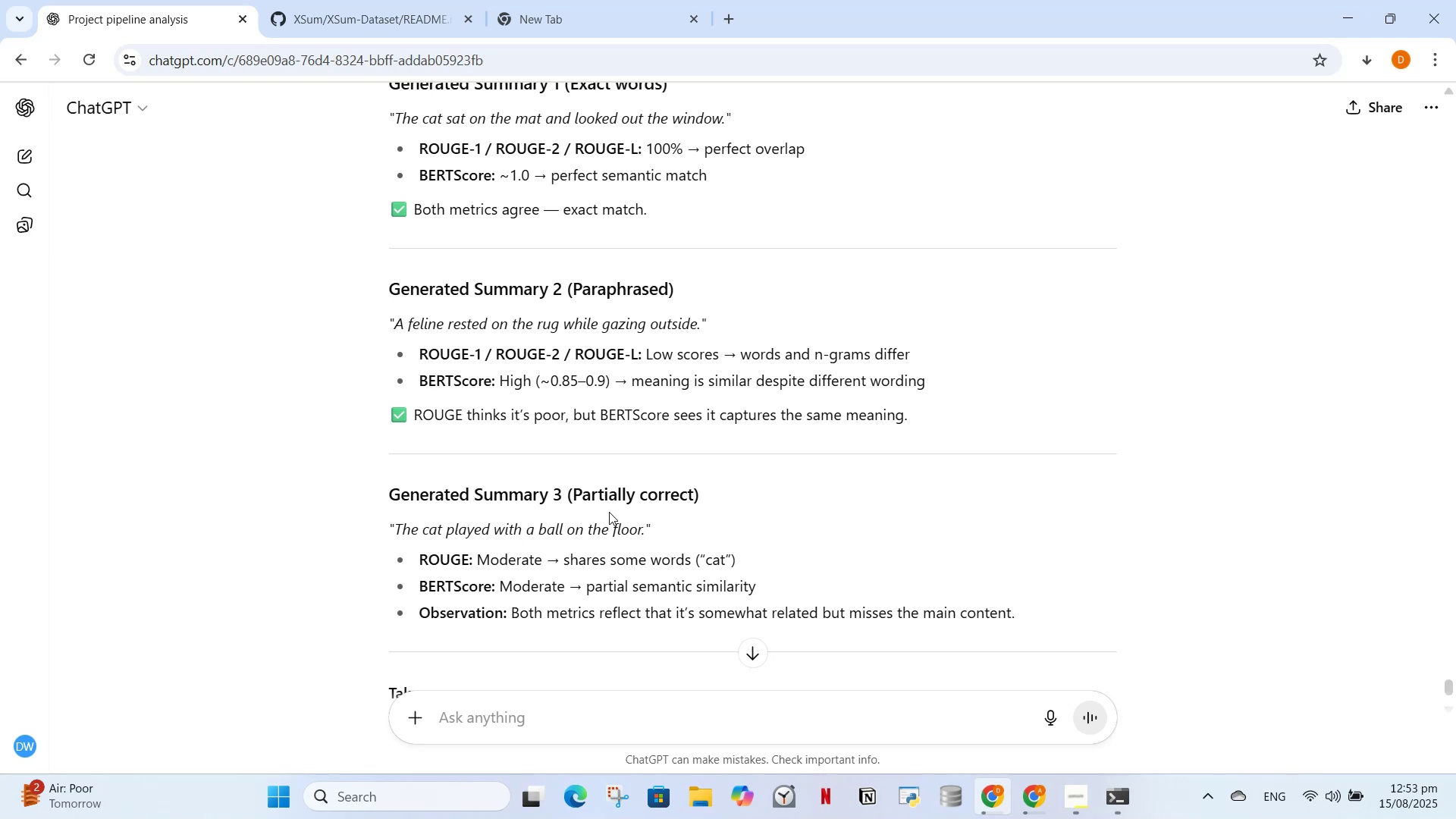 
wait(14.45)
 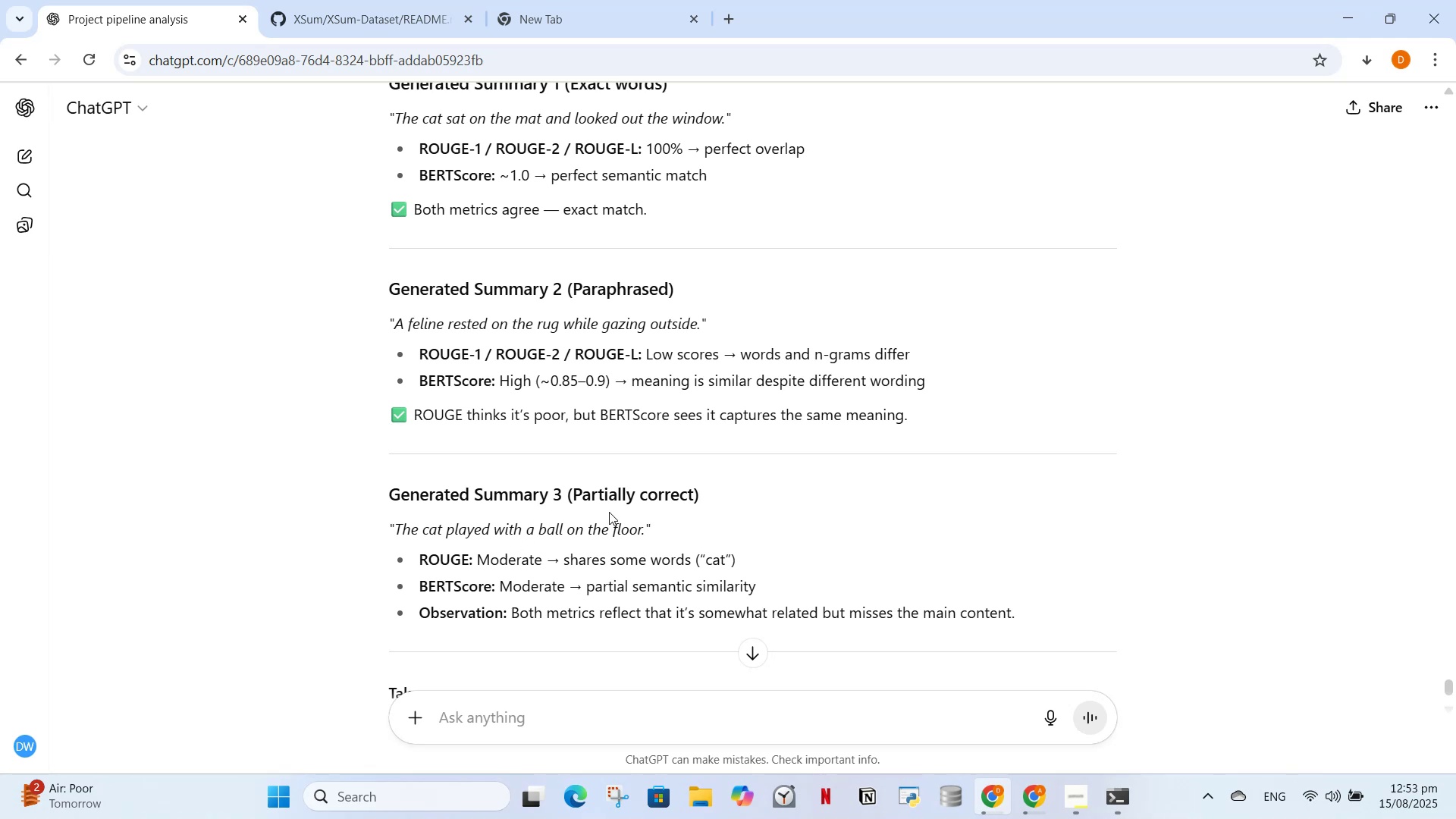 
scroll: coordinate [636, 548], scroll_direction: up, amount: 1.0
 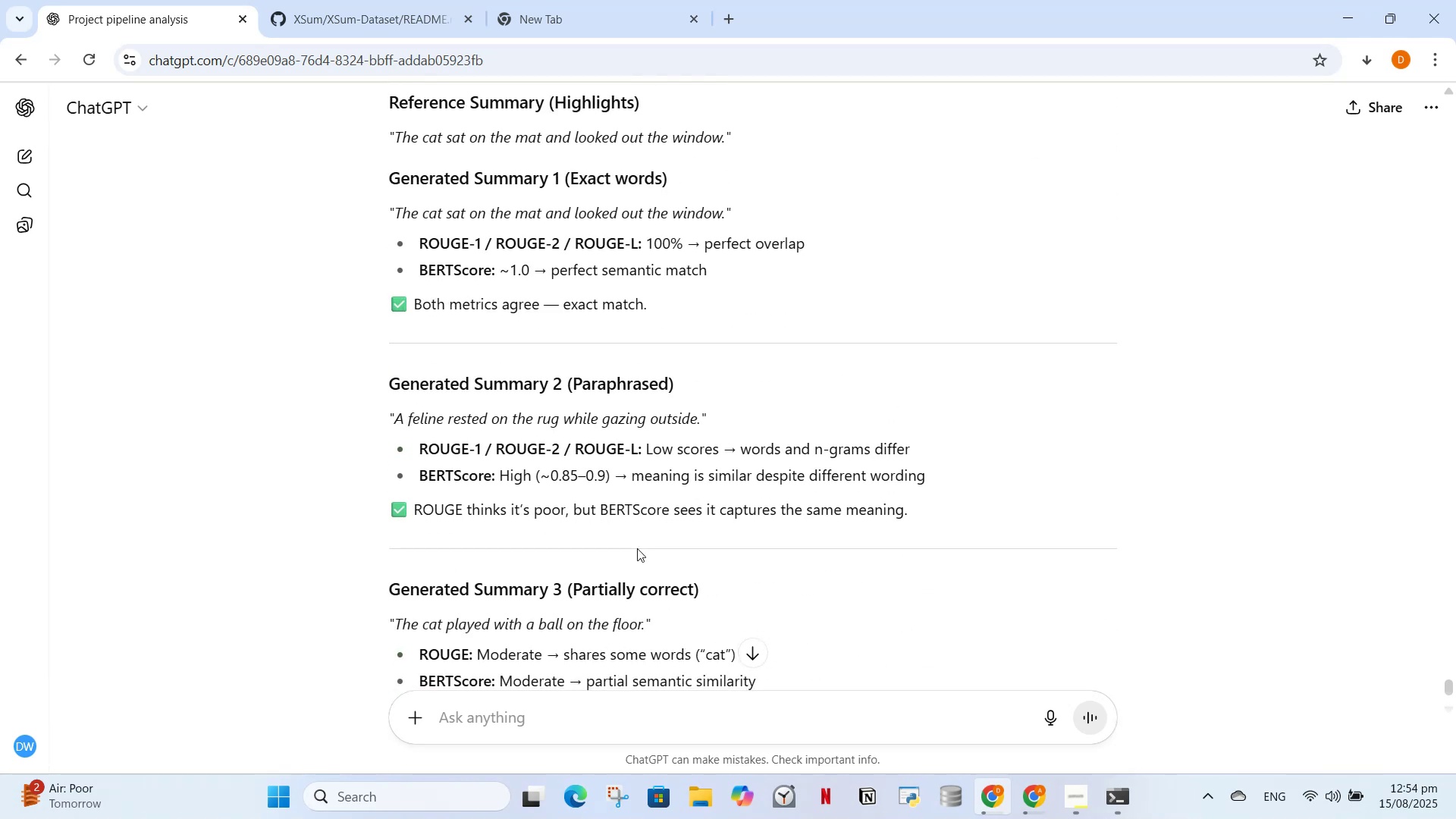 
scroll: coordinate [637, 548], scroll_direction: down, amount: 4.0
 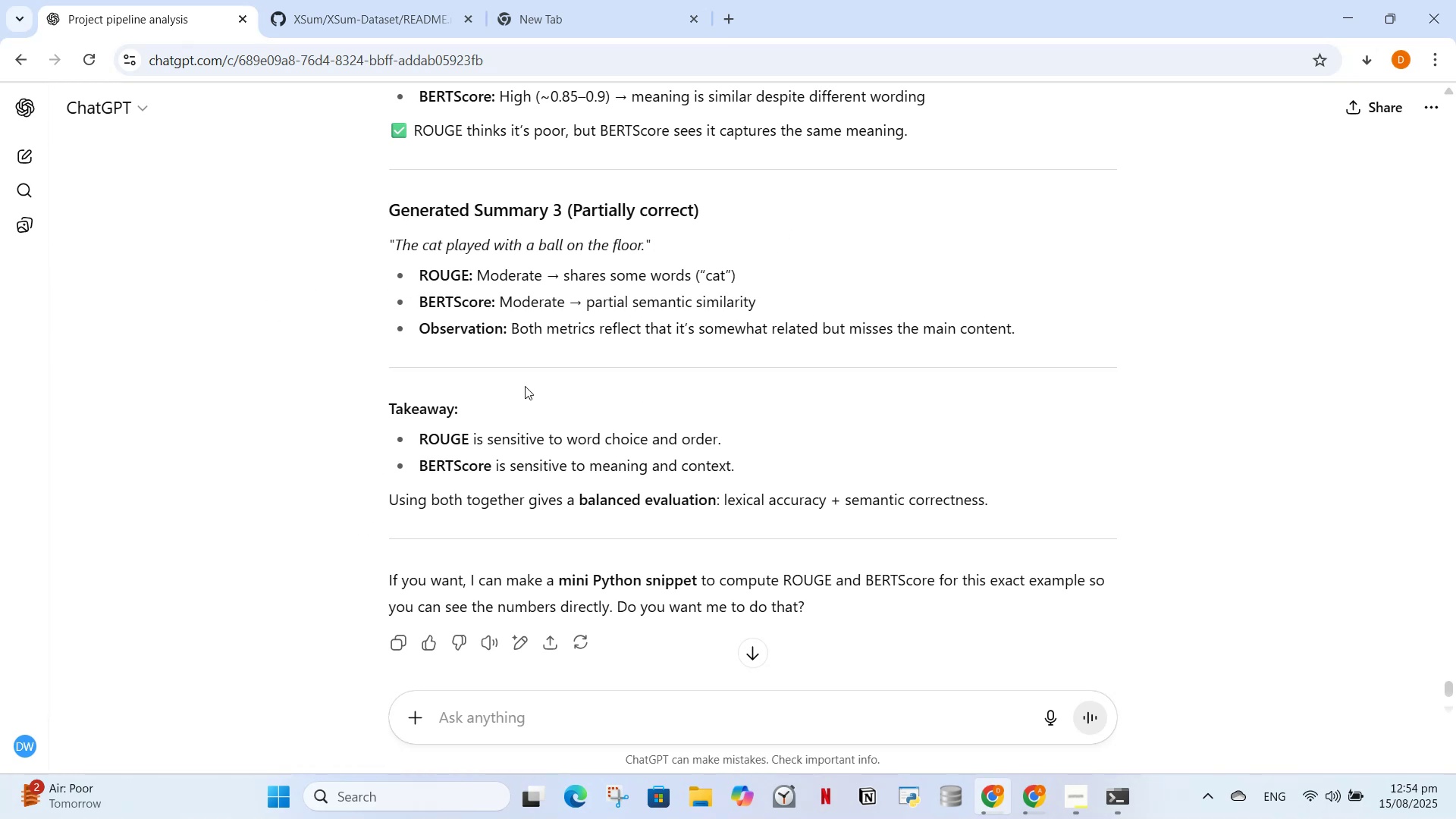 
wait(9.76)
 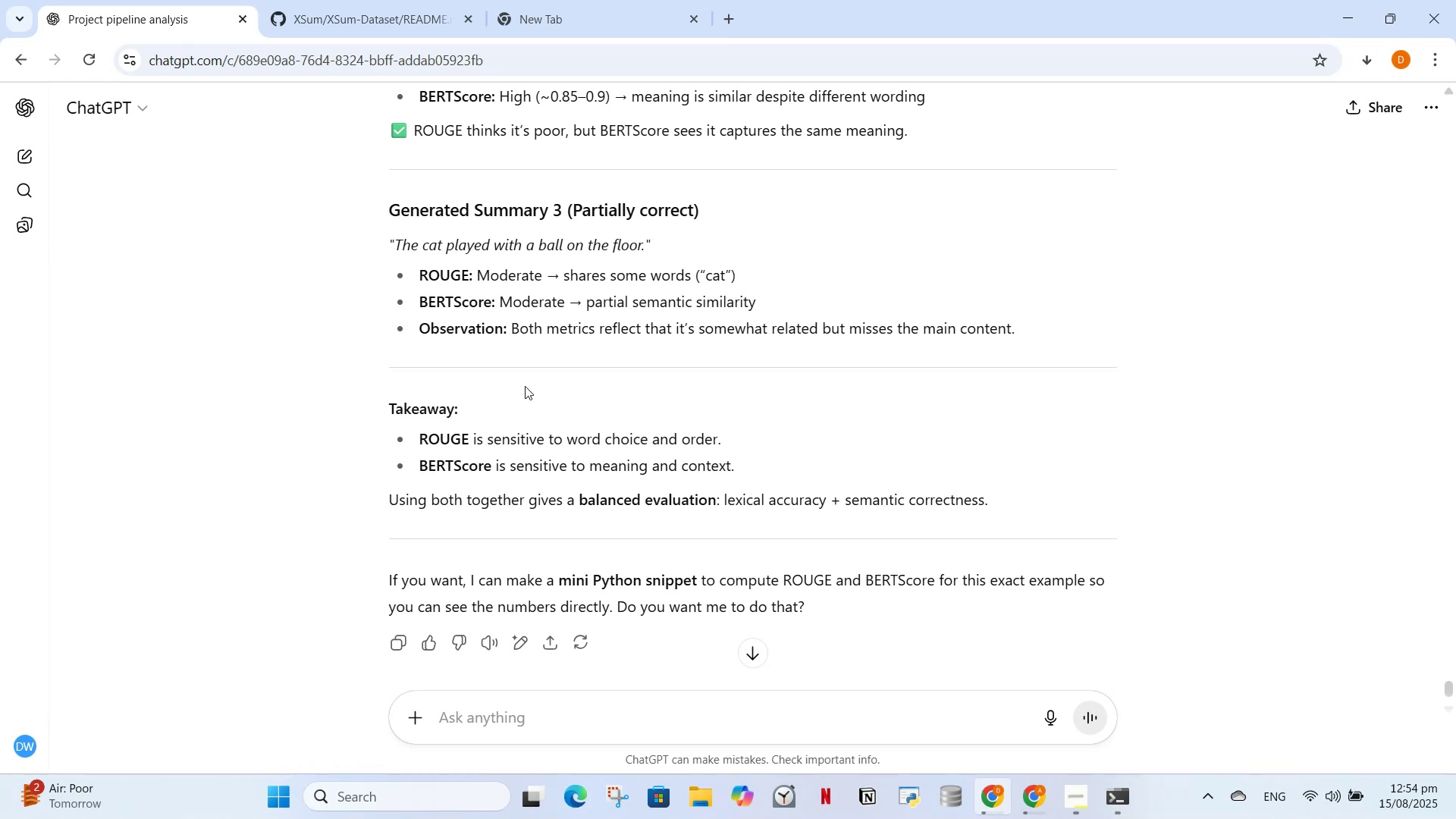 
left_click([1034, 817])
 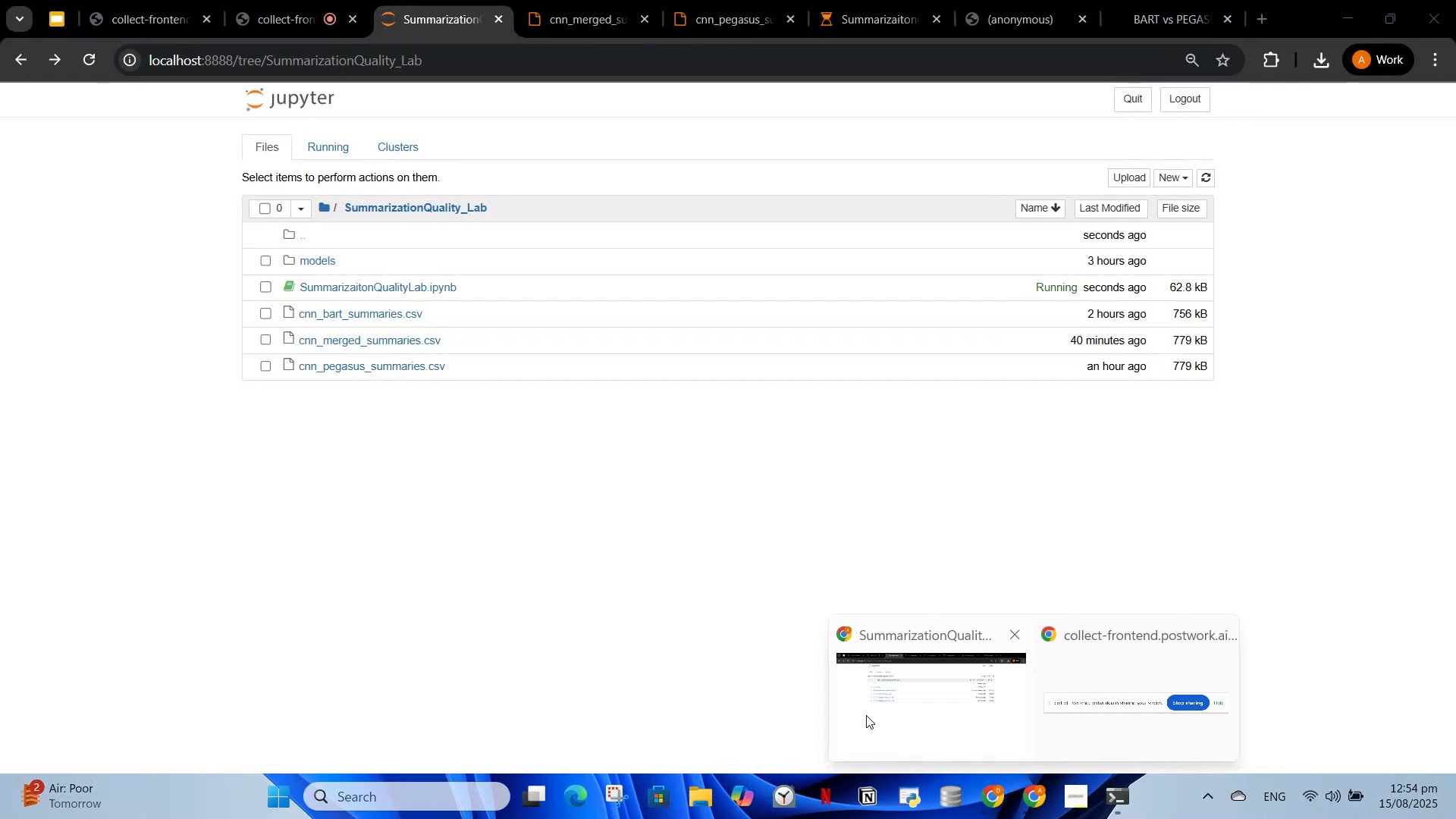 
left_click([866, 715])
 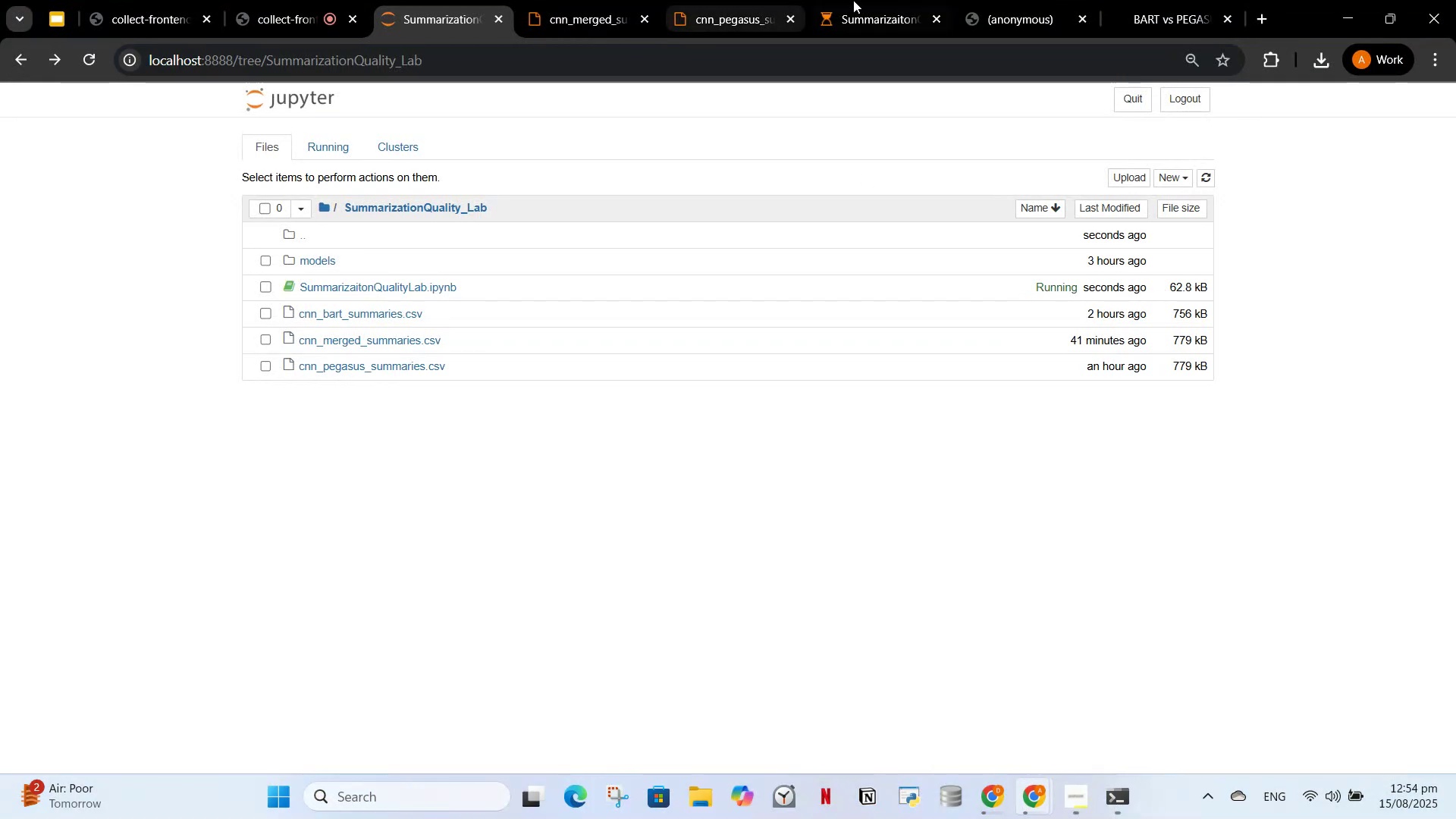 
left_click([878, 0])
 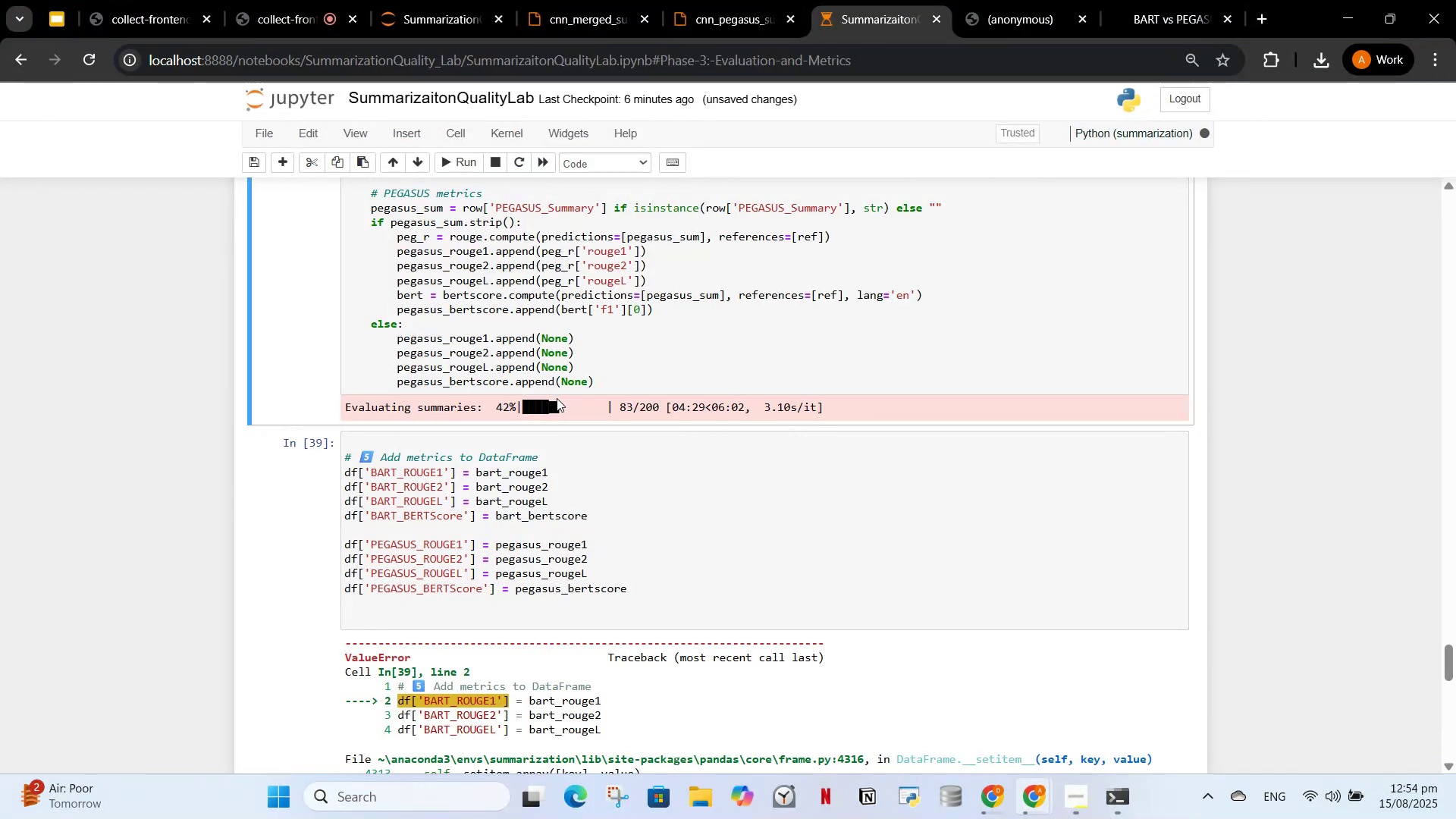 
scroll: coordinate [739, 415], scroll_direction: up, amount: 1.0
 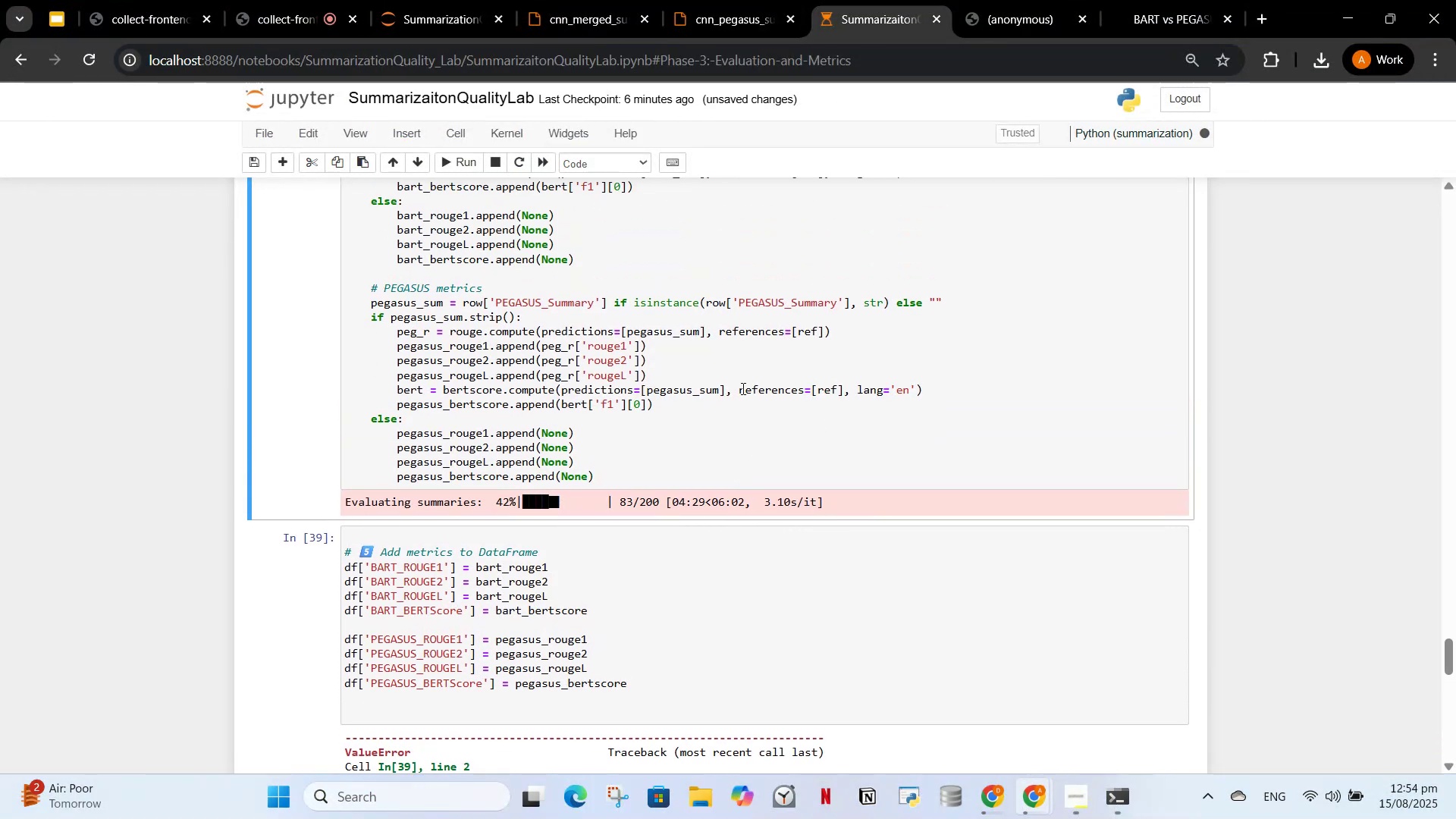 
scroll: coordinate [726, 387], scroll_direction: down, amount: 6.0
 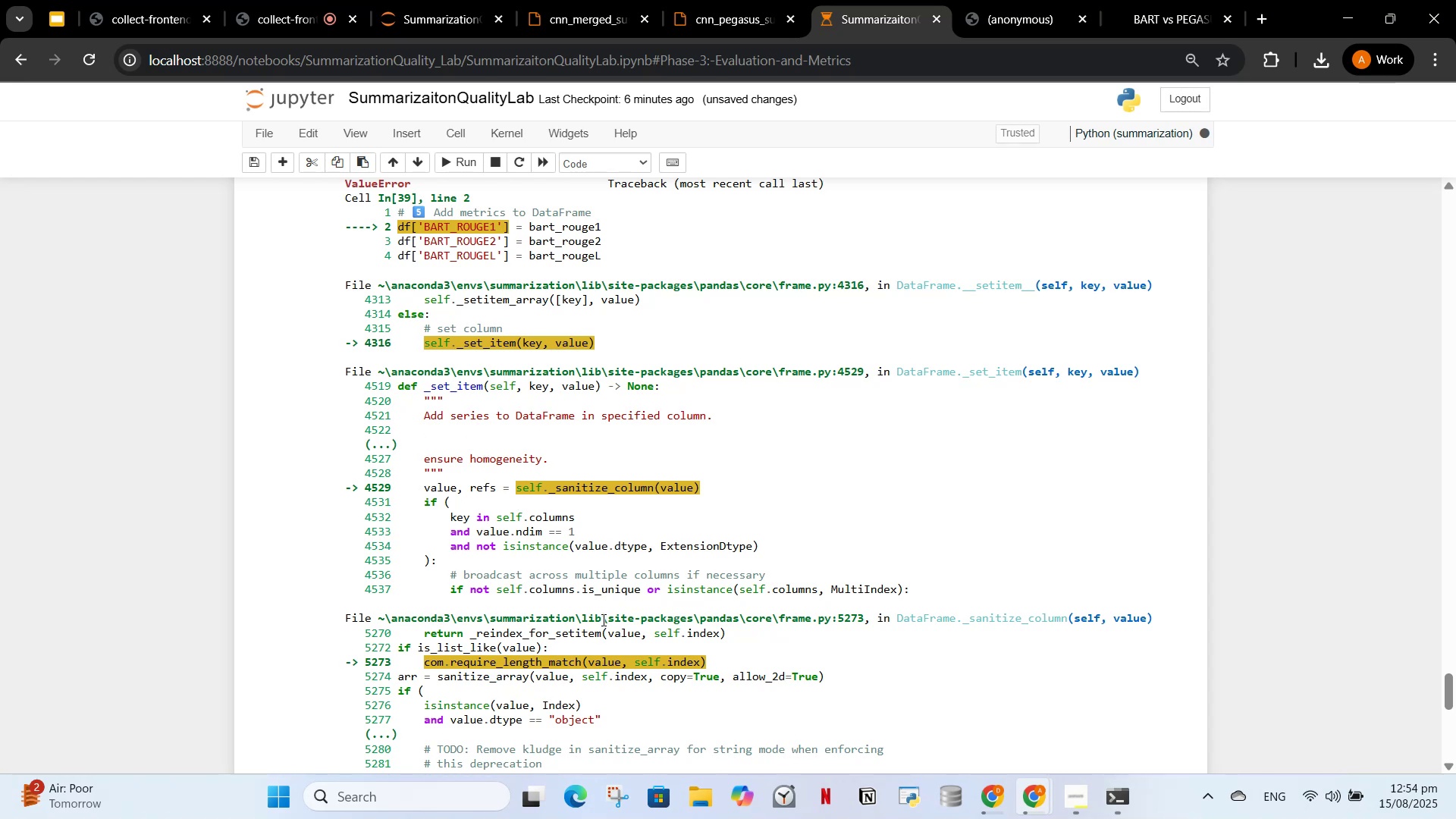 
wait(14.96)
 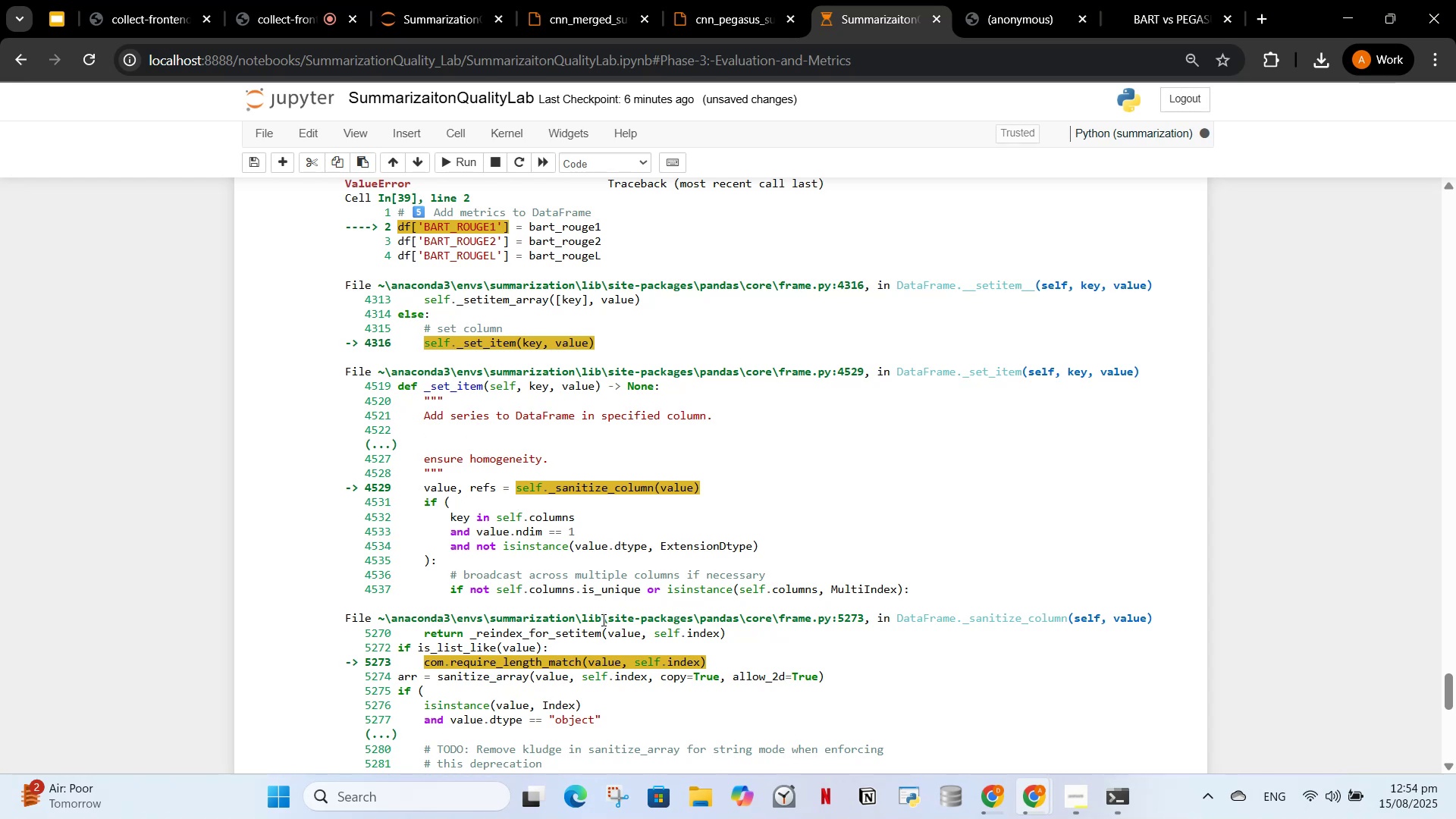 
scroll: coordinate [571, 554], scroll_direction: down, amount: 1.0
 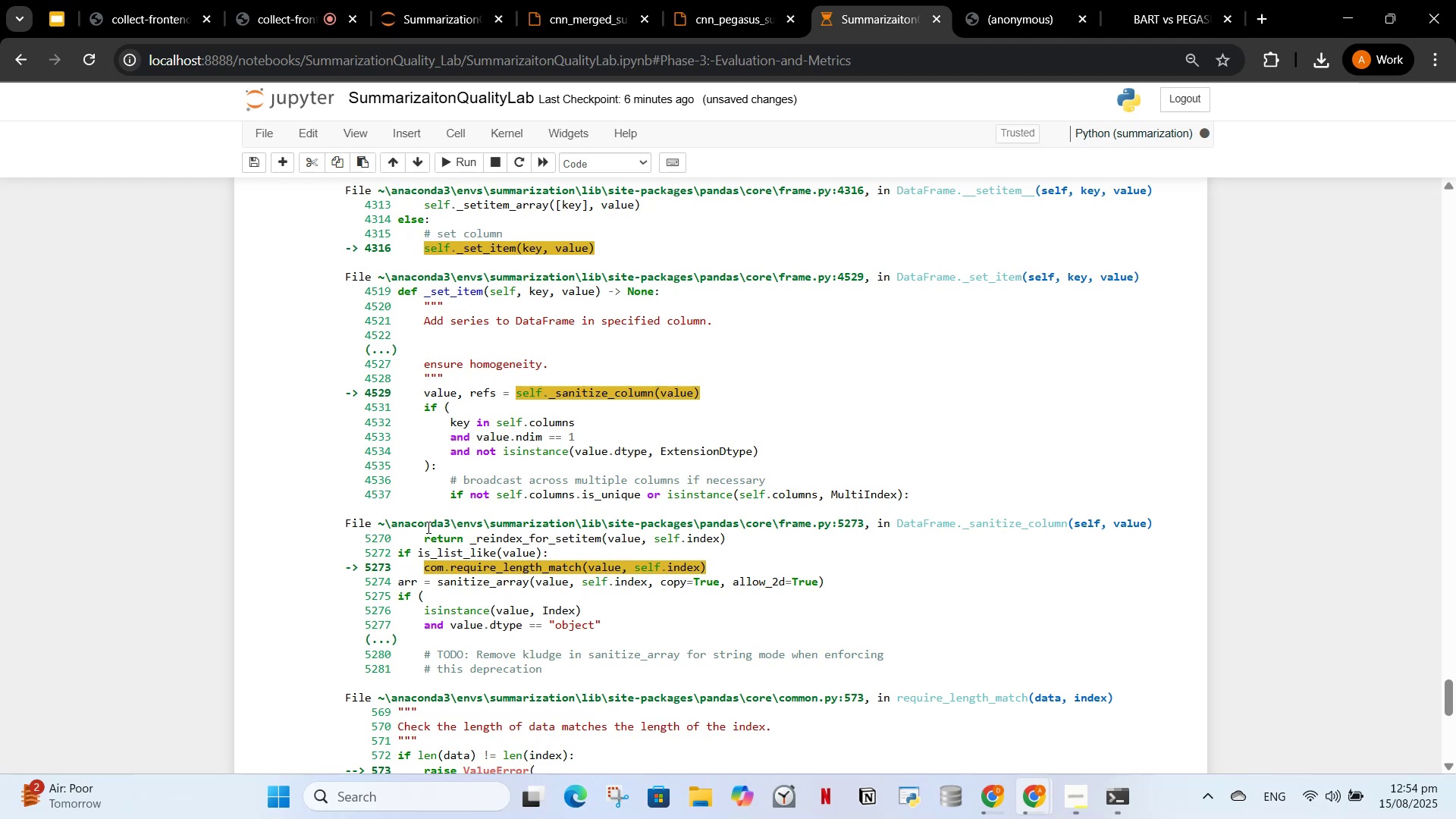 
wait(20.1)
 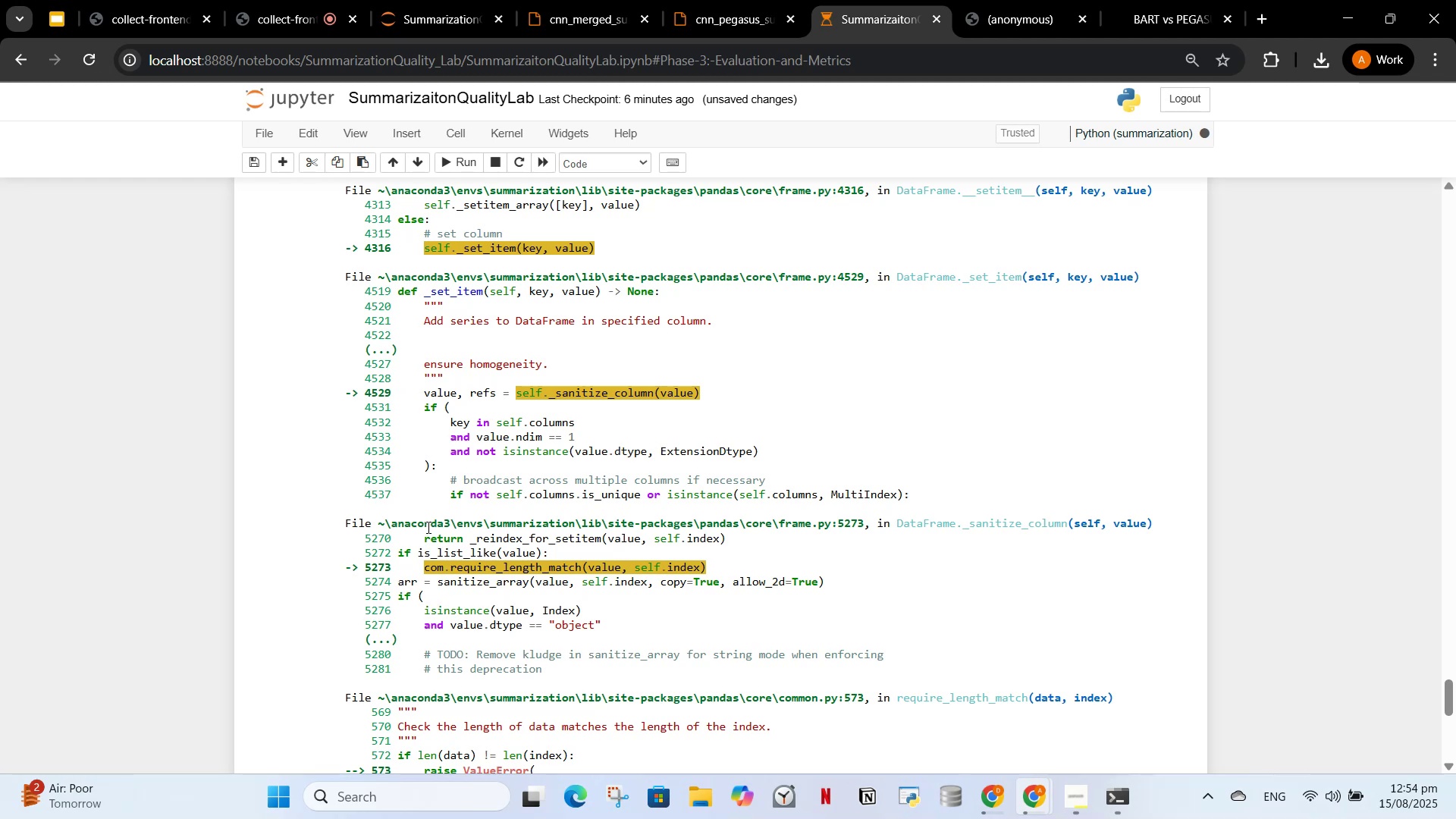 
scroll: coordinate [538, 585], scroll_direction: down, amount: 3.0
 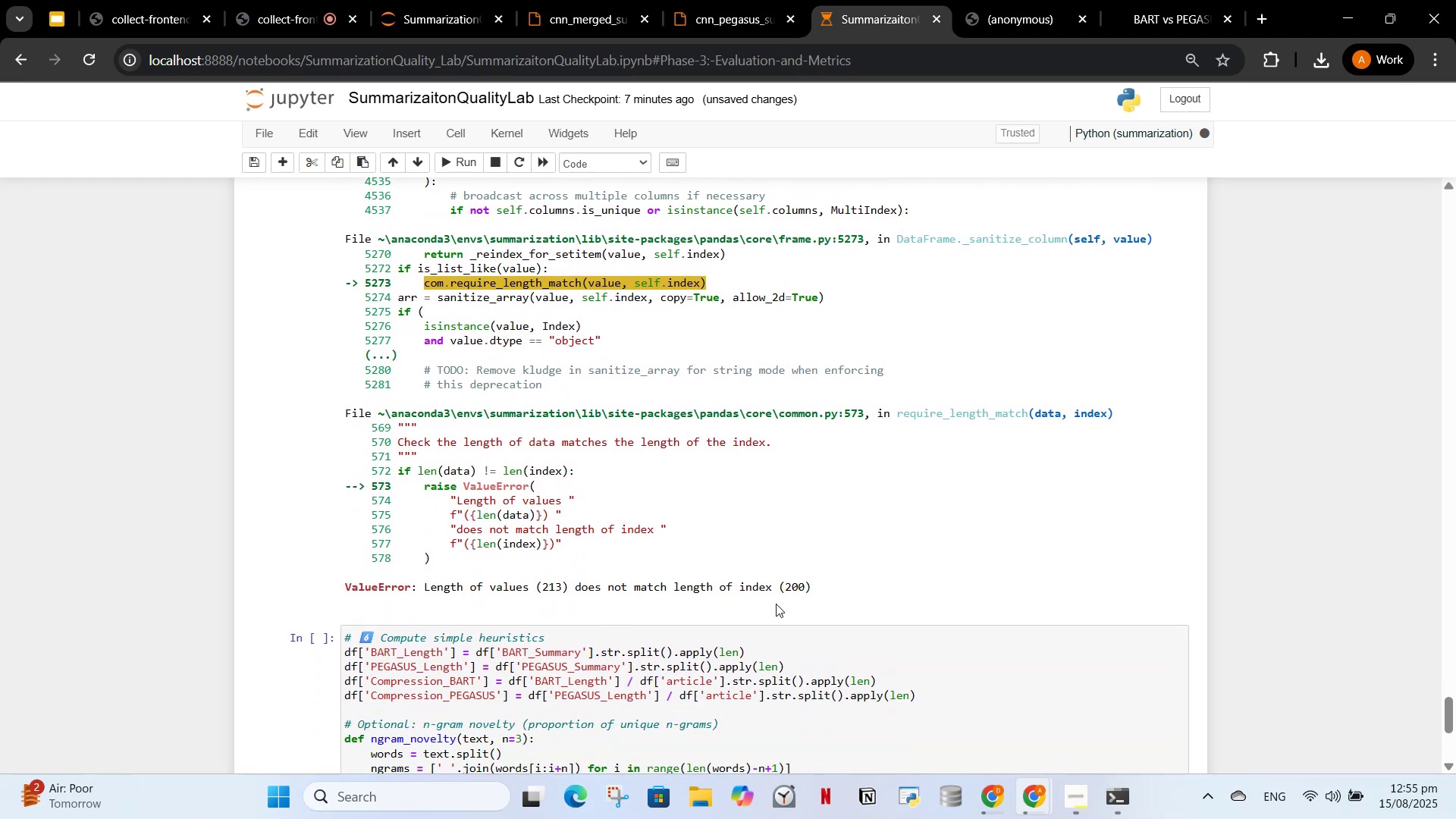 
wait(10.77)
 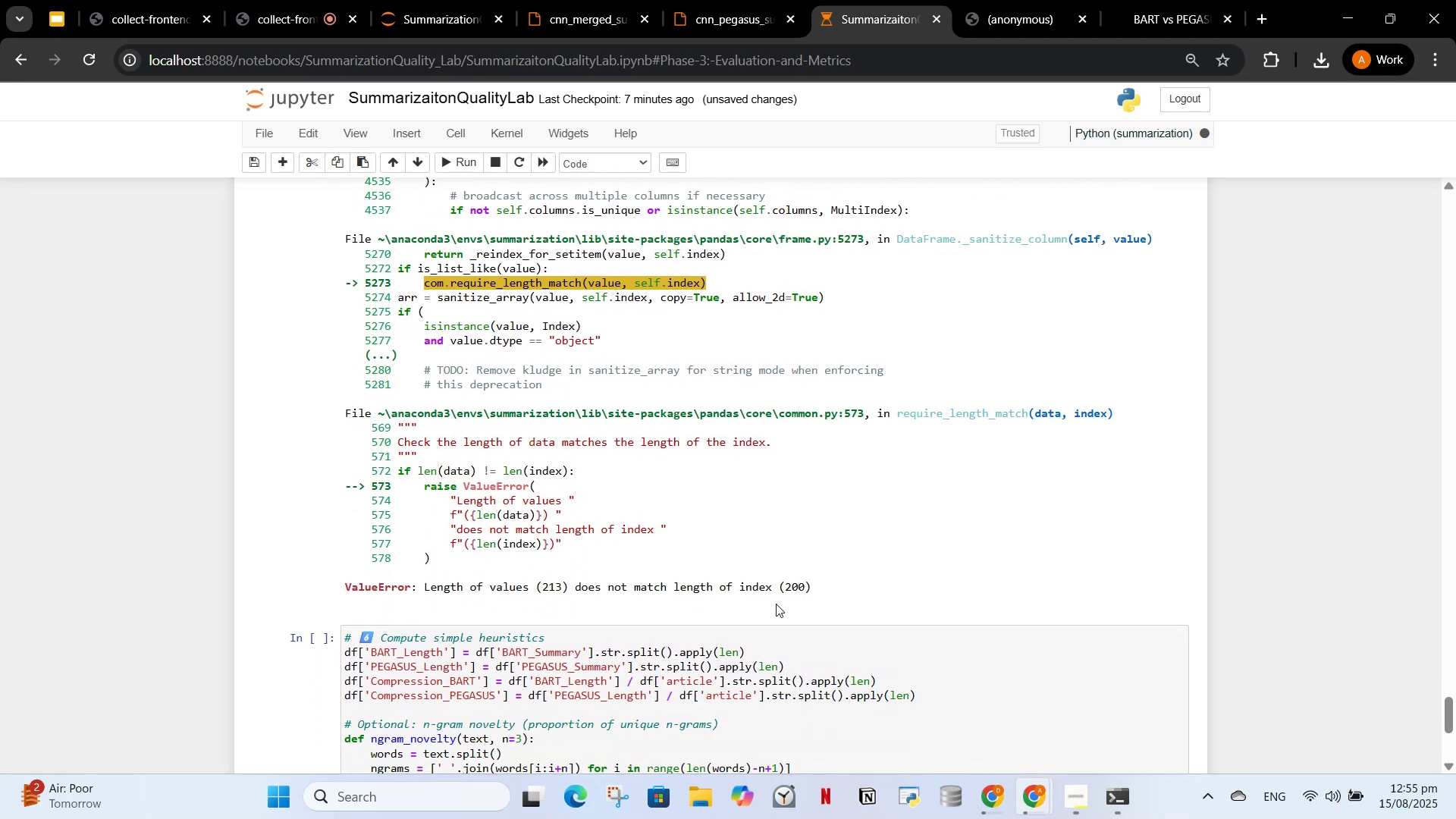 
scroll: coordinate [474, 379], scroll_direction: up, amount: 5.0
 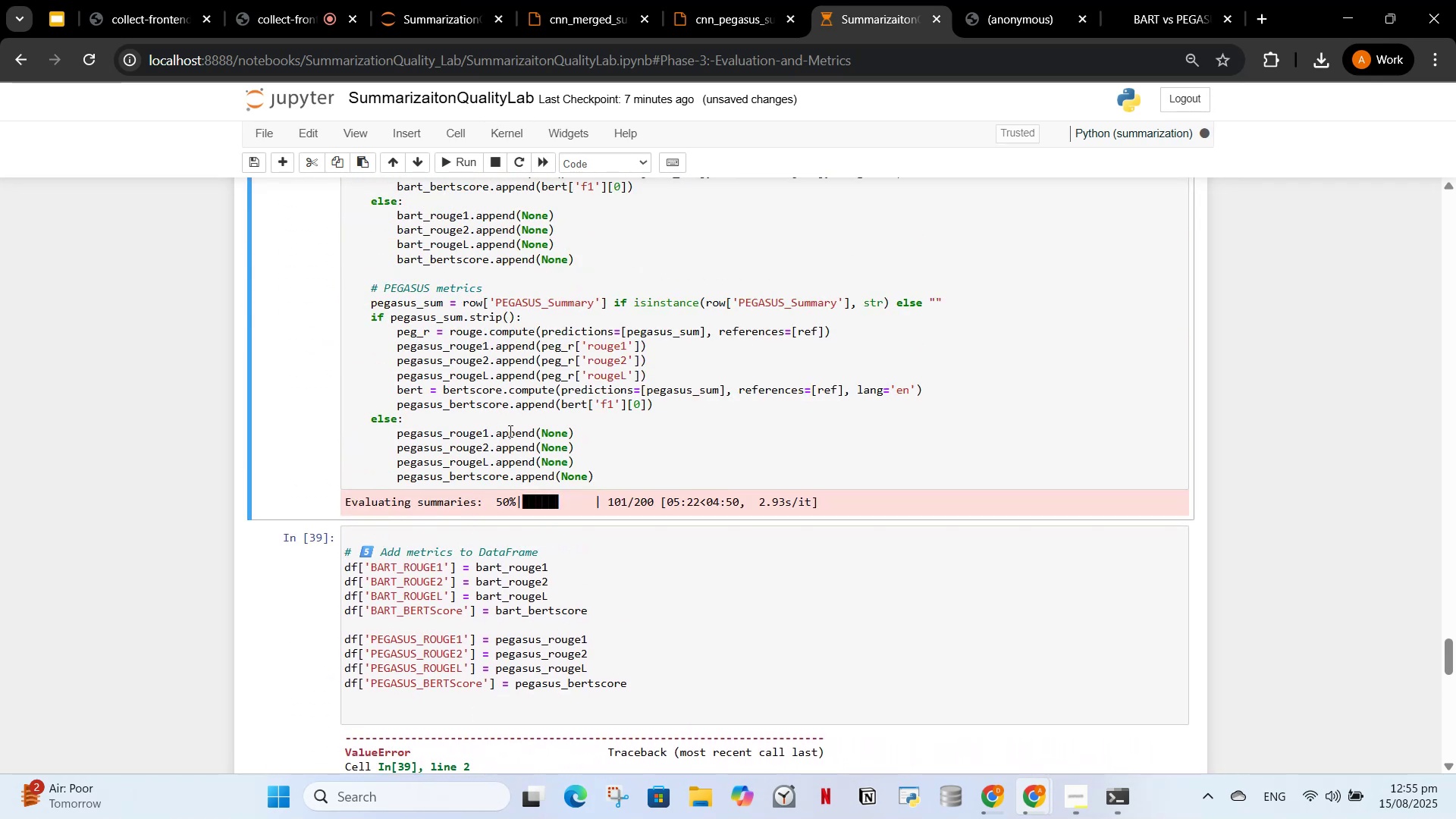 
scroll: coordinate [532, 429], scroll_direction: down, amount: 12.0
 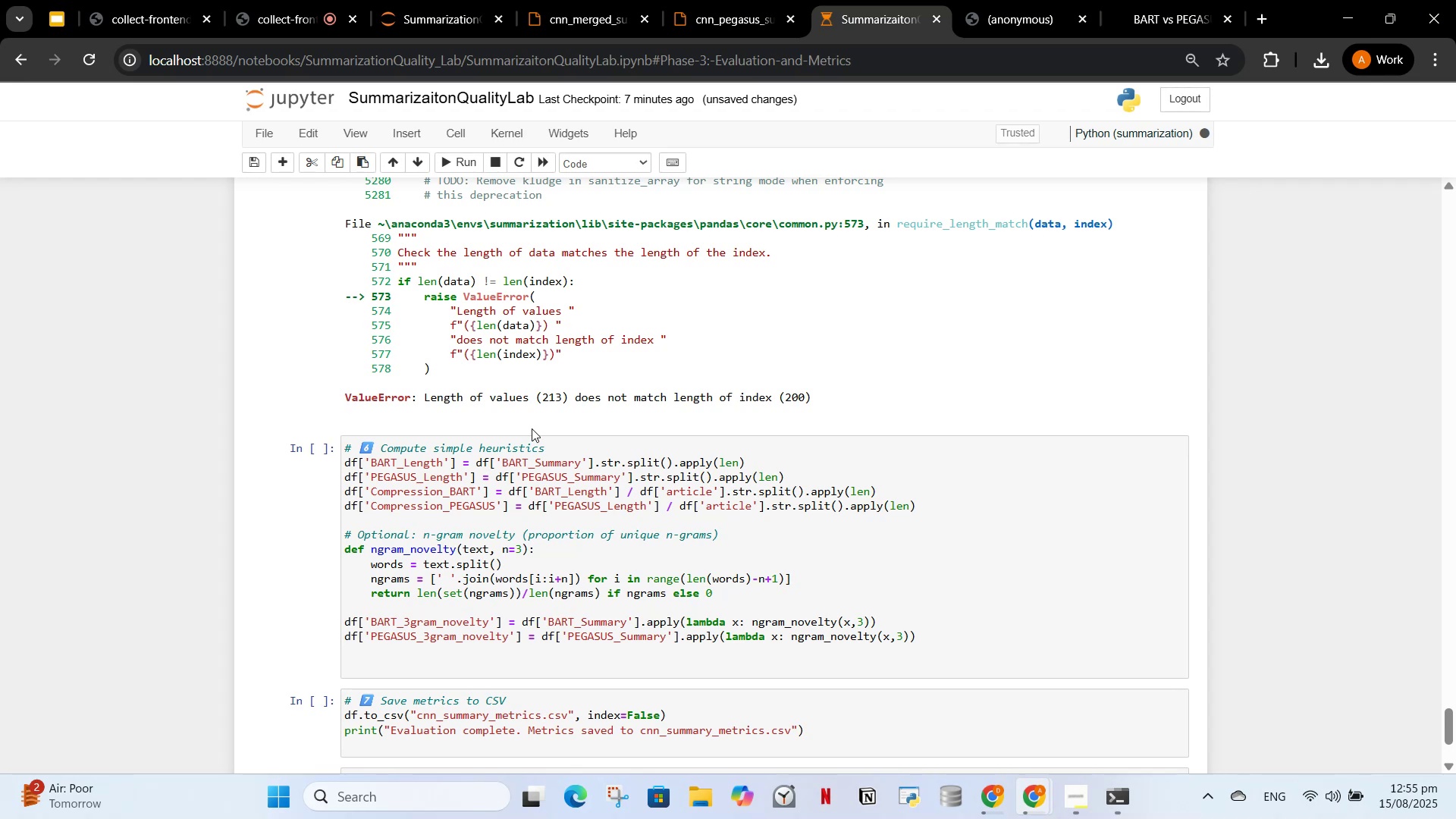 
scroll: coordinate [534, 427], scroll_direction: up, amount: 10.0
 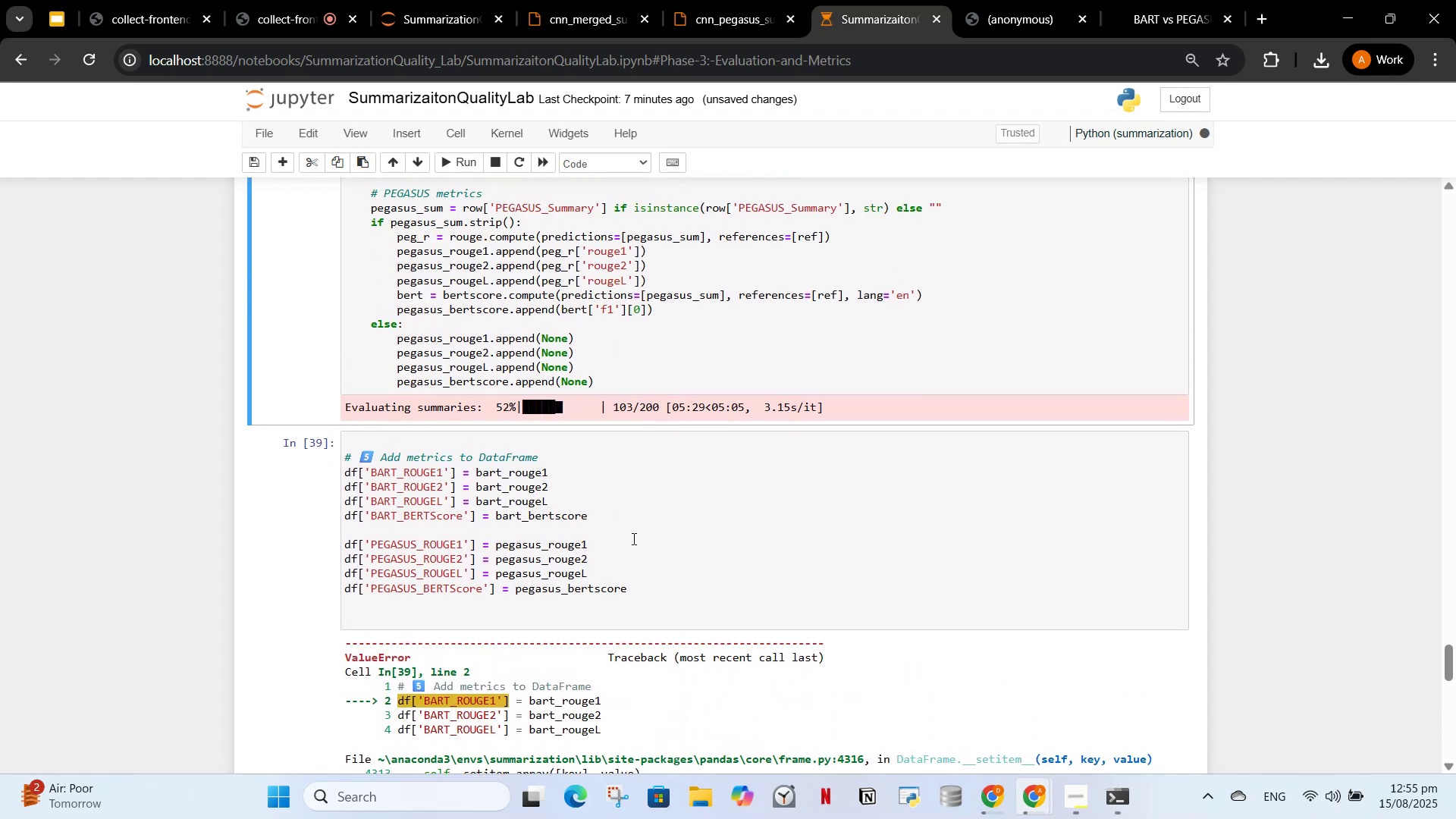 
left_click([631, 598])
 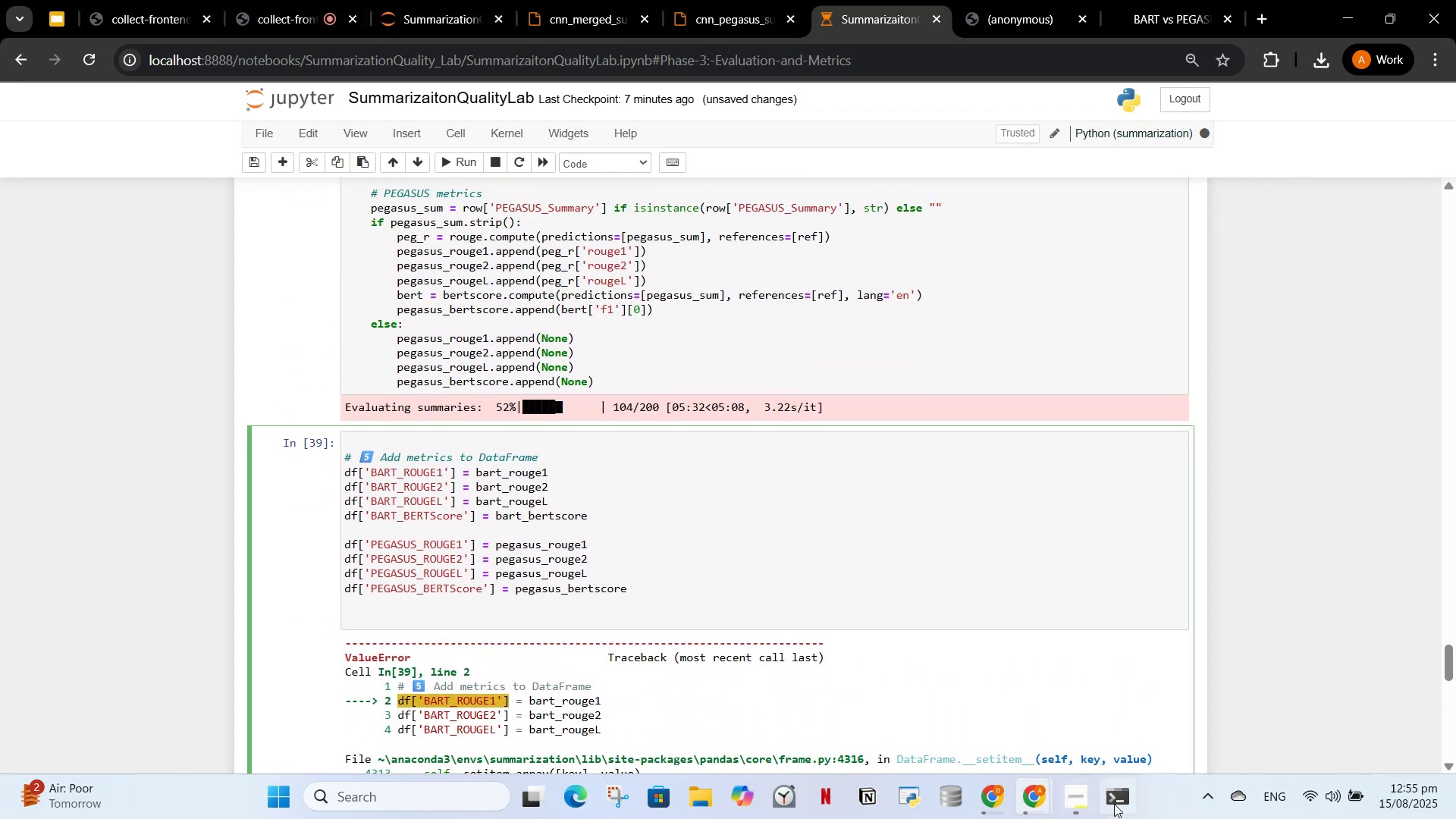 
left_click([992, 792])
 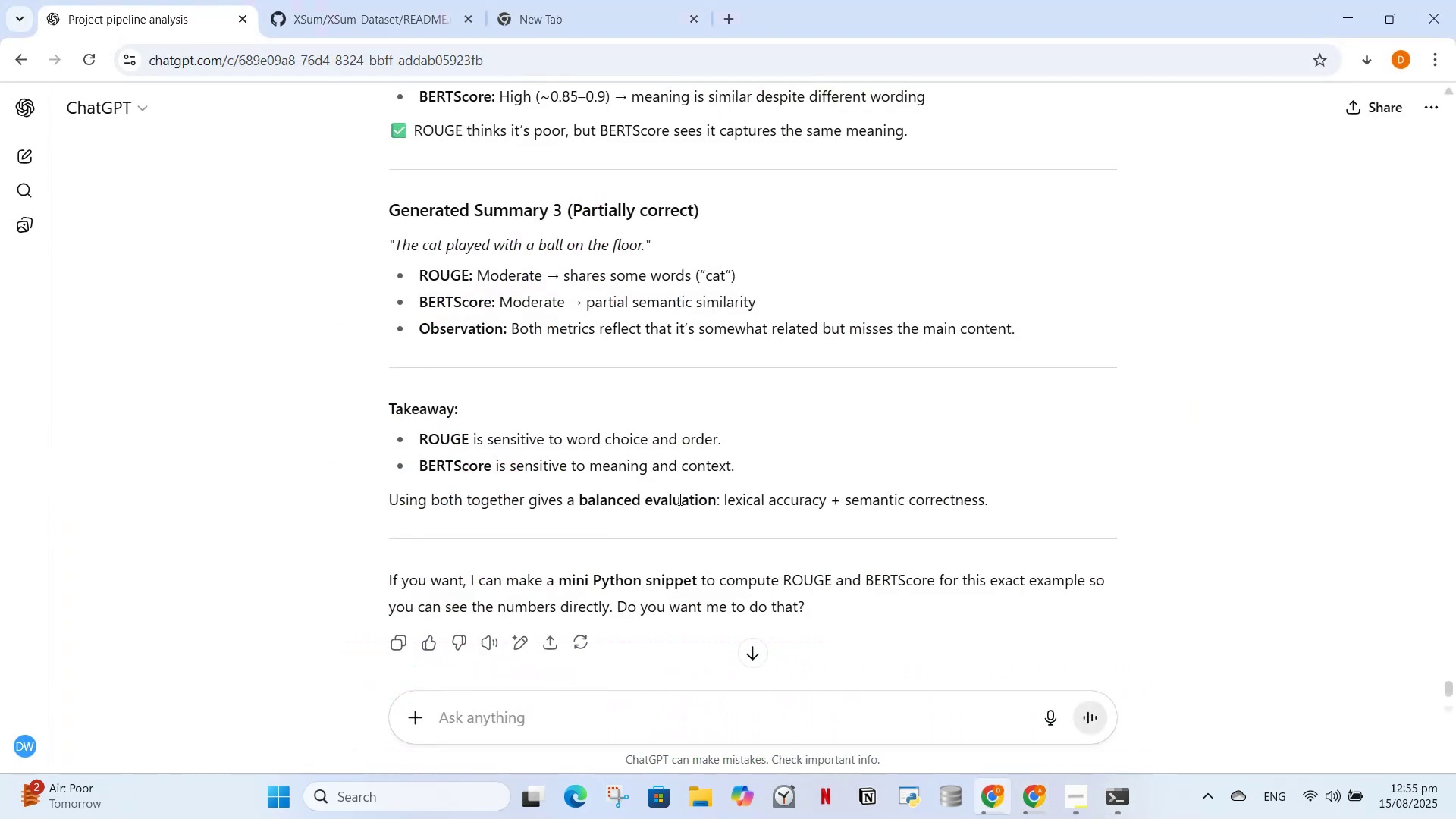 
scroll: coordinate [720, 468], scroll_direction: up, amount: 32.0
 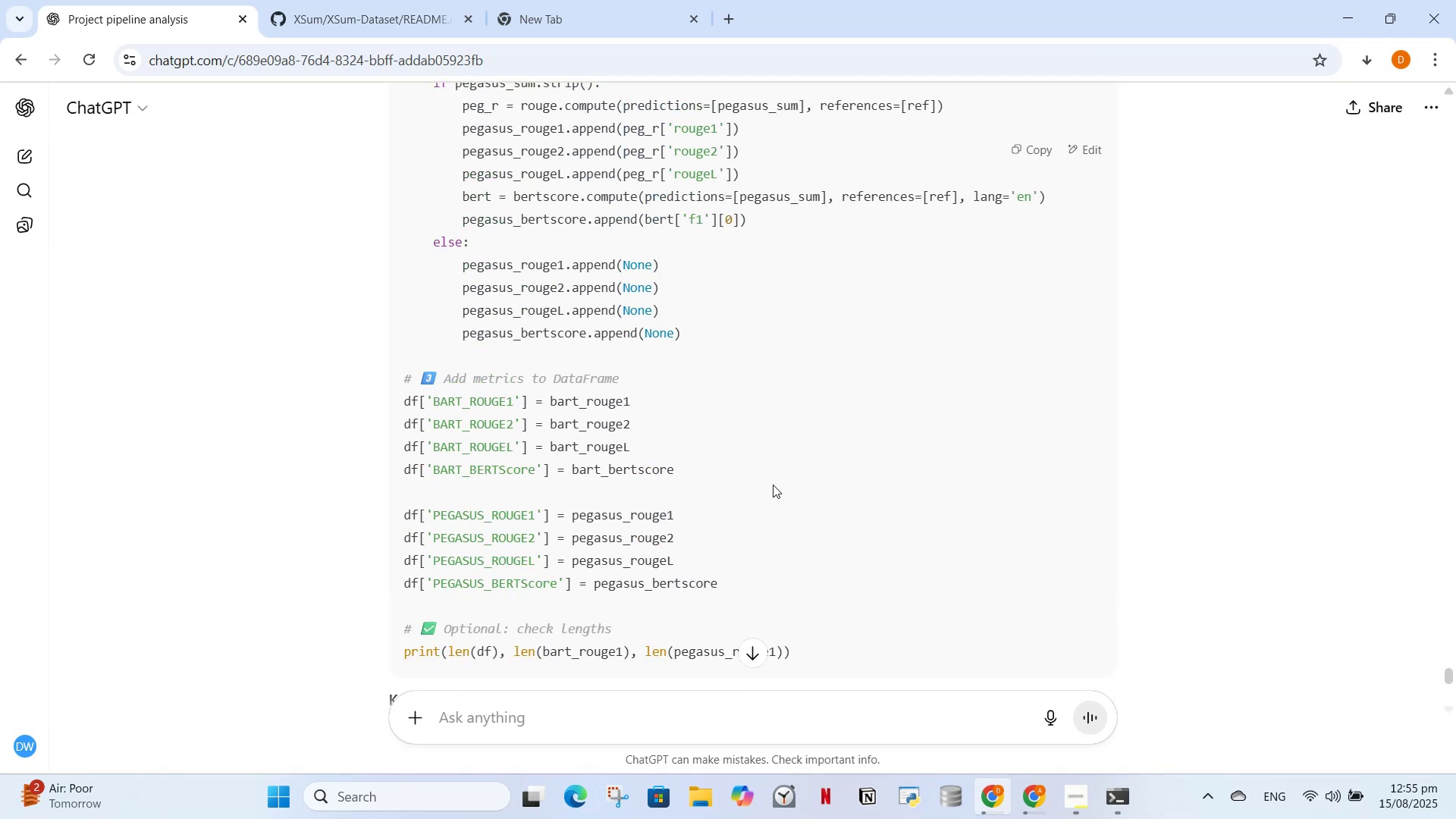 
scroll: coordinate [759, 483], scroll_direction: down, amount: 1.0
 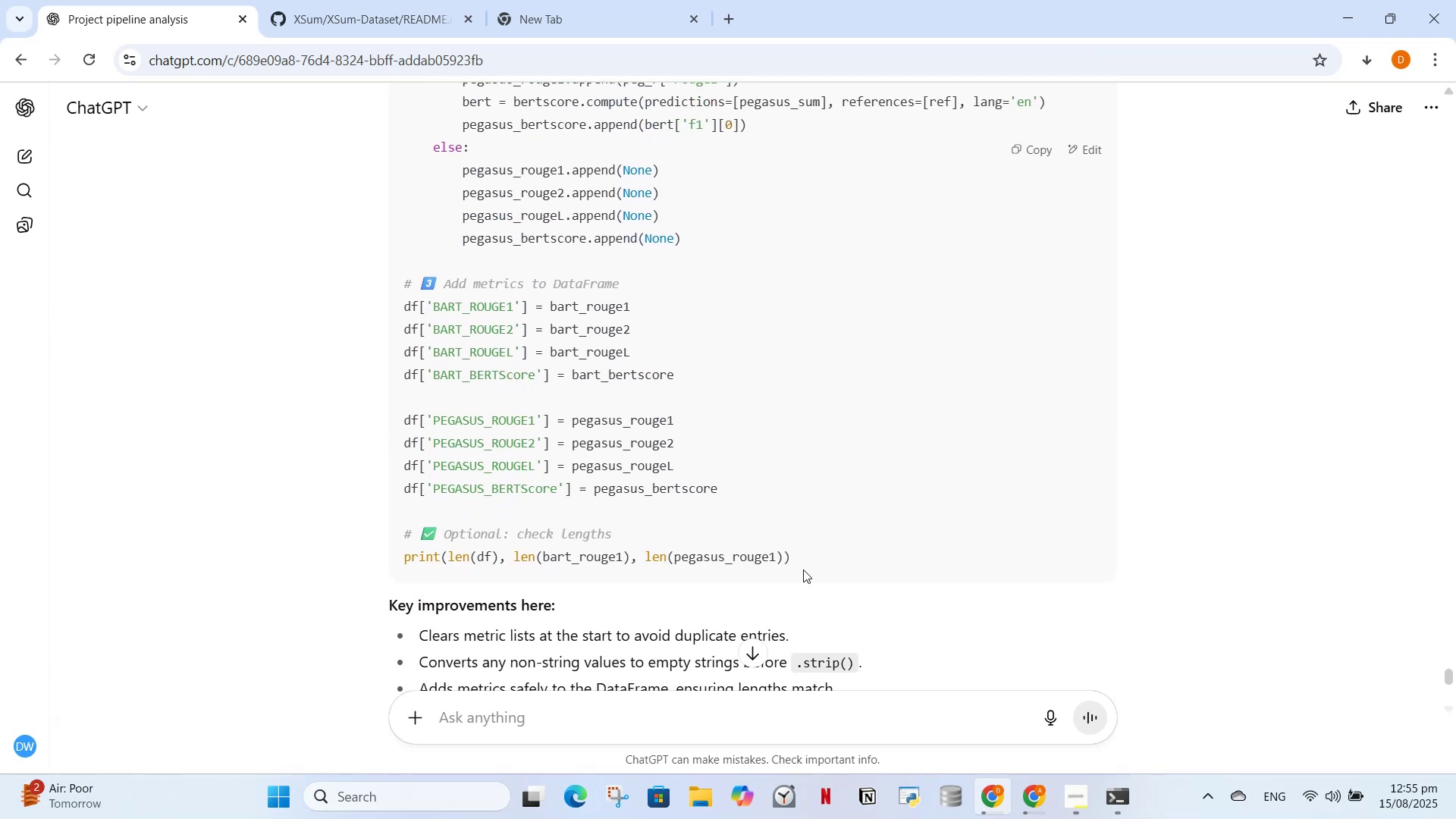 
left_click_drag(start_coordinate=[802, 566], to_coordinate=[407, 533])
 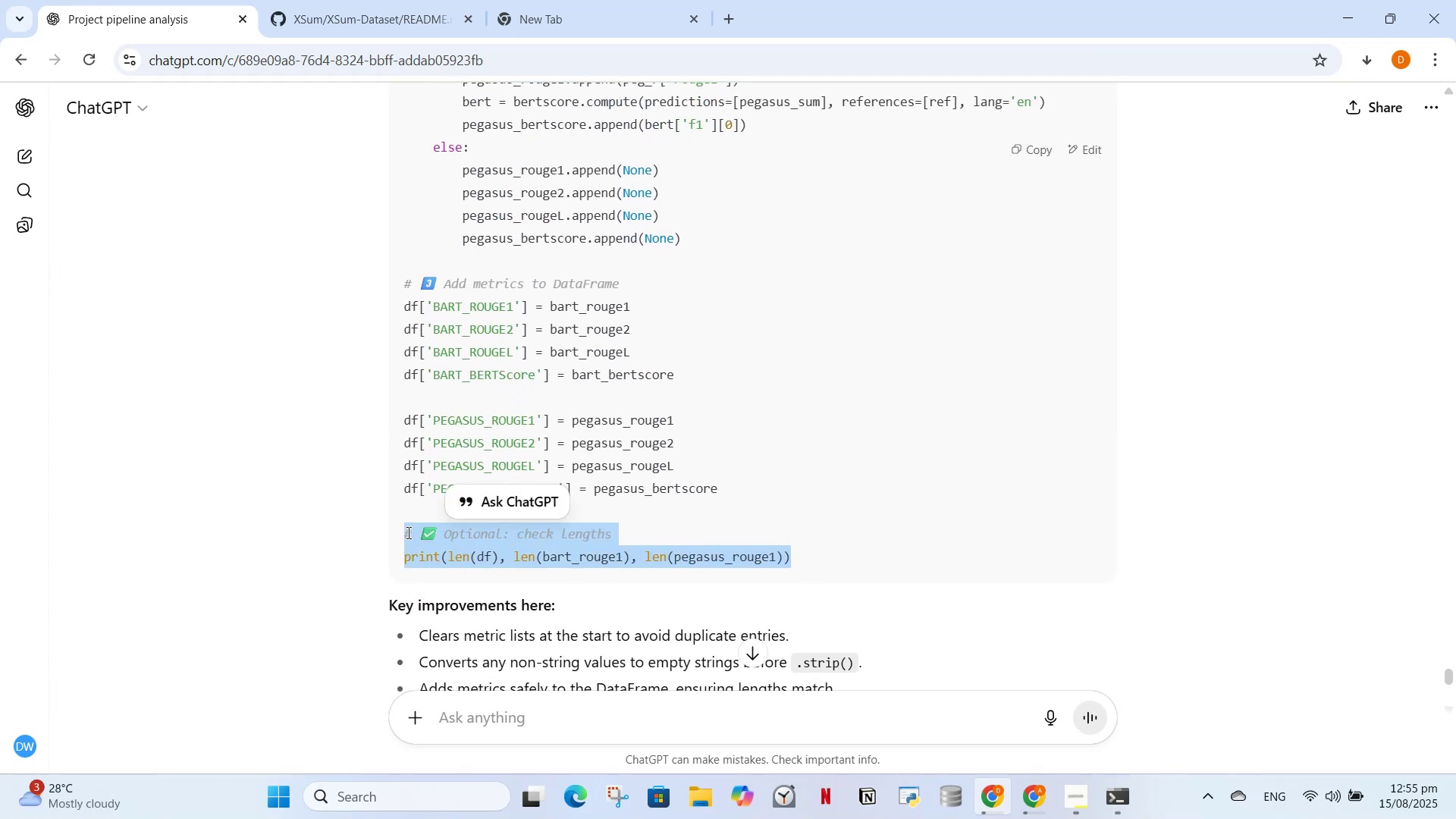 
key(Control+C)
 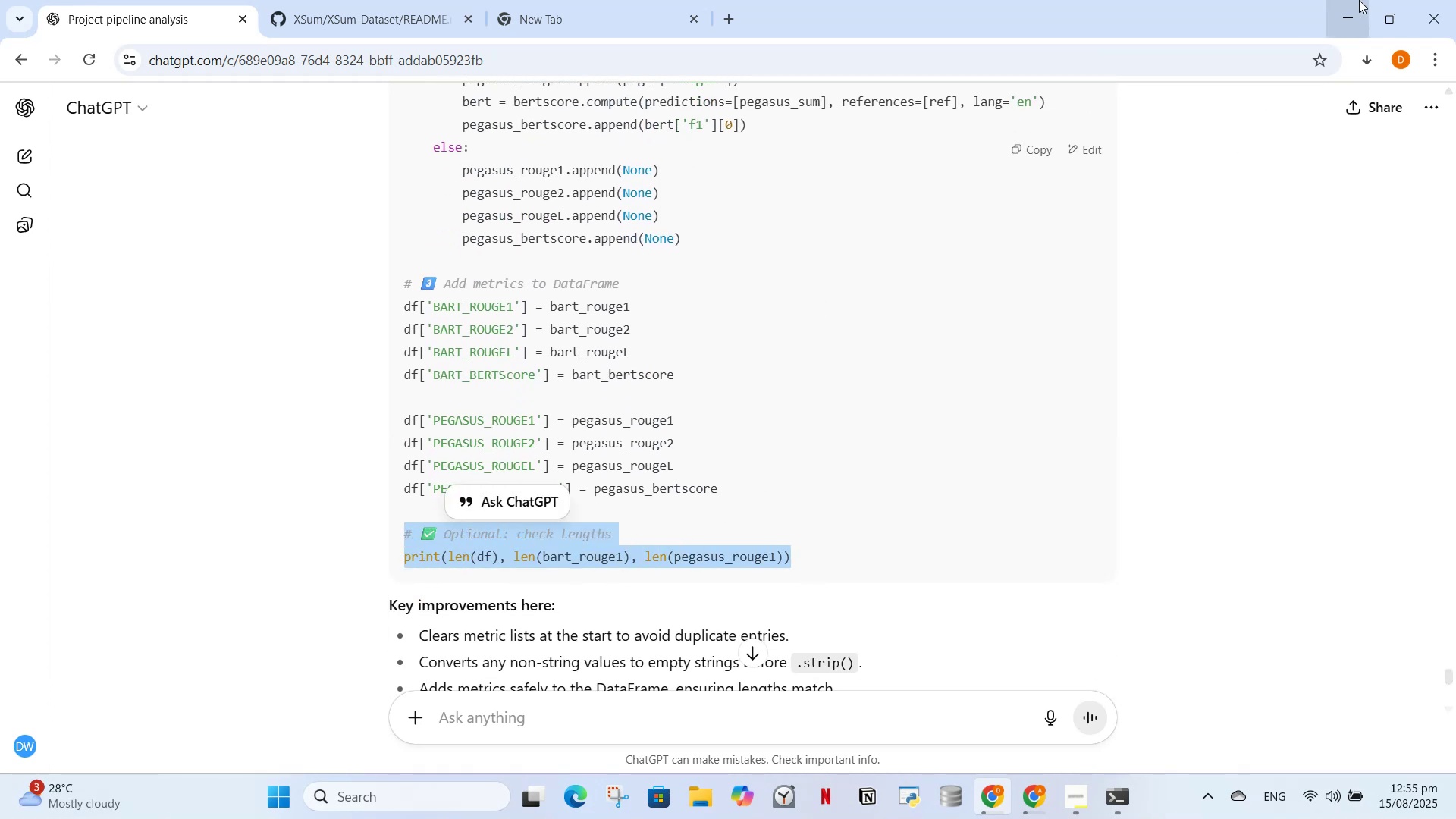 
left_click([1355, 4])
 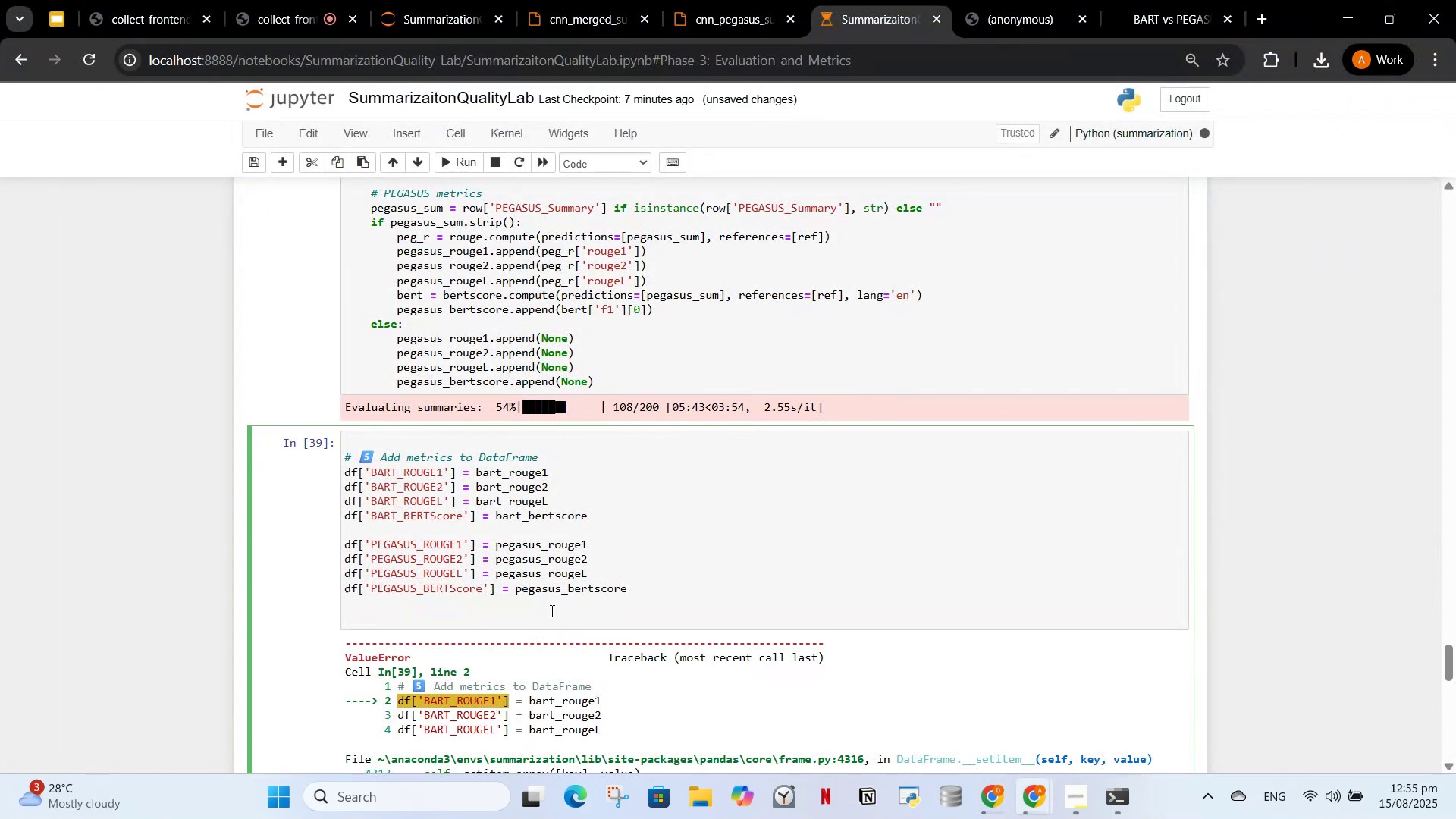 
key(Enter)
 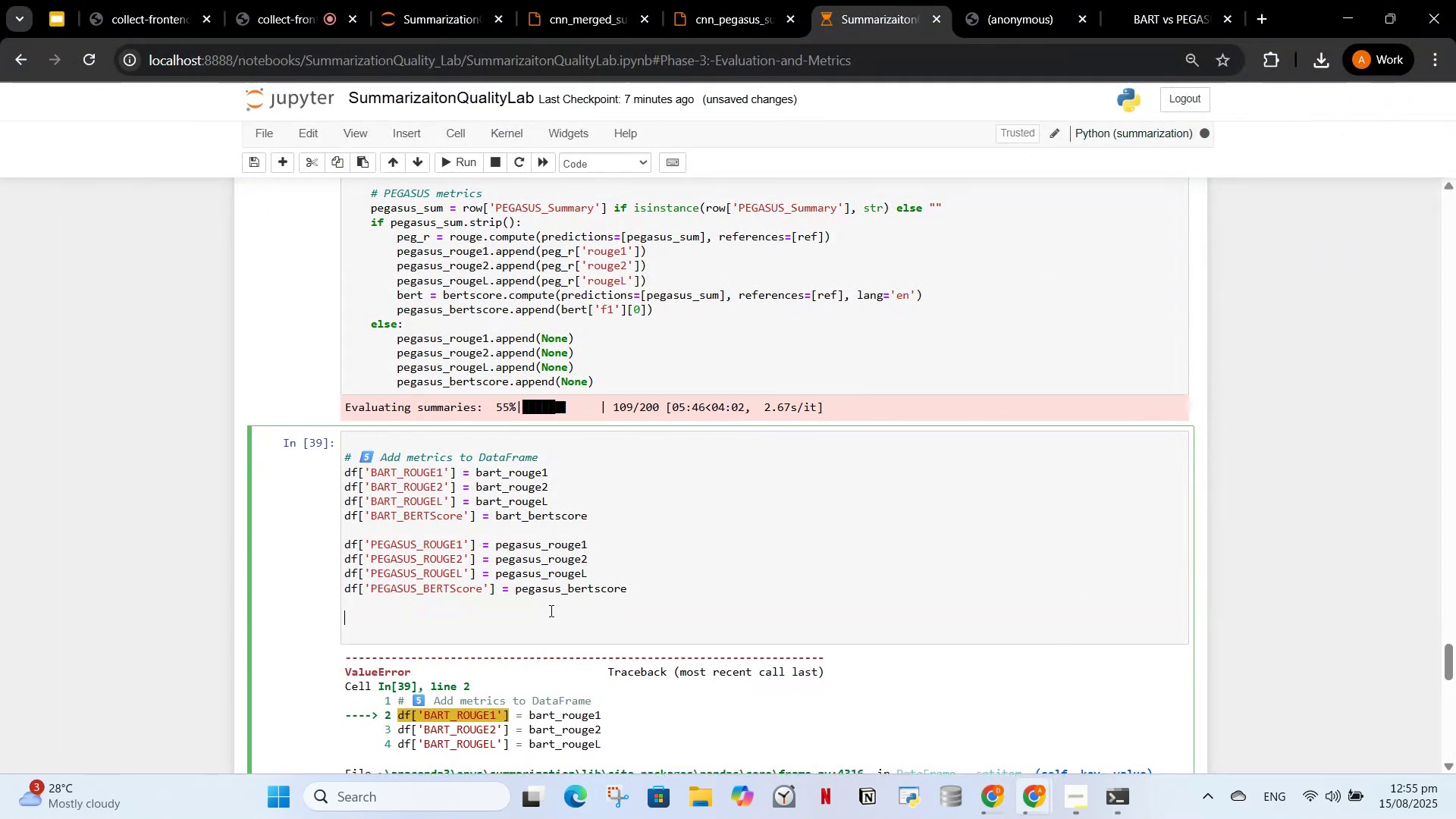 
key(Control+V)
 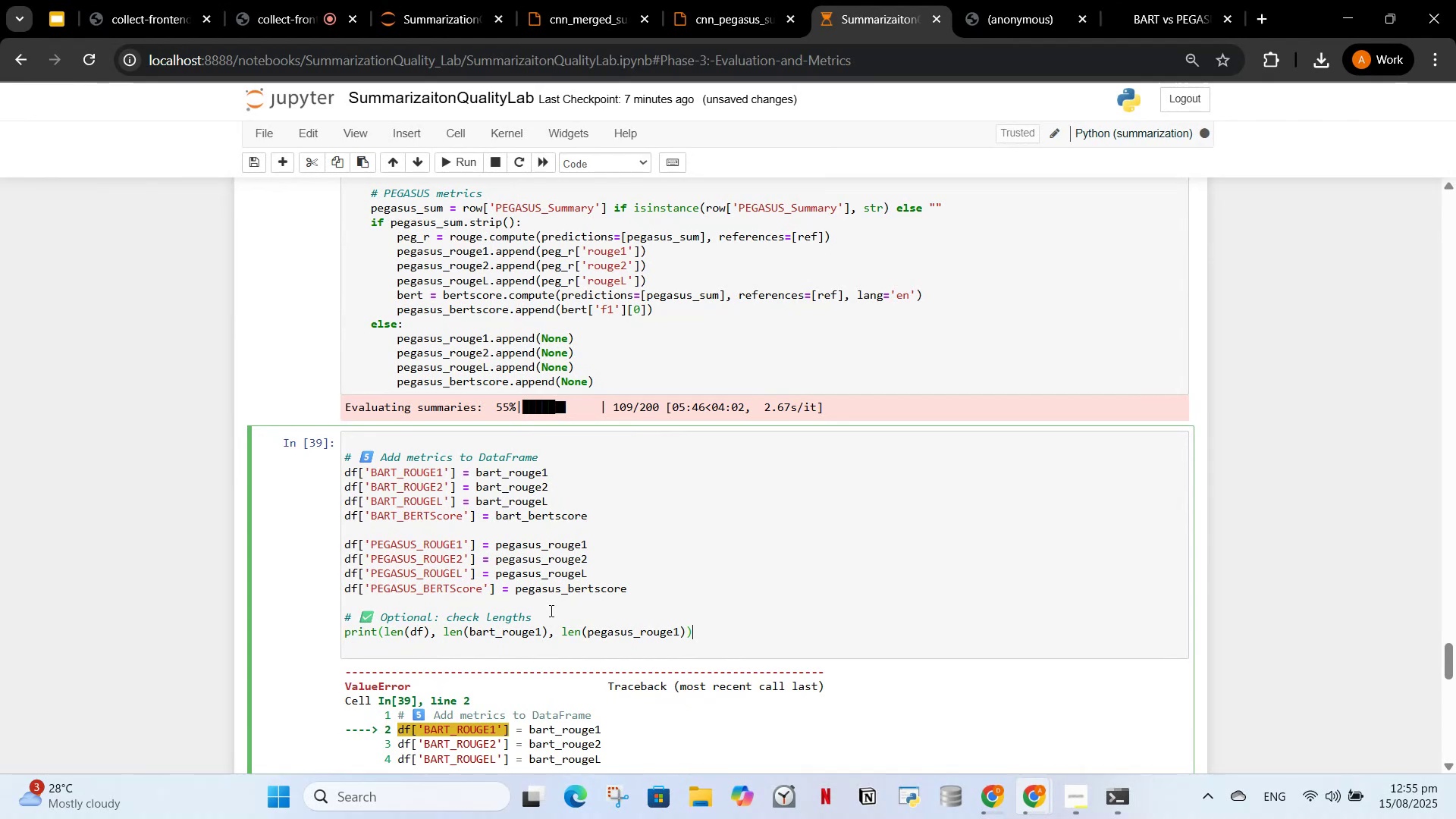 
key(Control+ControlLeft)
 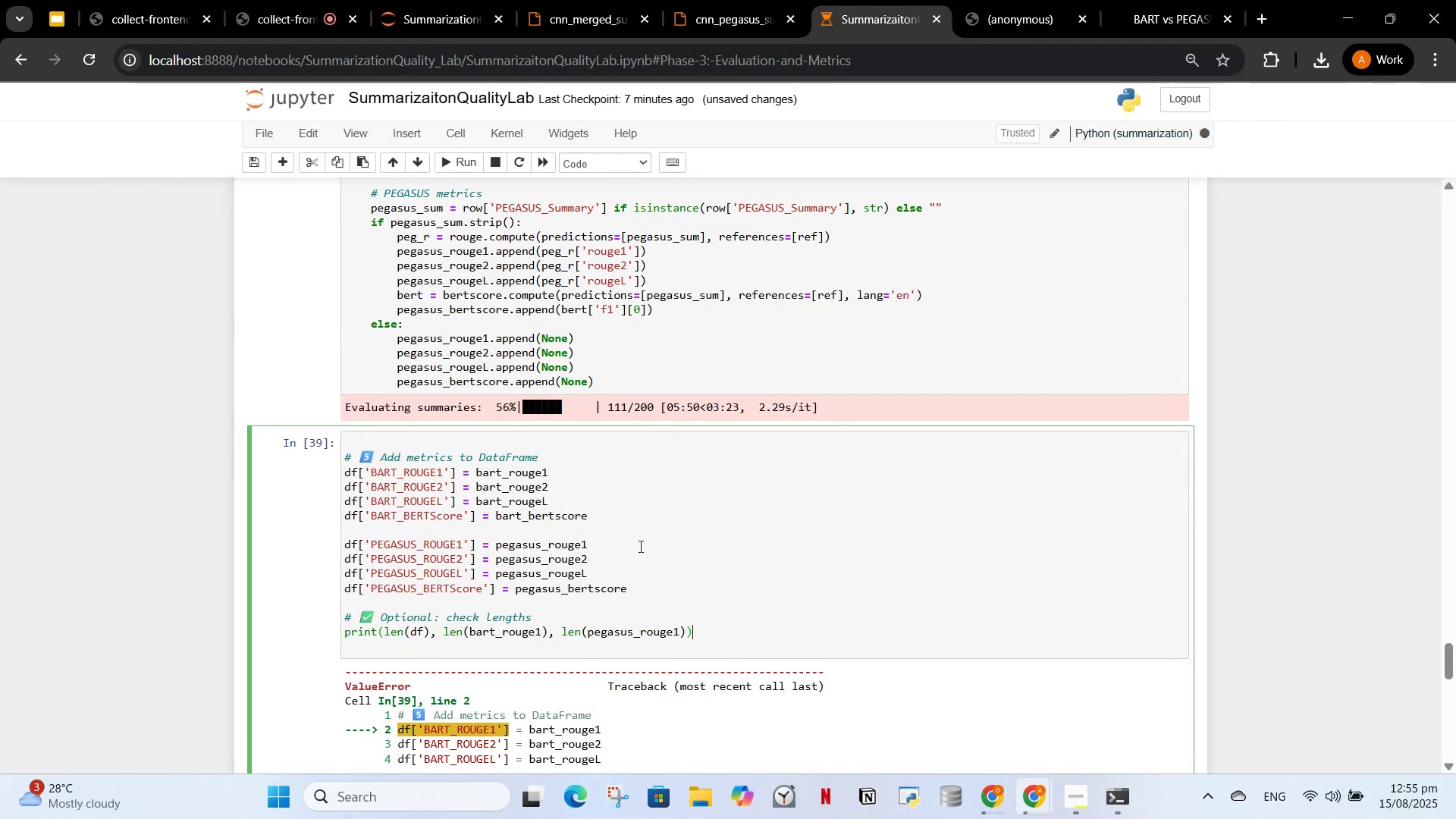 
scroll: coordinate [598, 441], scroll_direction: down, amount: 7.0
 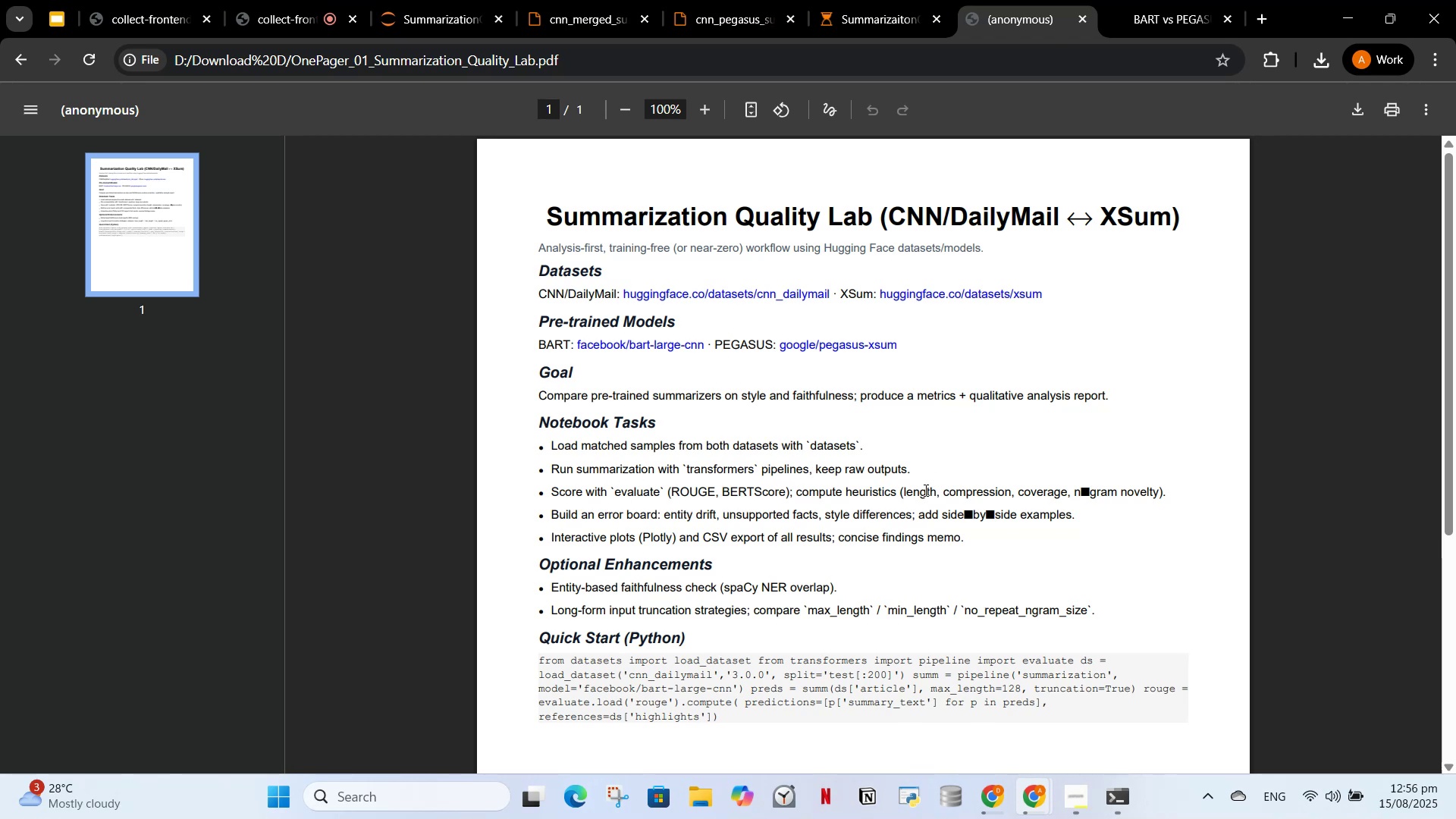 
wait(51.19)
 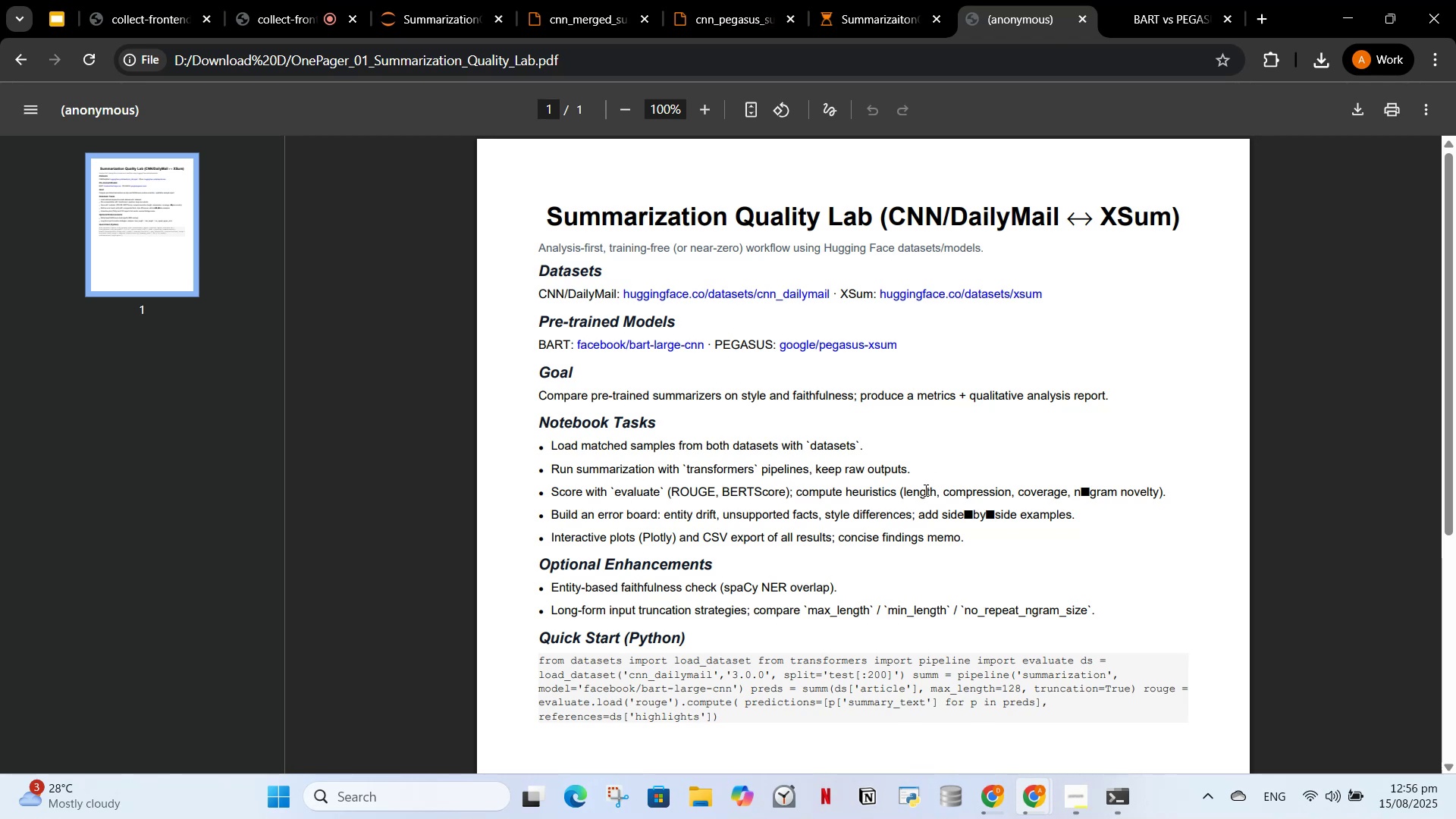 
left_click_drag(start_coordinate=[549, 221], to_coordinate=[1219, 217])
 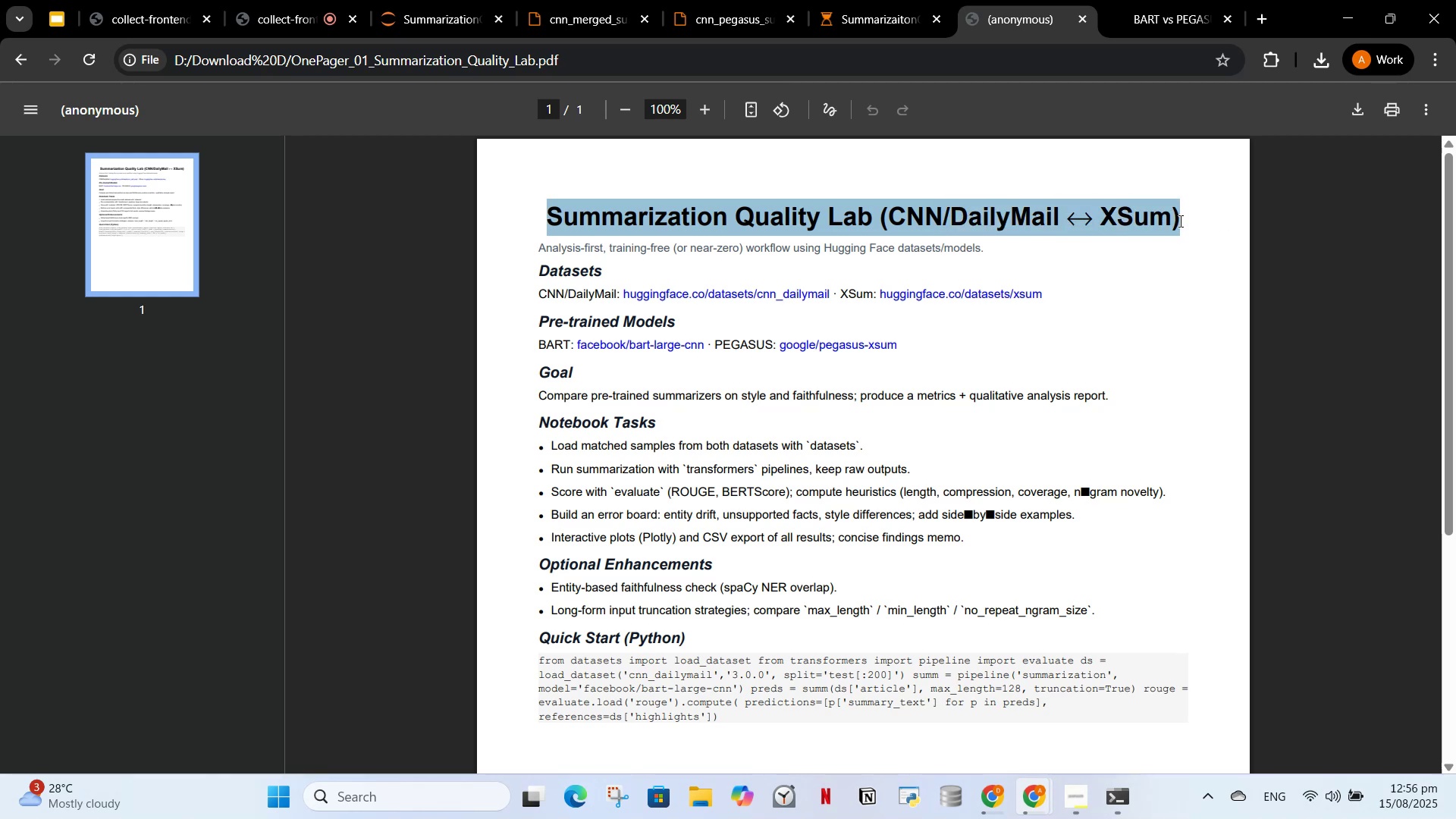 
left_click([1179, 221])
 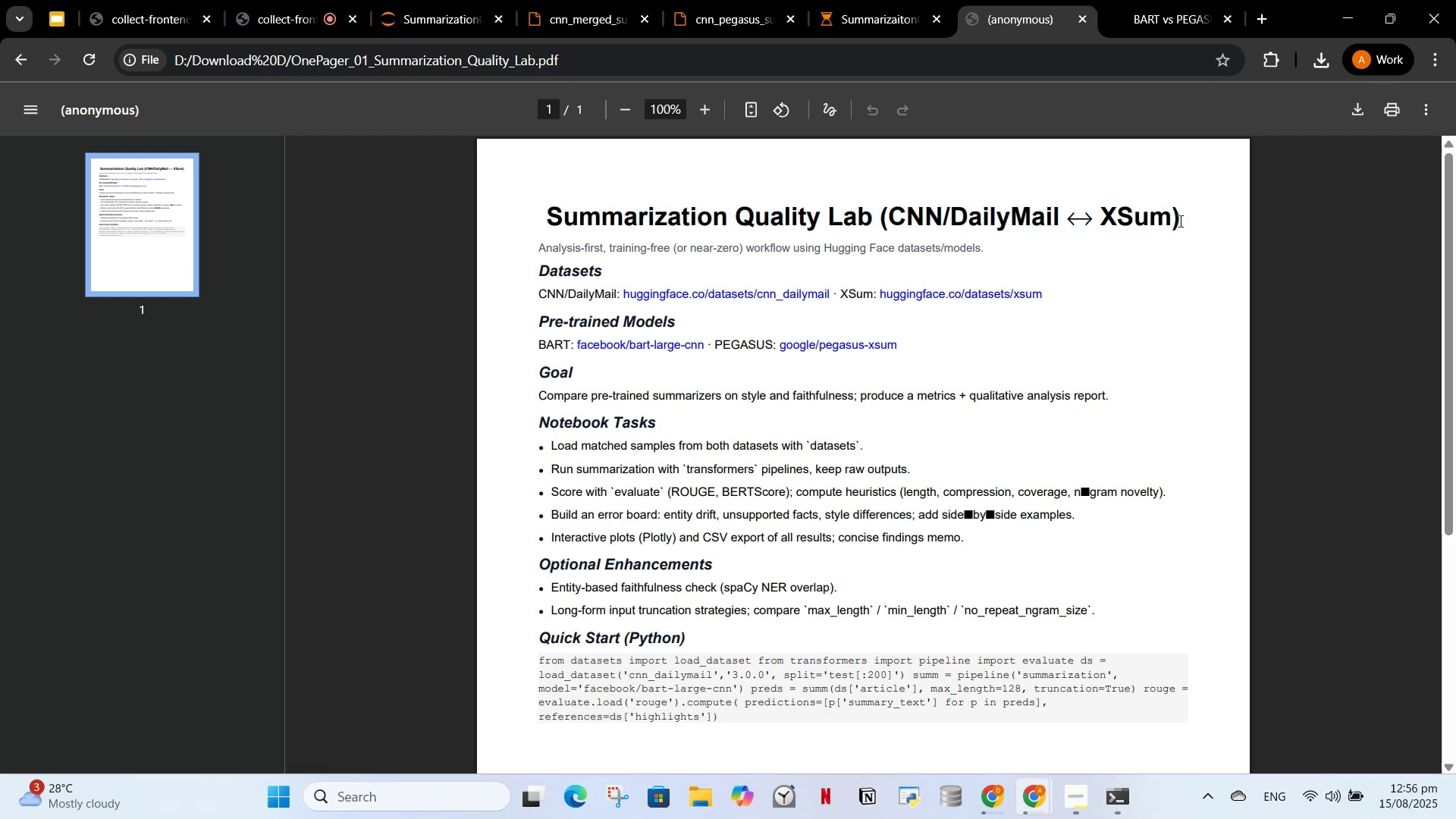 
left_click_drag(start_coordinate=[1179, 221], to_coordinate=[701, 231])
 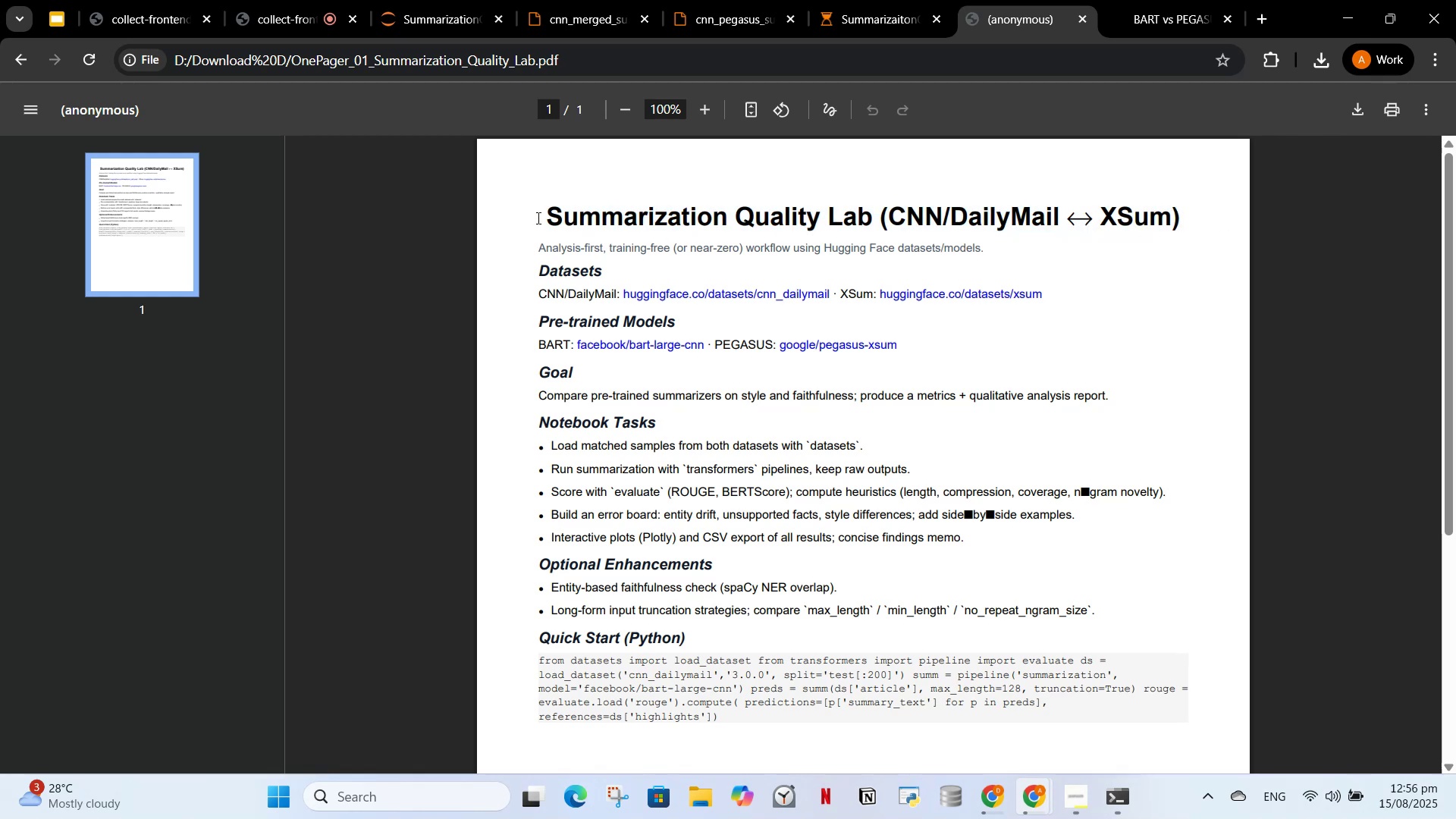 
left_click_drag(start_coordinate=[548, 218], to_coordinate=[1189, 219])
 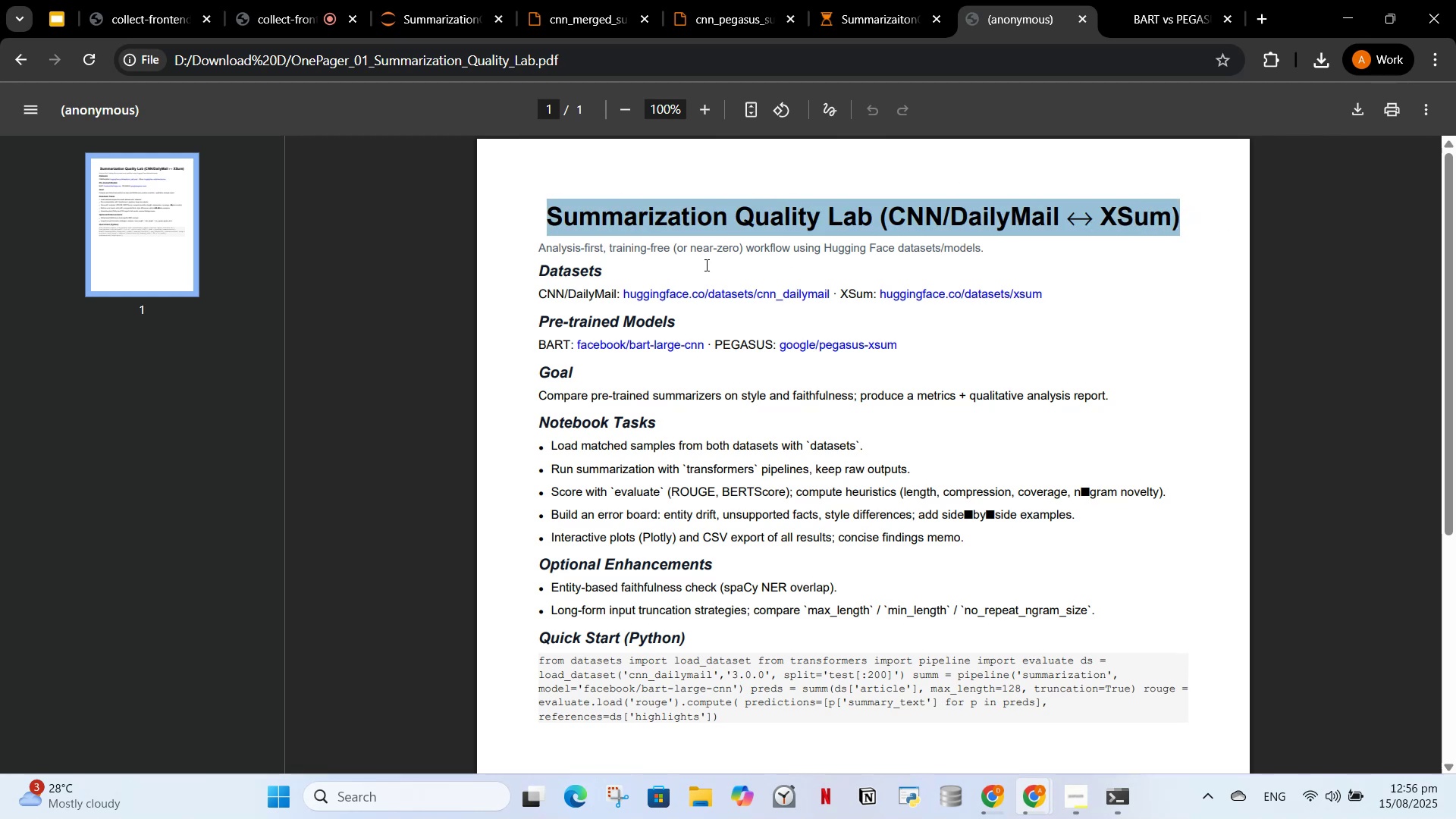 
left_click([548, 205])
 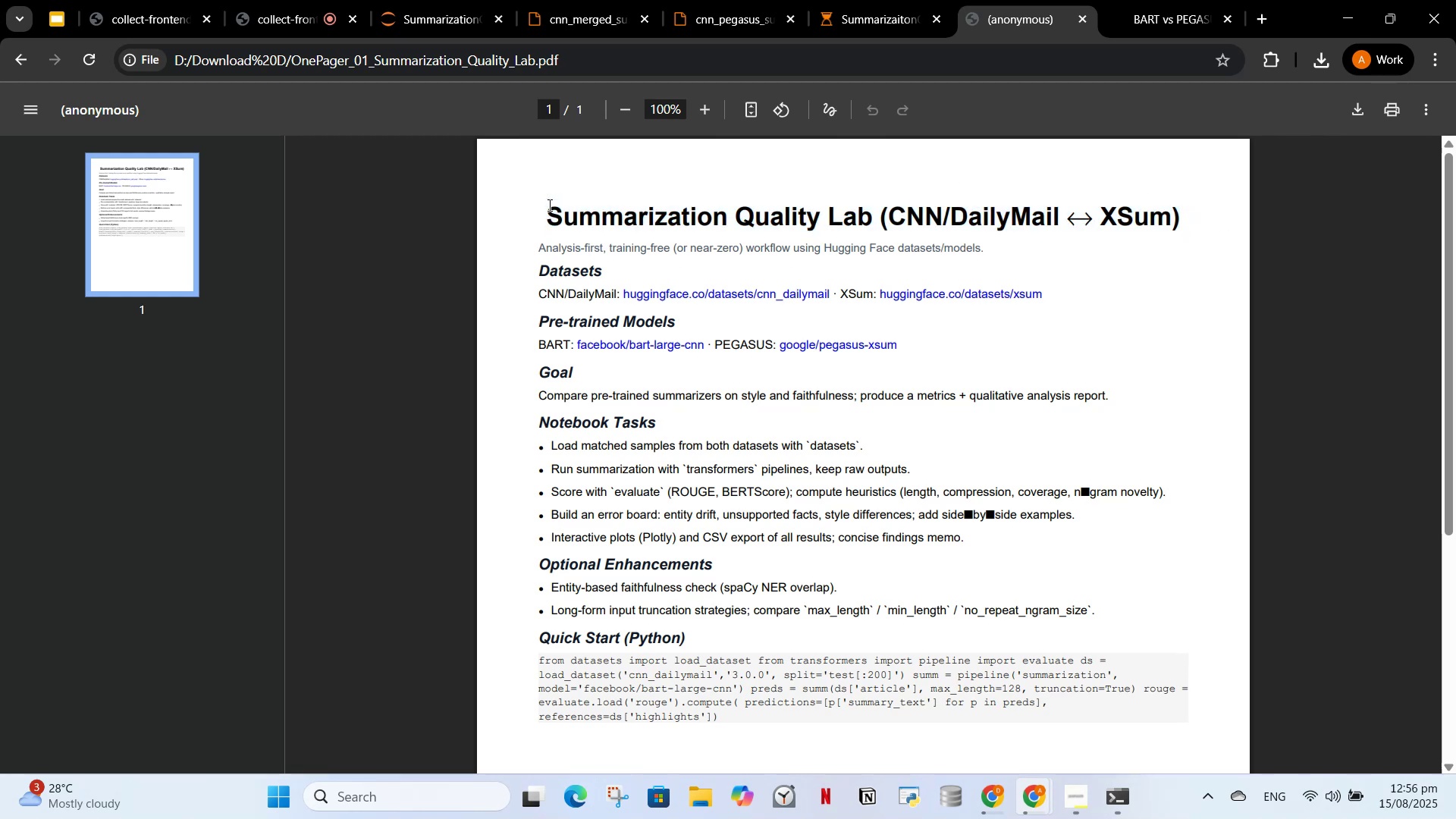 
left_click_drag(start_coordinate=[548, 205], to_coordinate=[1068, 237])
 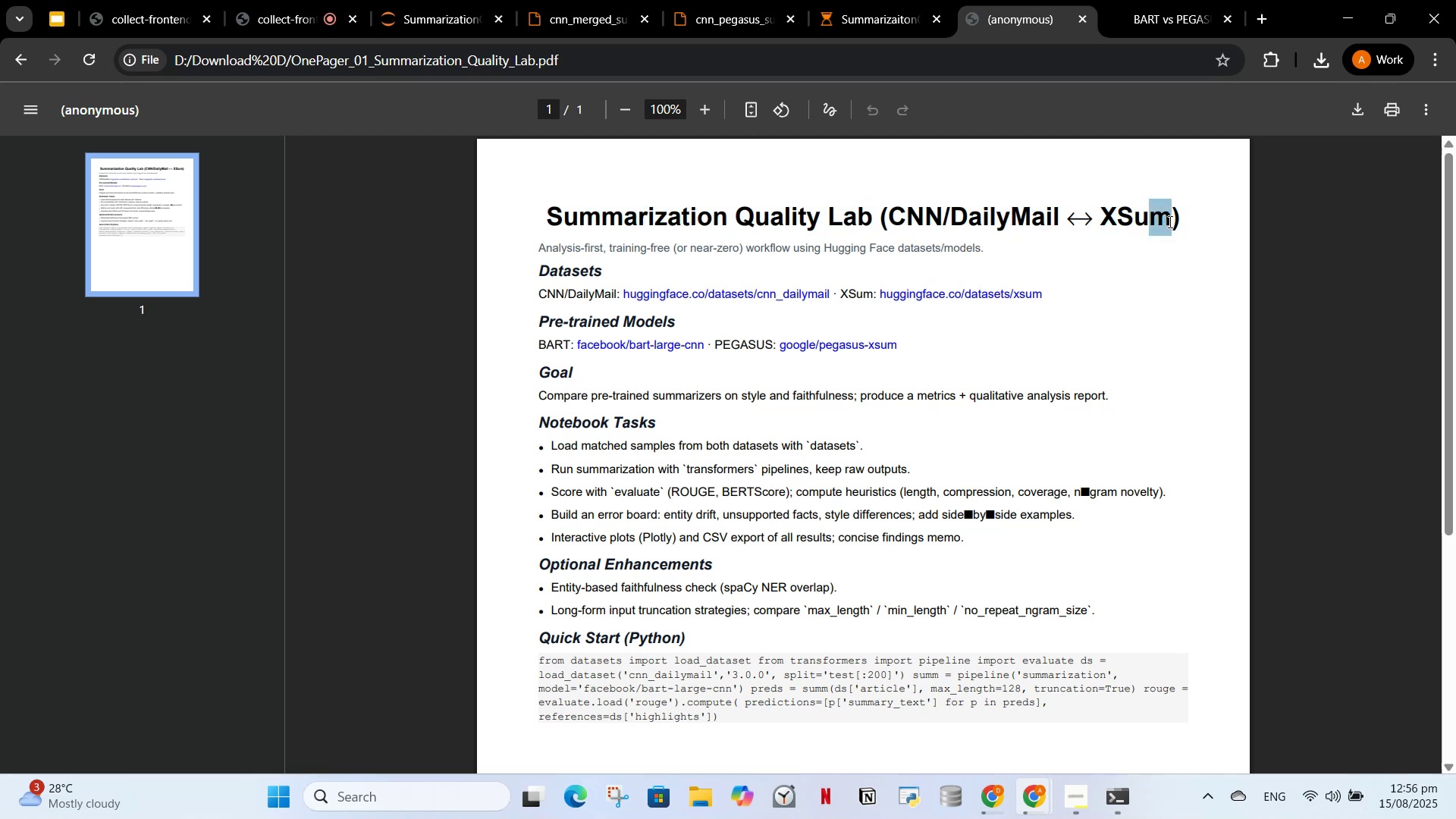 
left_click_drag(start_coordinate=[1174, 221], to_coordinate=[1178, 221])
 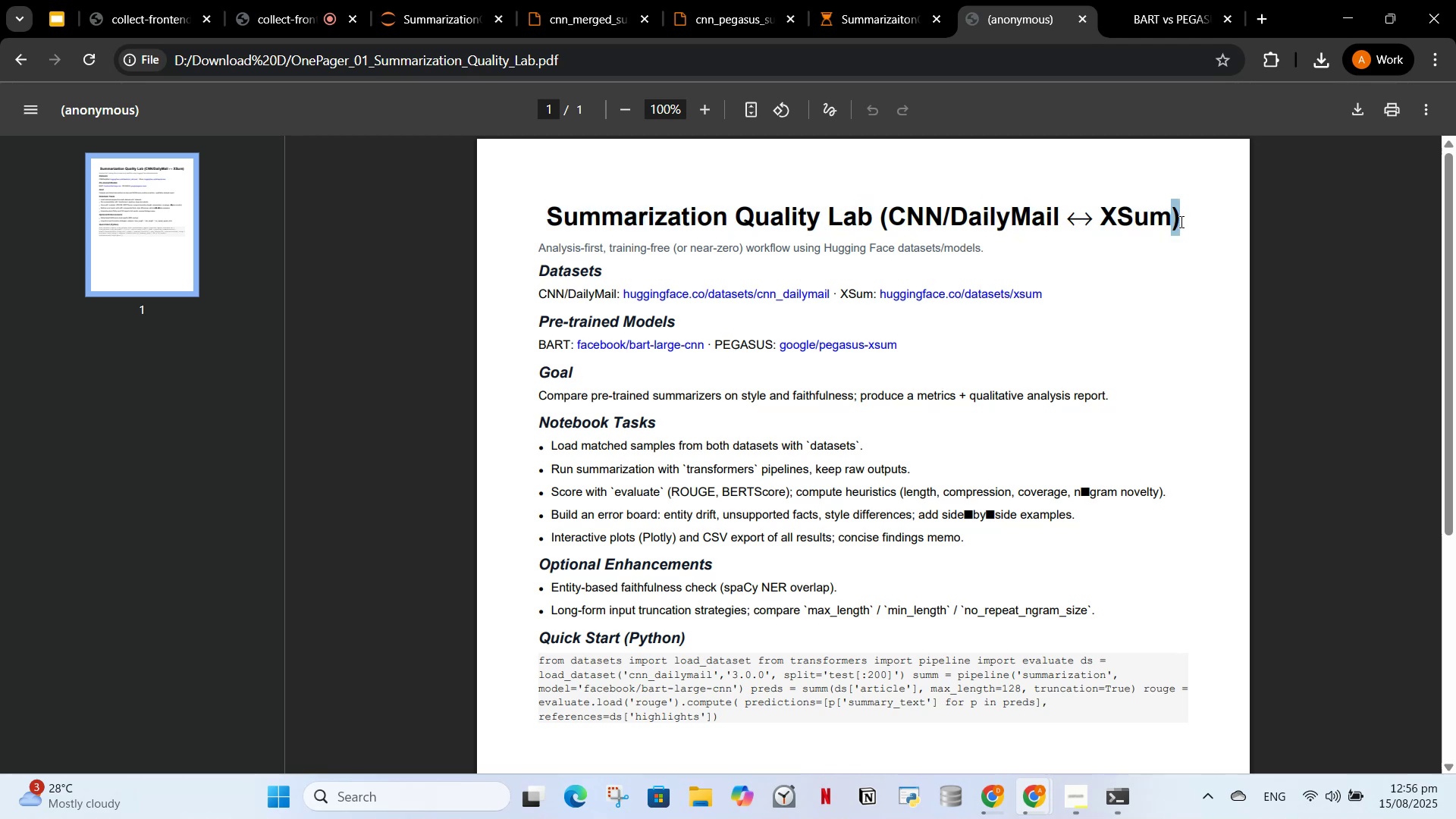 
left_click_drag(start_coordinate=[1180, 221], to_coordinate=[1004, 554])
 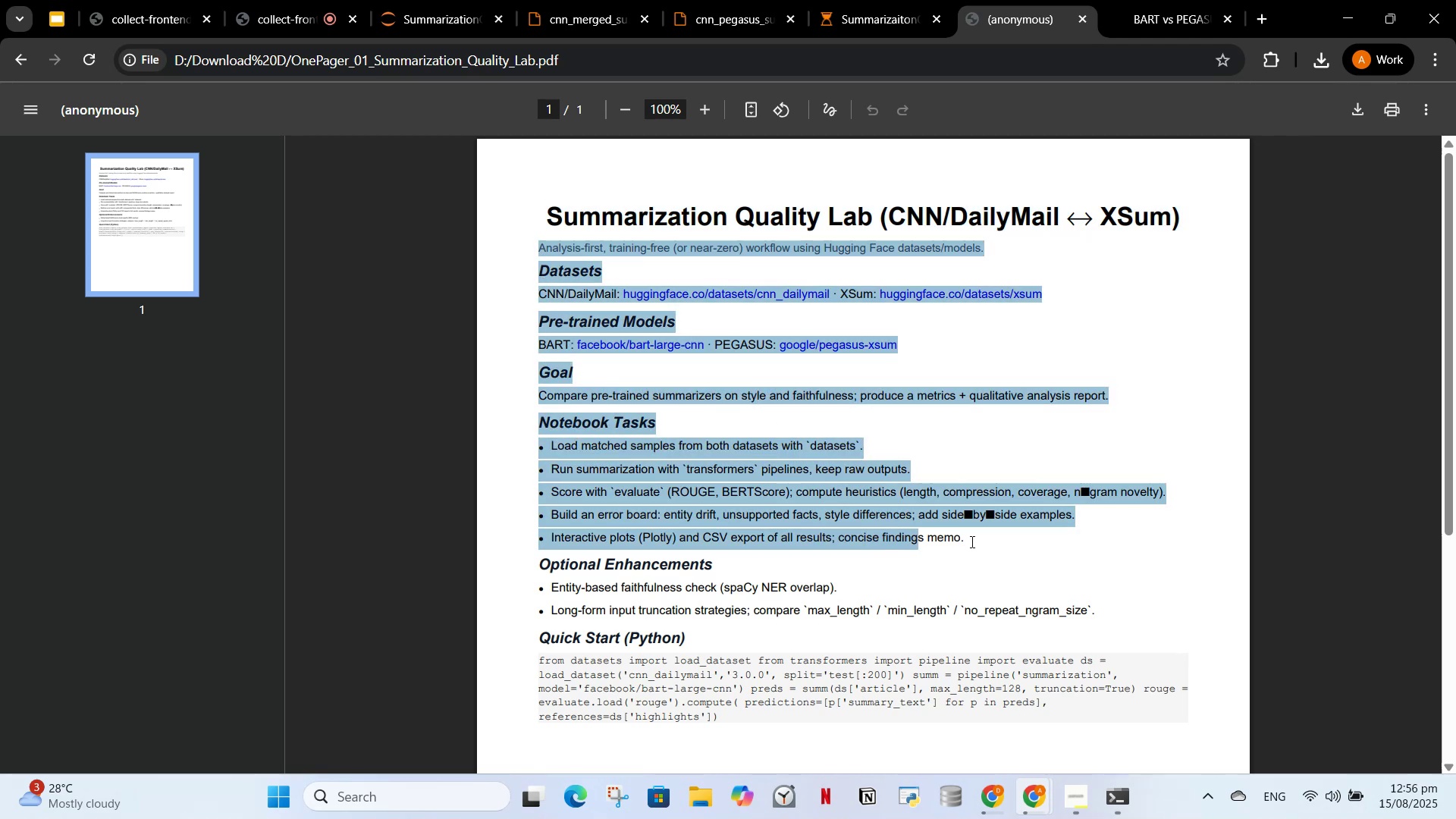 
left_click_drag(start_coordinate=[971, 541], to_coordinate=[532, 243])
 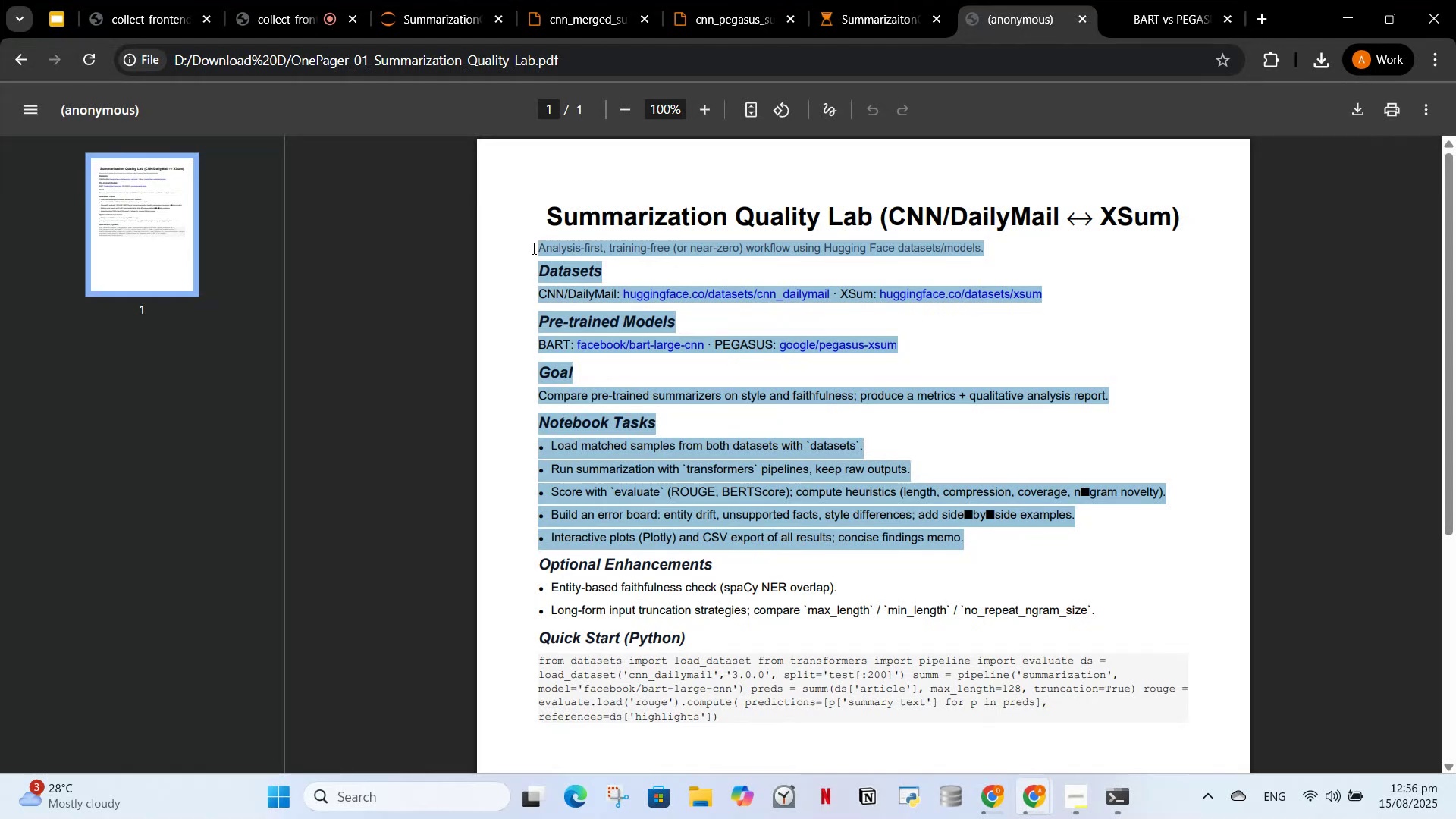 
left_click([532, 248])
 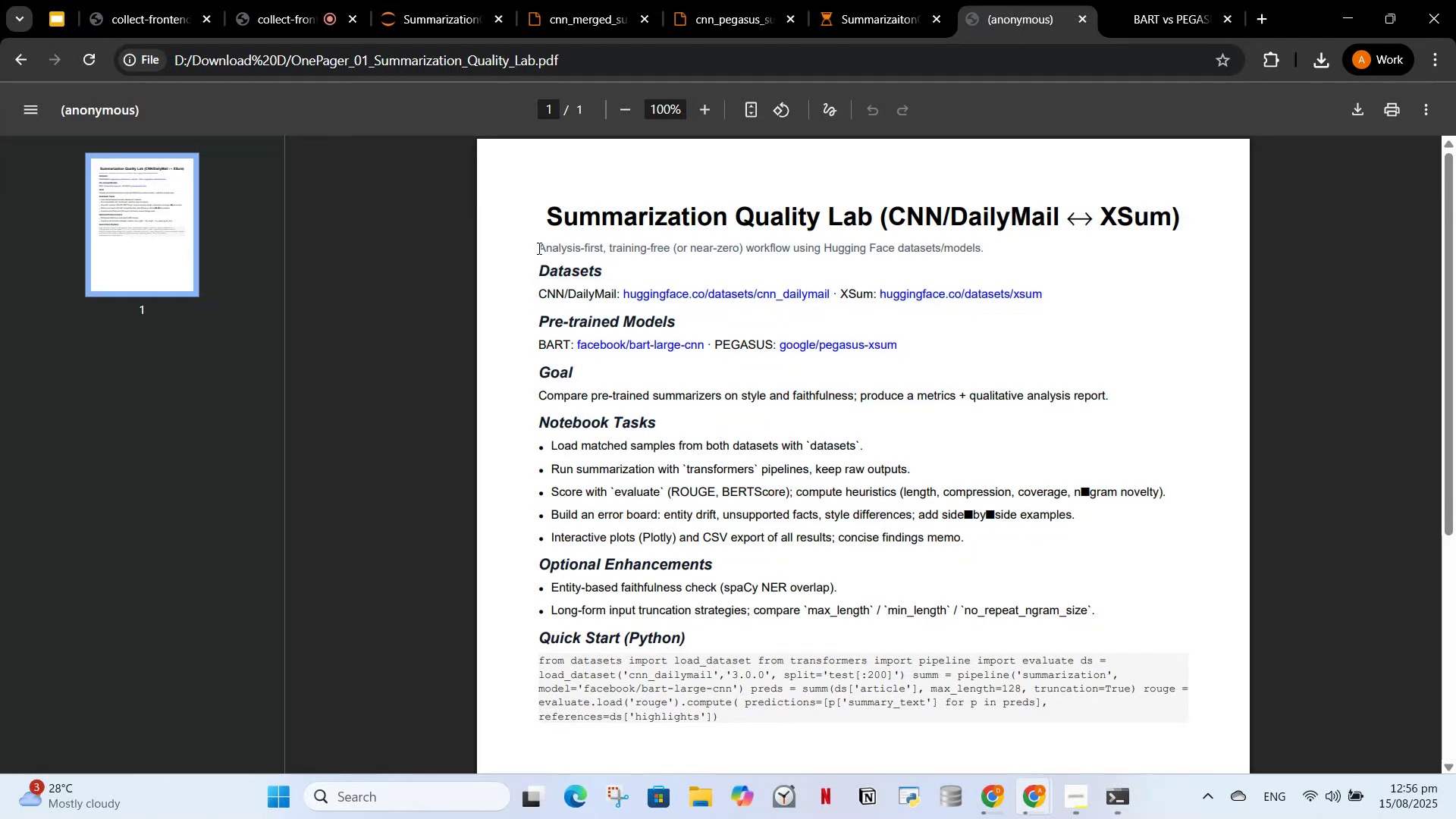 
left_click_drag(start_coordinate=[538, 248], to_coordinate=[719, 726])
 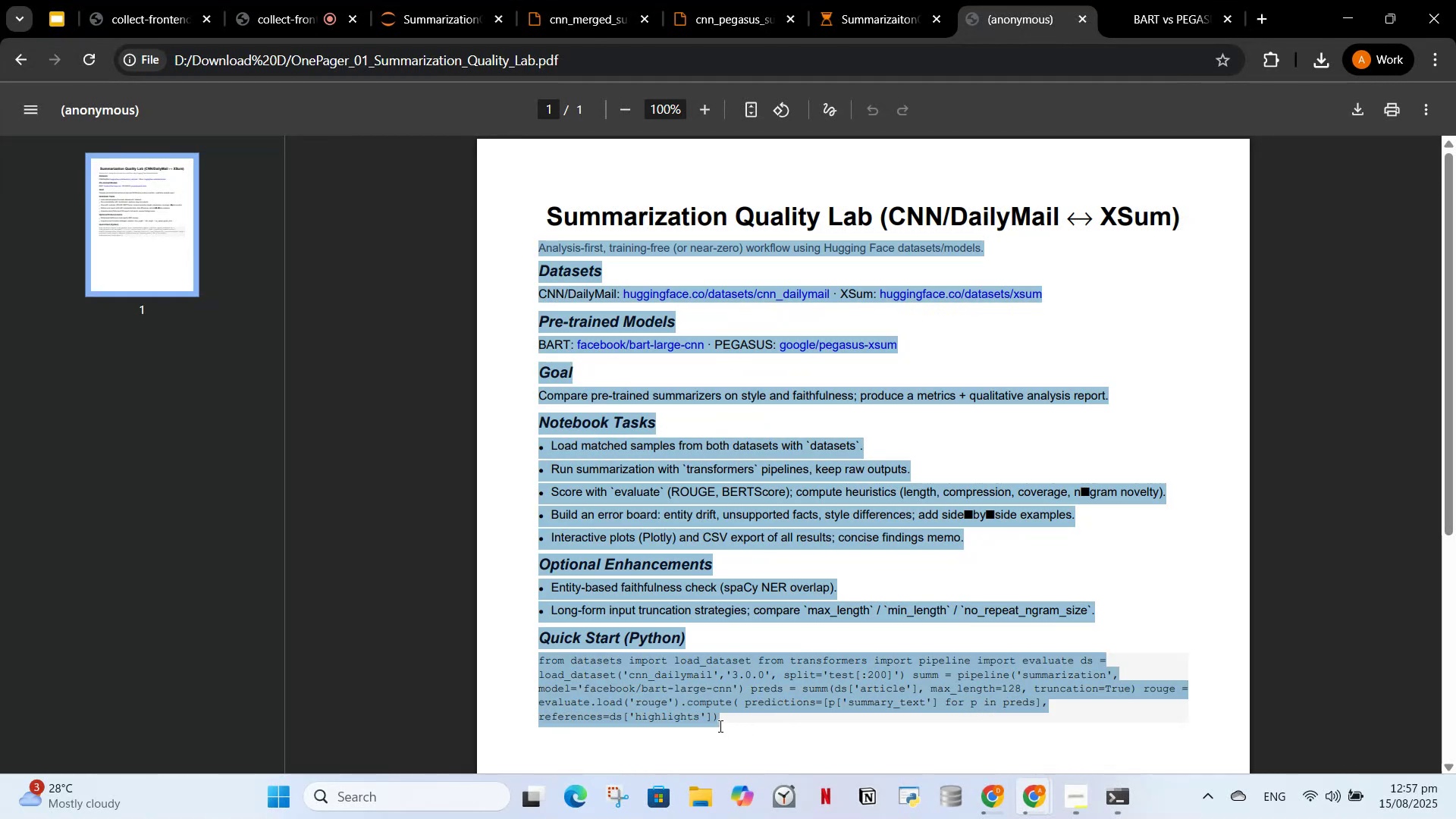 
left_click_drag(start_coordinate=[719, 726], to_coordinate=[523, 218])
 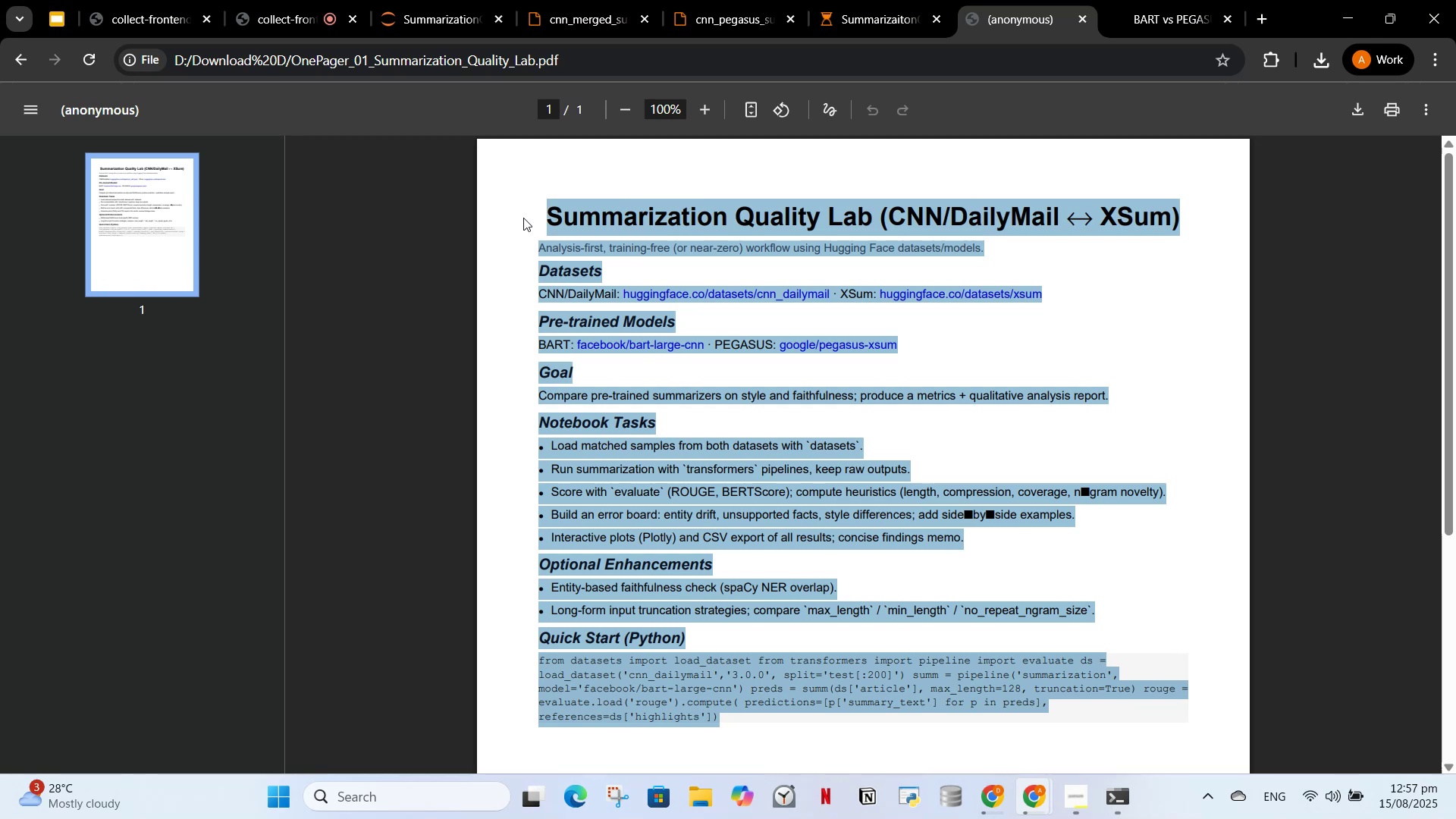 
wait(8.96)
 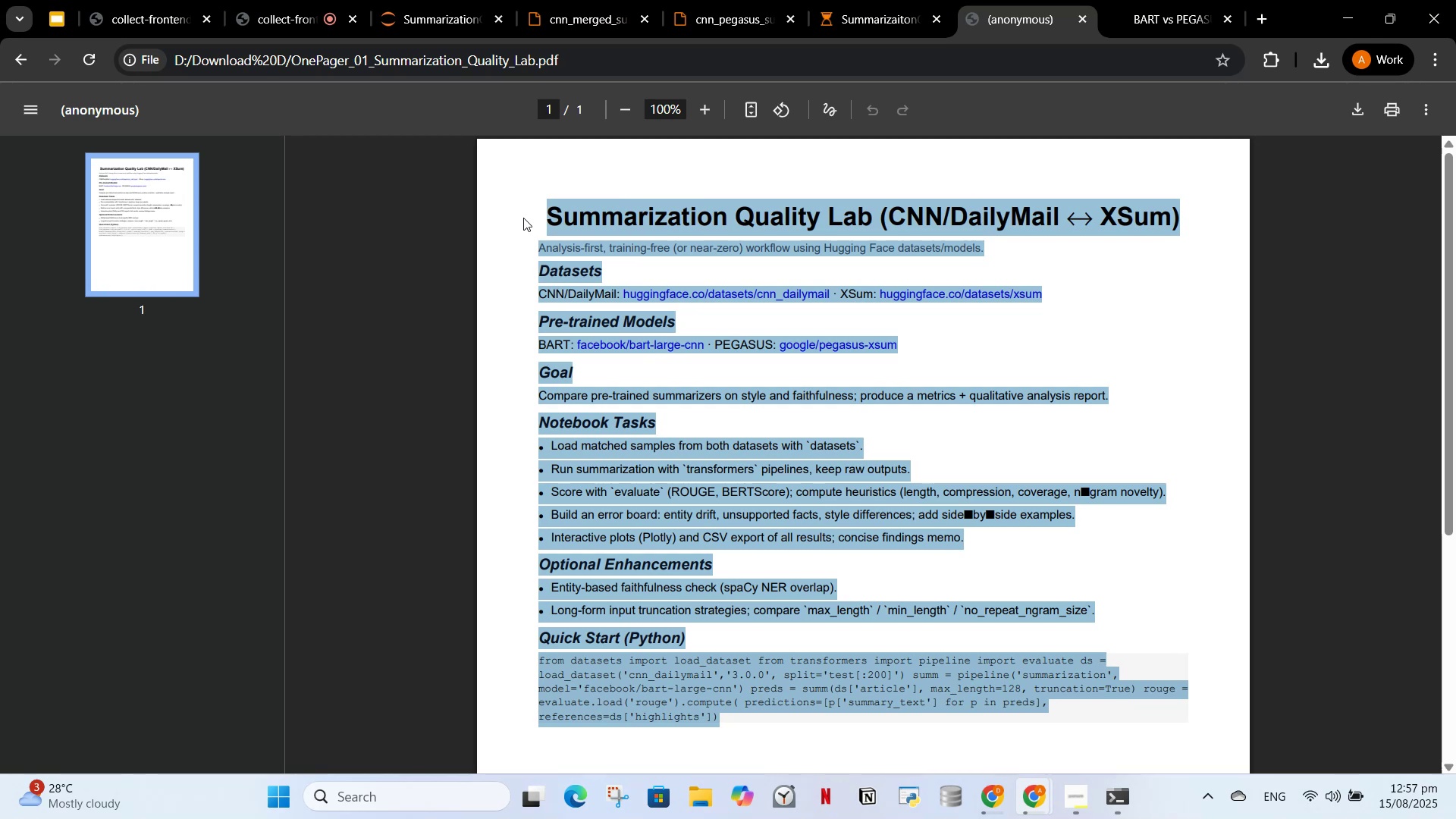 
left_click([847, 0])
 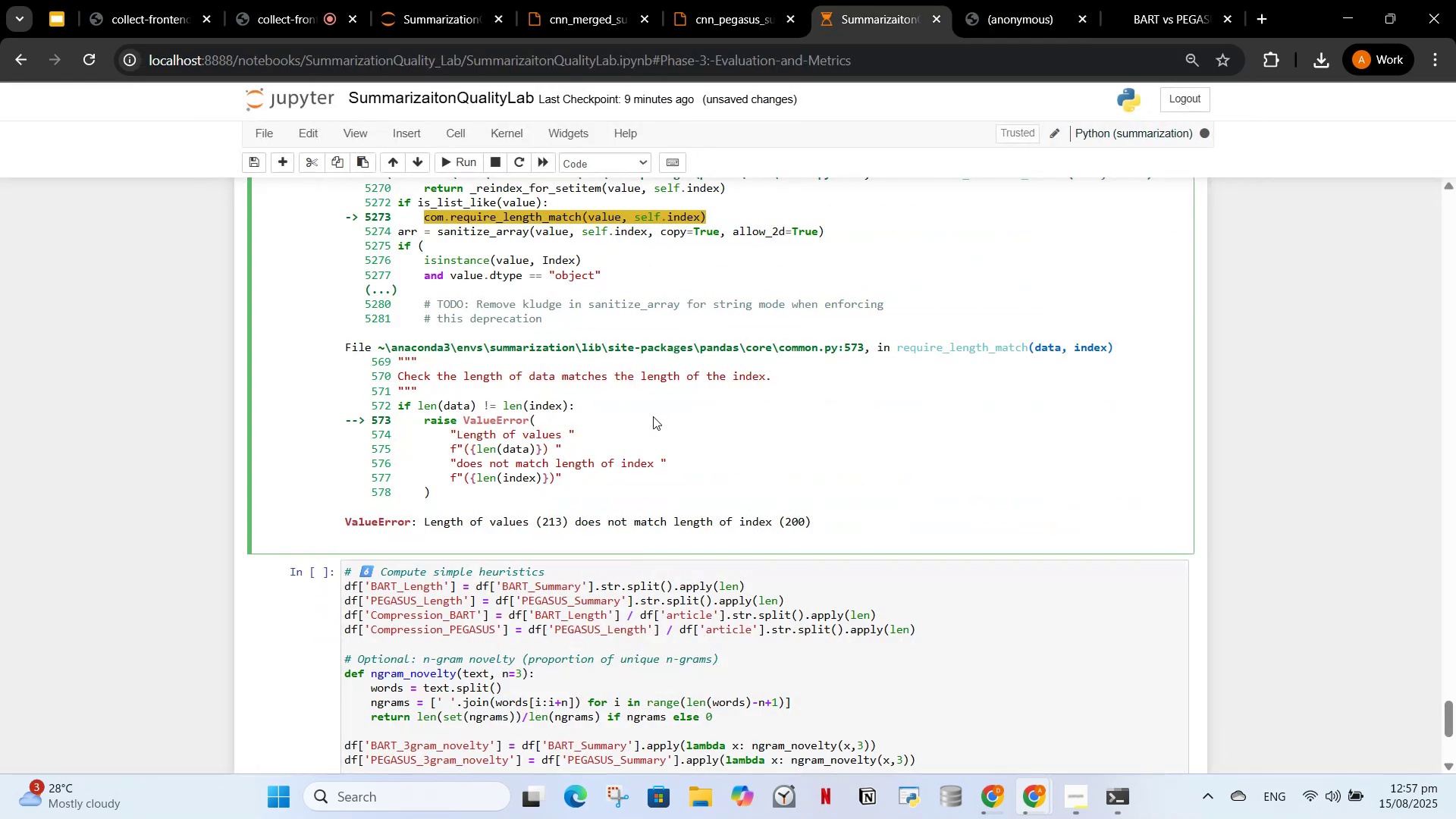 
scroll: coordinate [654, 543], scroll_direction: up, amount: 15.0
 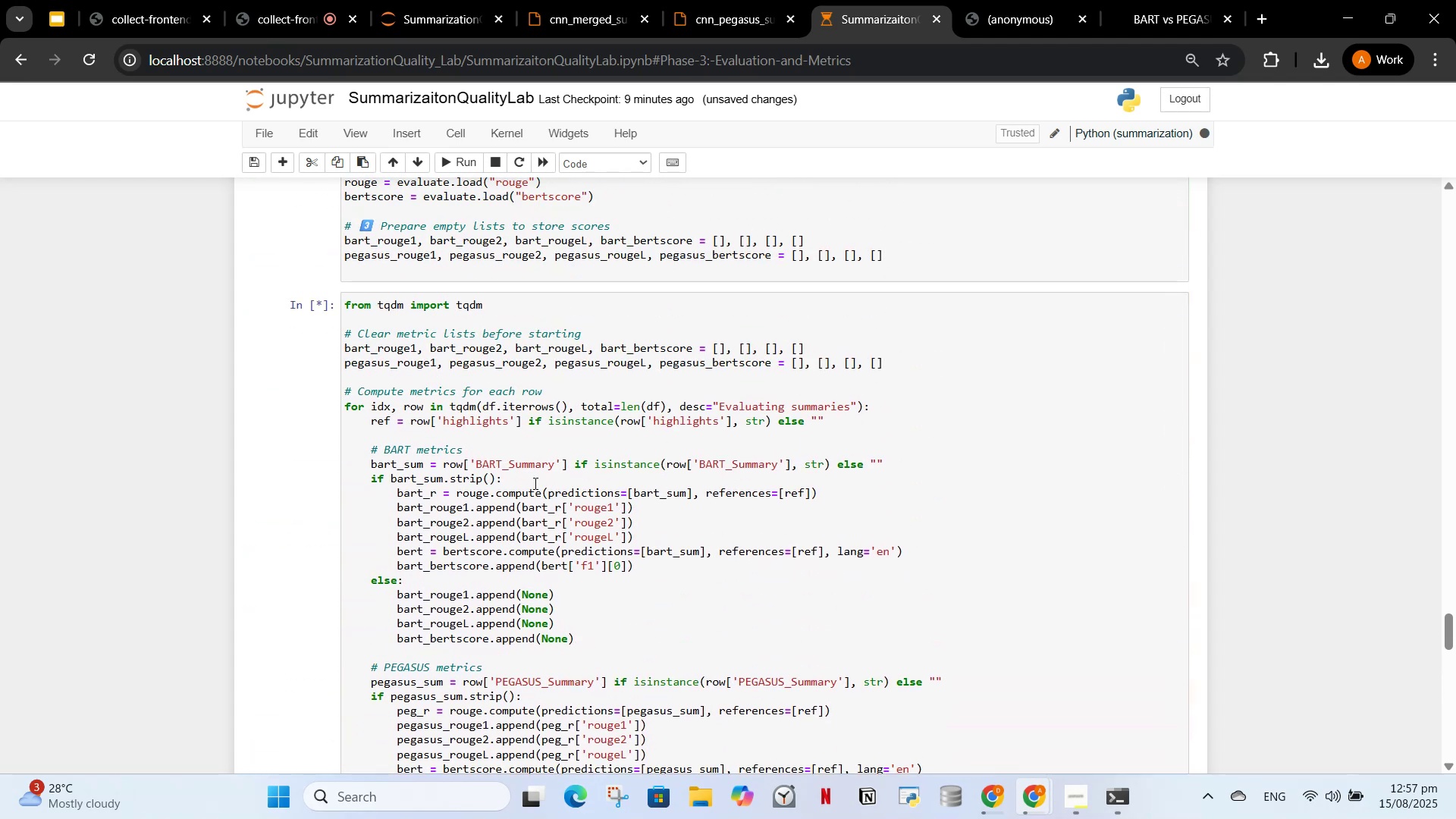 
scroll: coordinate [534, 483], scroll_direction: down, amount: 2.0
 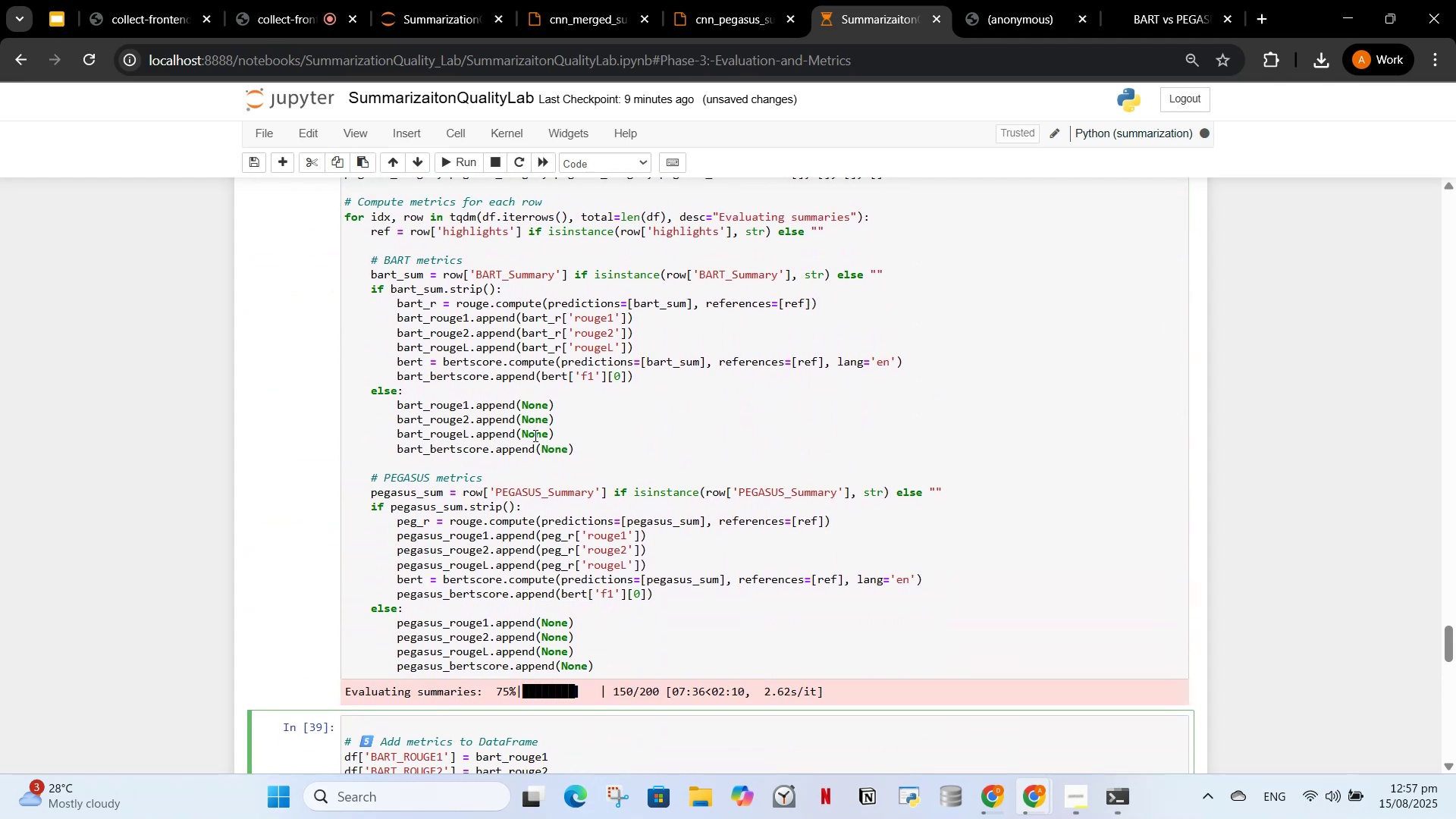 
wait(7.37)
 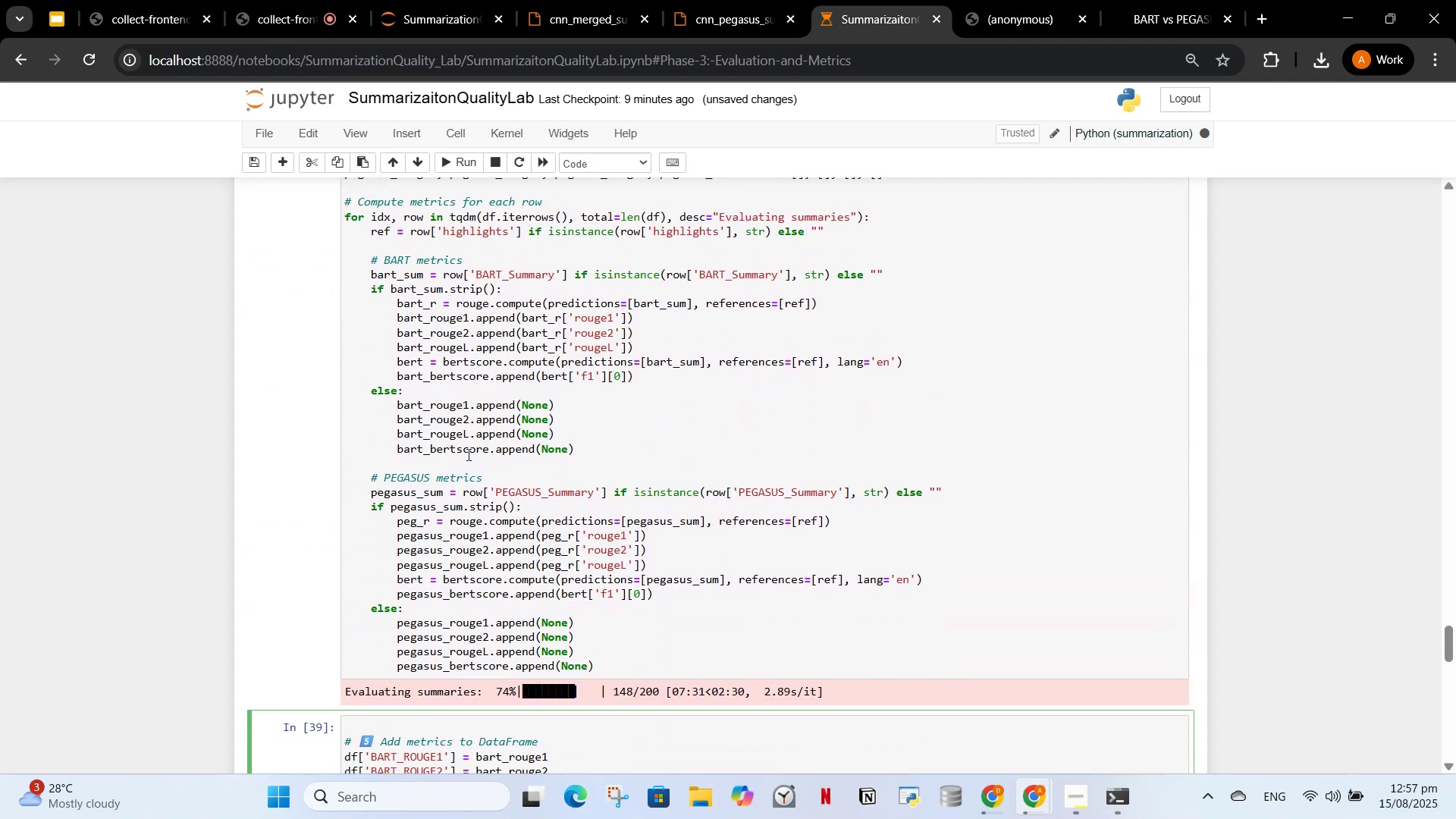 
scroll: coordinate [651, 545], scroll_direction: down, amount: 5.0
 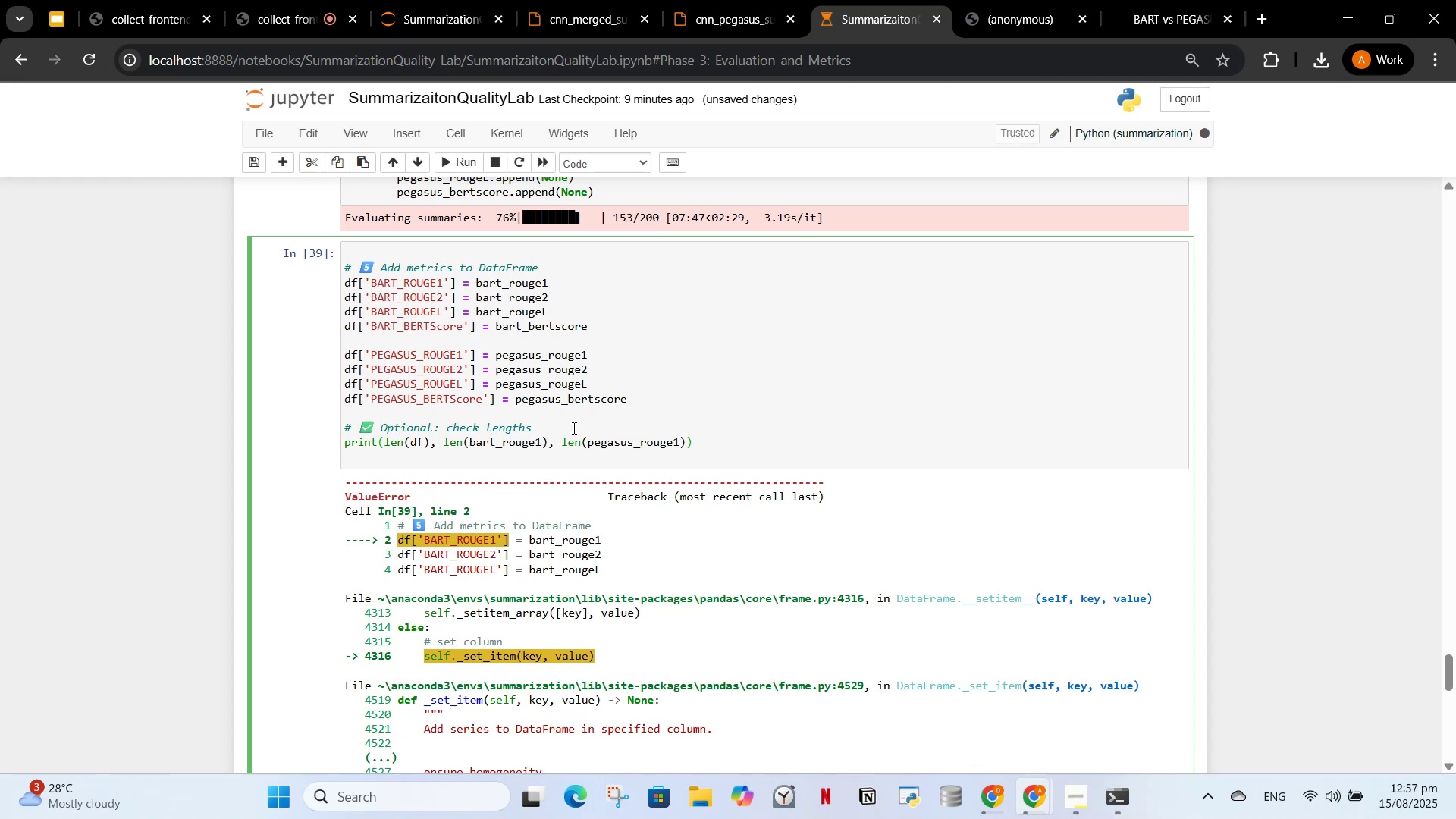 
wait(10.93)
 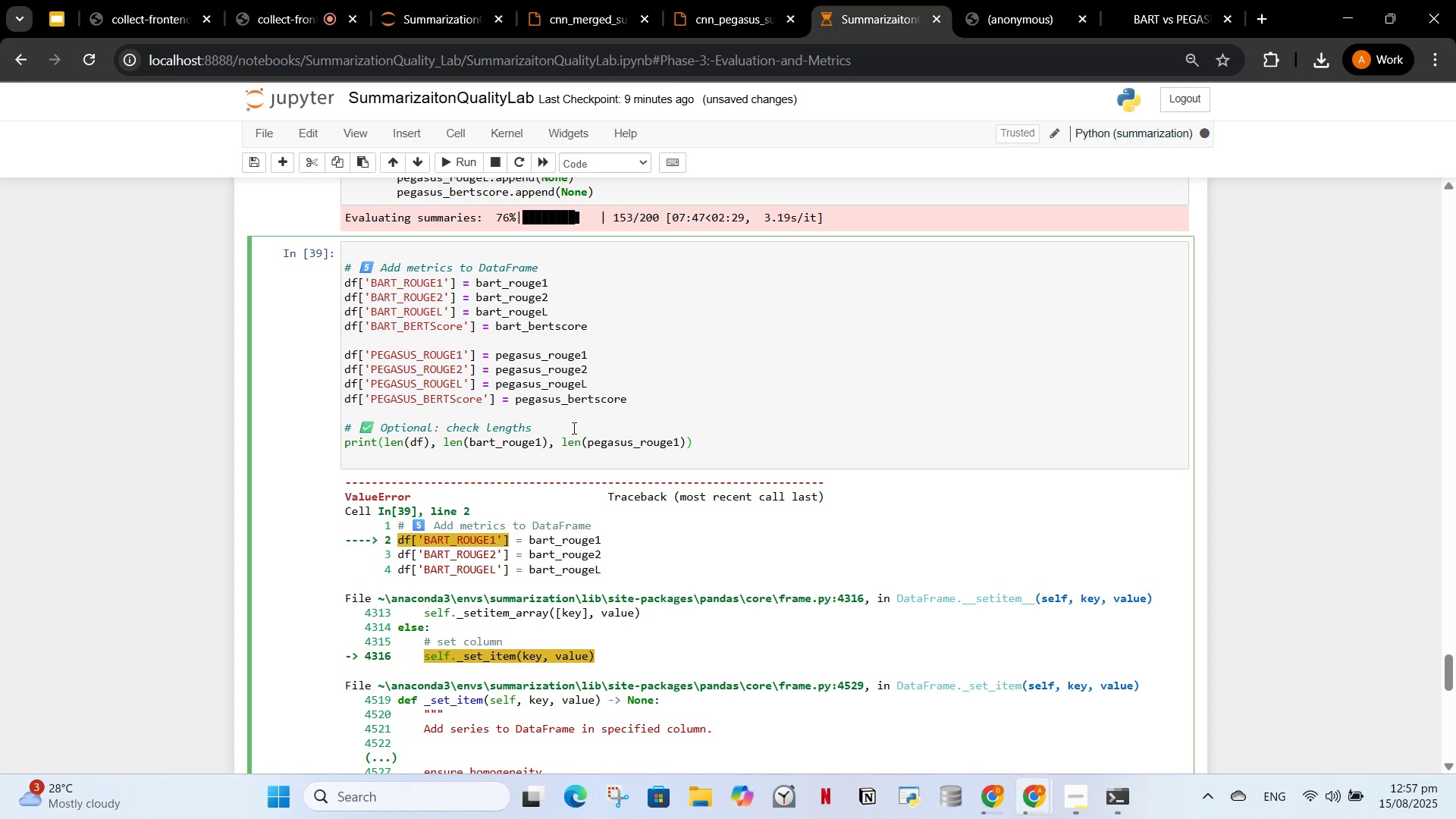 
scroll: coordinate [761, 424], scroll_direction: up, amount: 82.0
 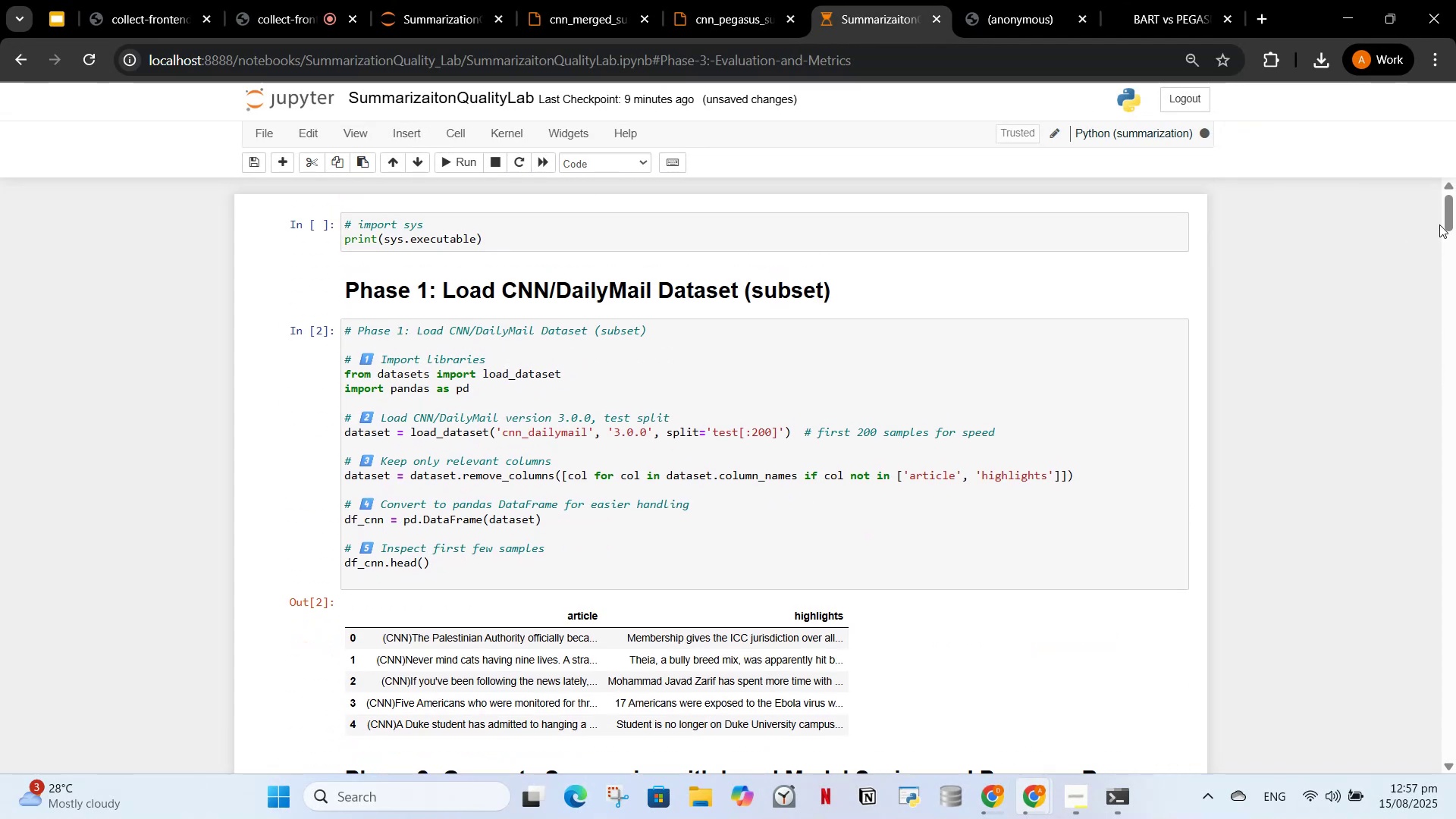 
left_click_drag(start_coordinate=[1451, 221], to_coordinate=[1383, 763])
 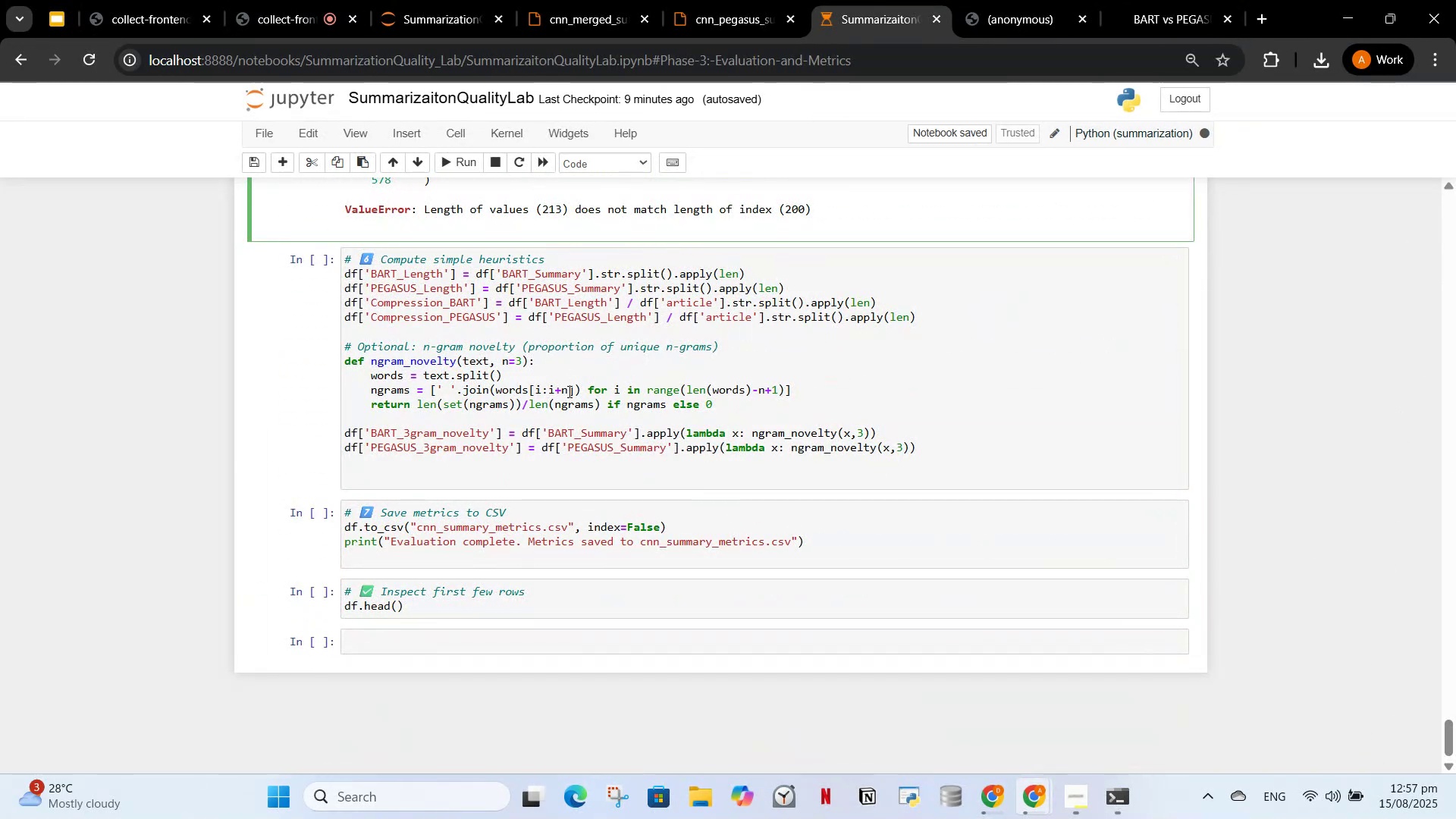 
scroll: coordinate [576, 412], scroll_direction: up, amount: 2.0
 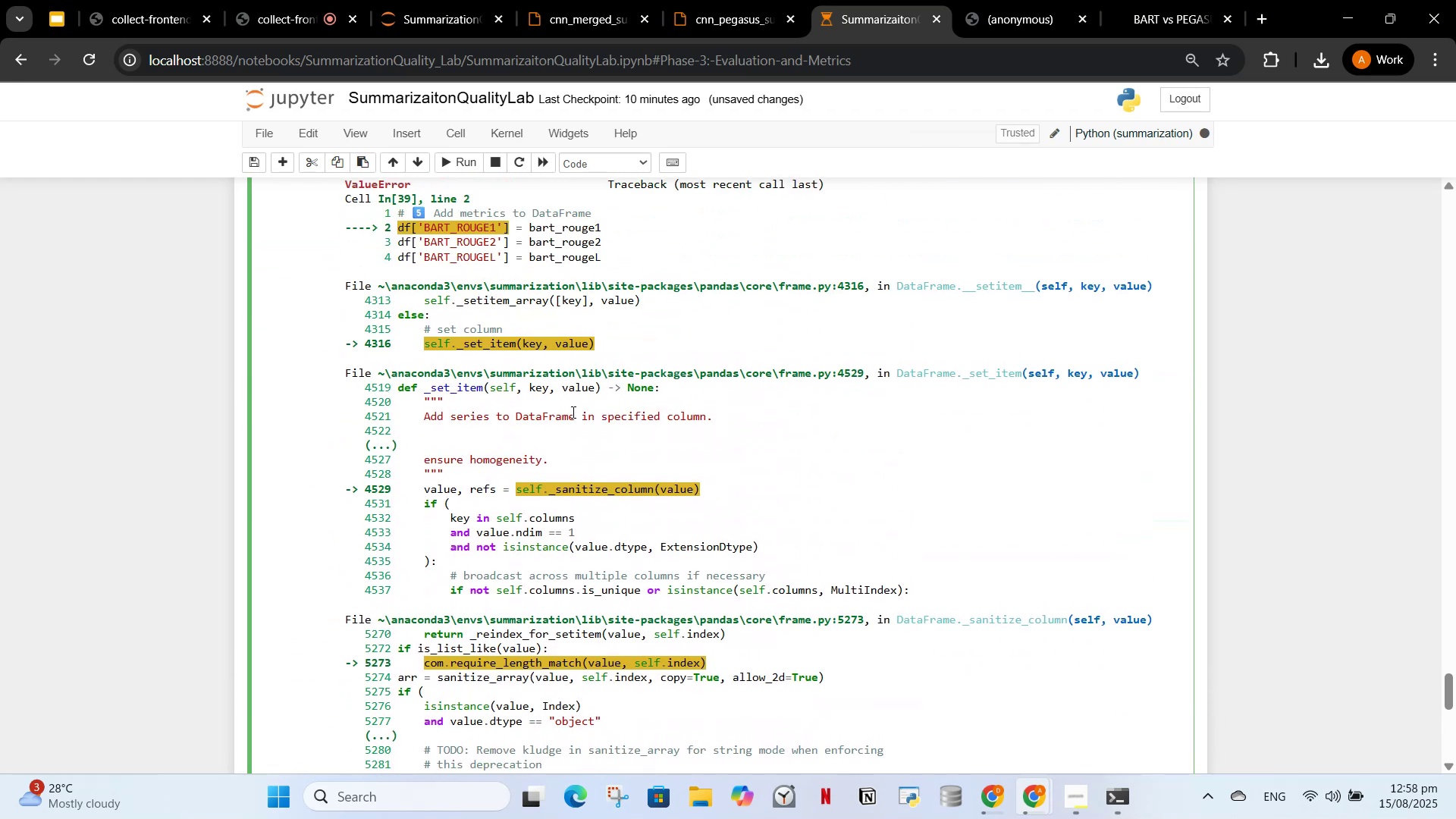 
wait(9.58)
 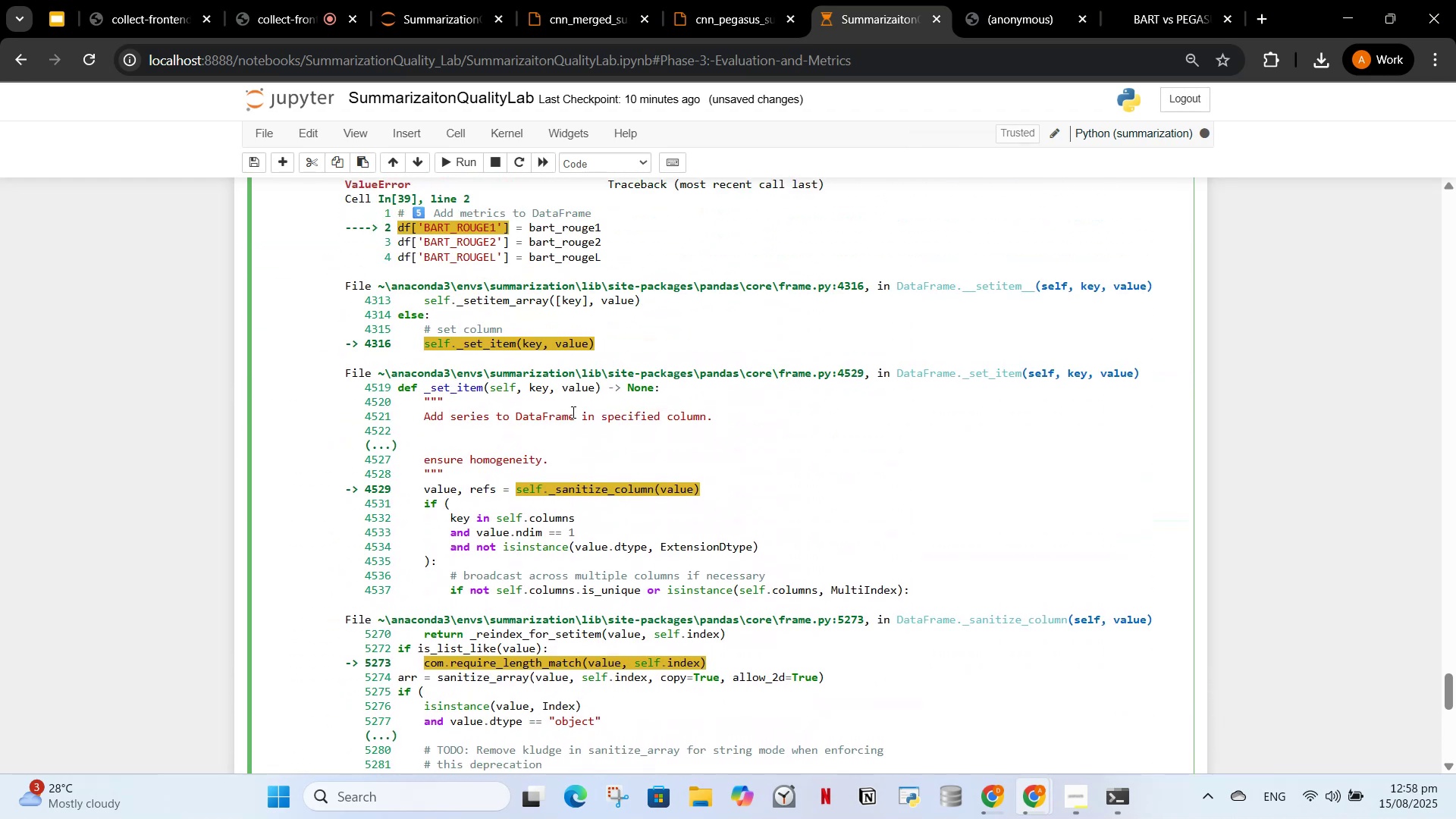 
scroll: coordinate [507, 425], scroll_direction: up, amount: 10.0
 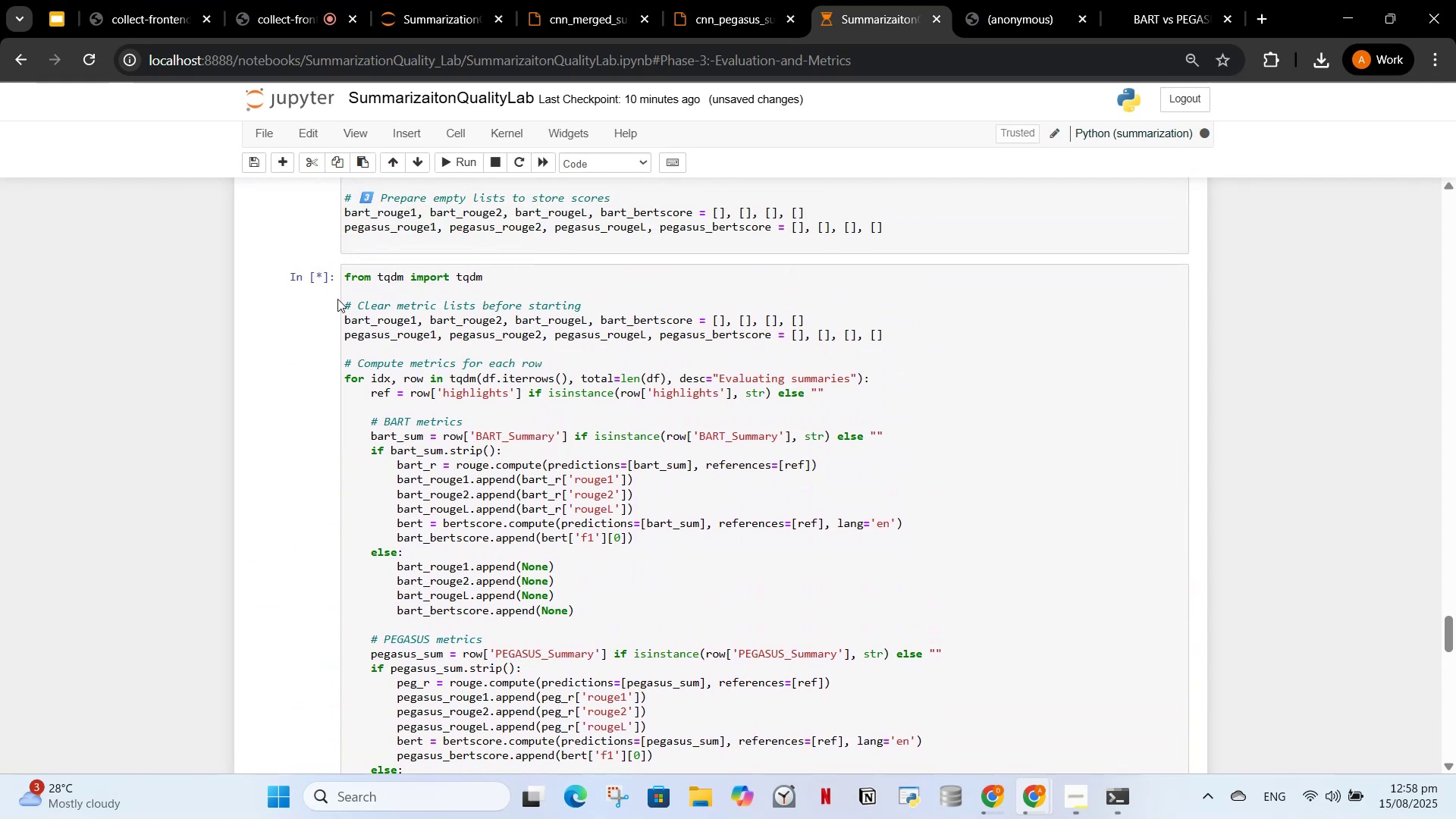 
left_click_drag(start_coordinate=[344, 278], to_coordinate=[515, 543])
 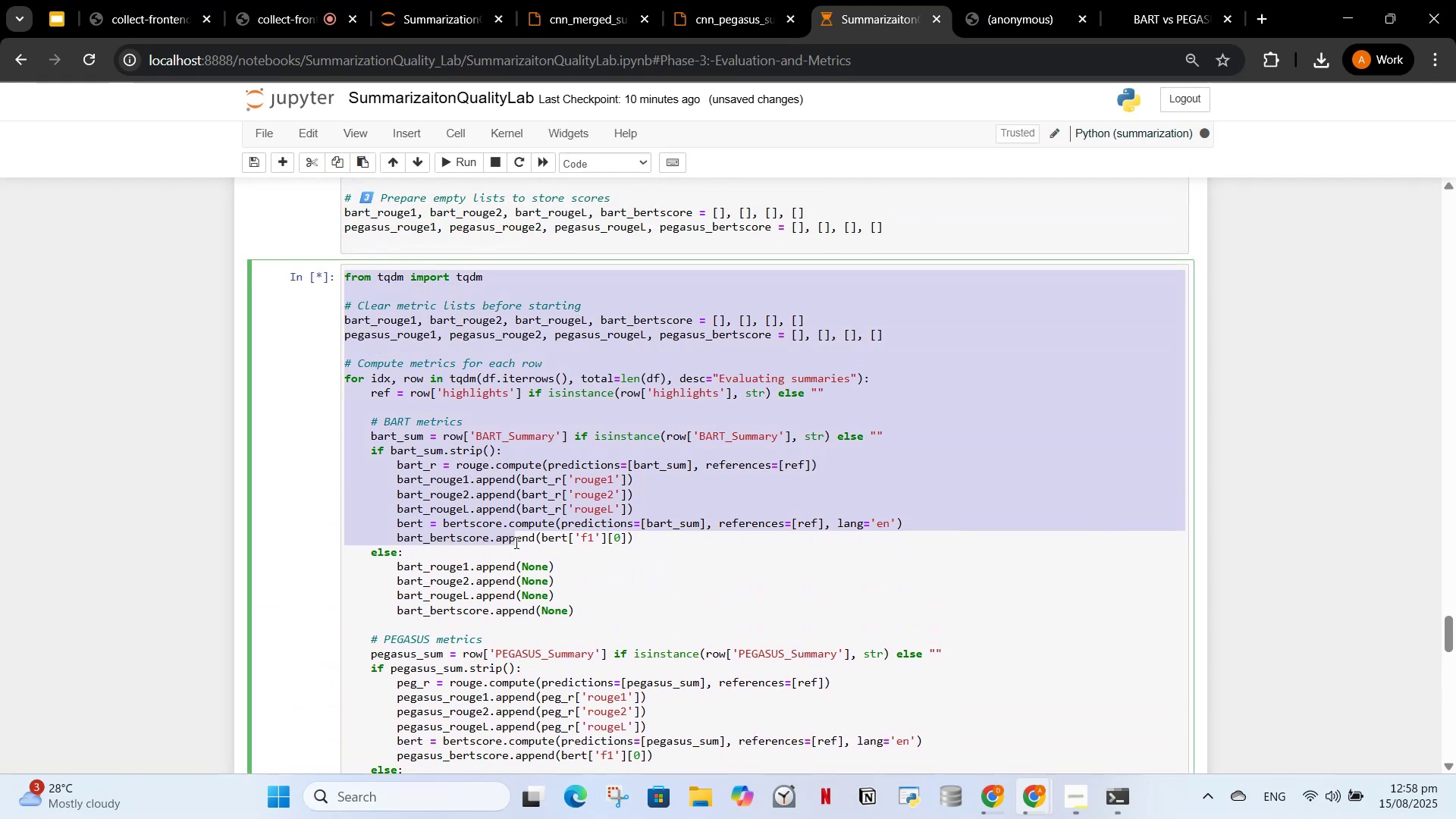 
left_click([515, 542])
 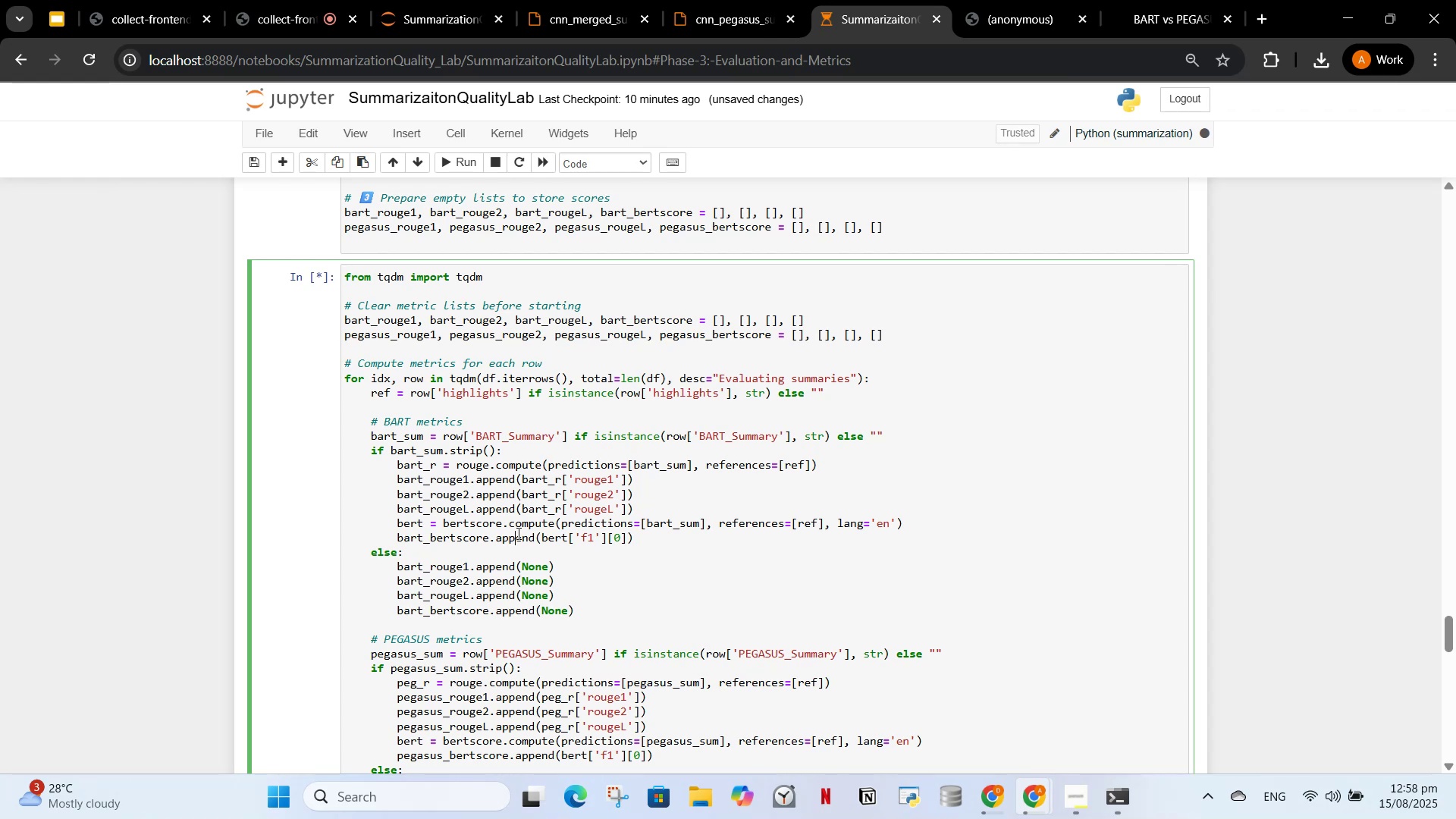 
wait(42.27)
 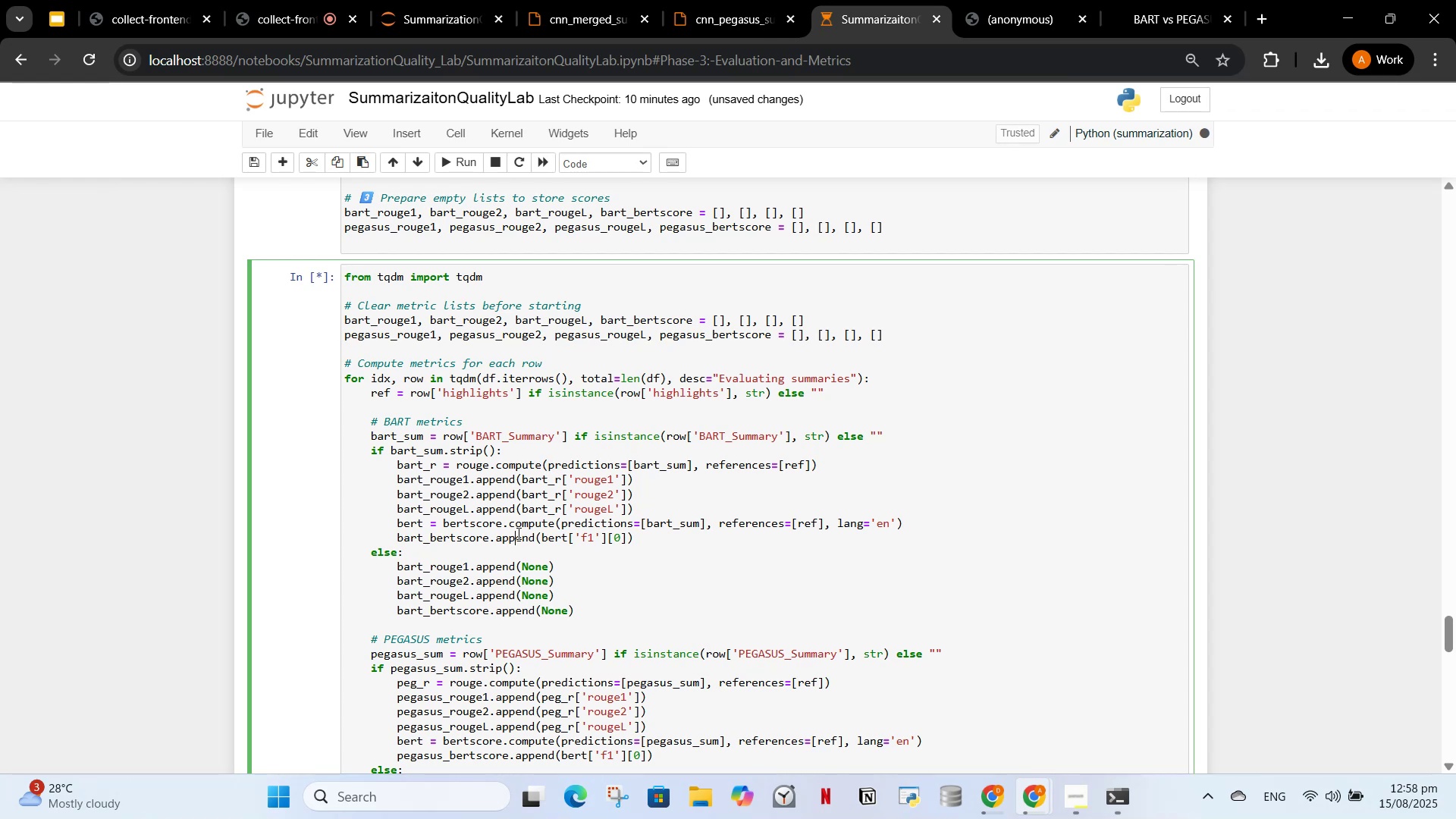 
scroll: coordinate [543, 552], scroll_direction: down, amount: 16.0
 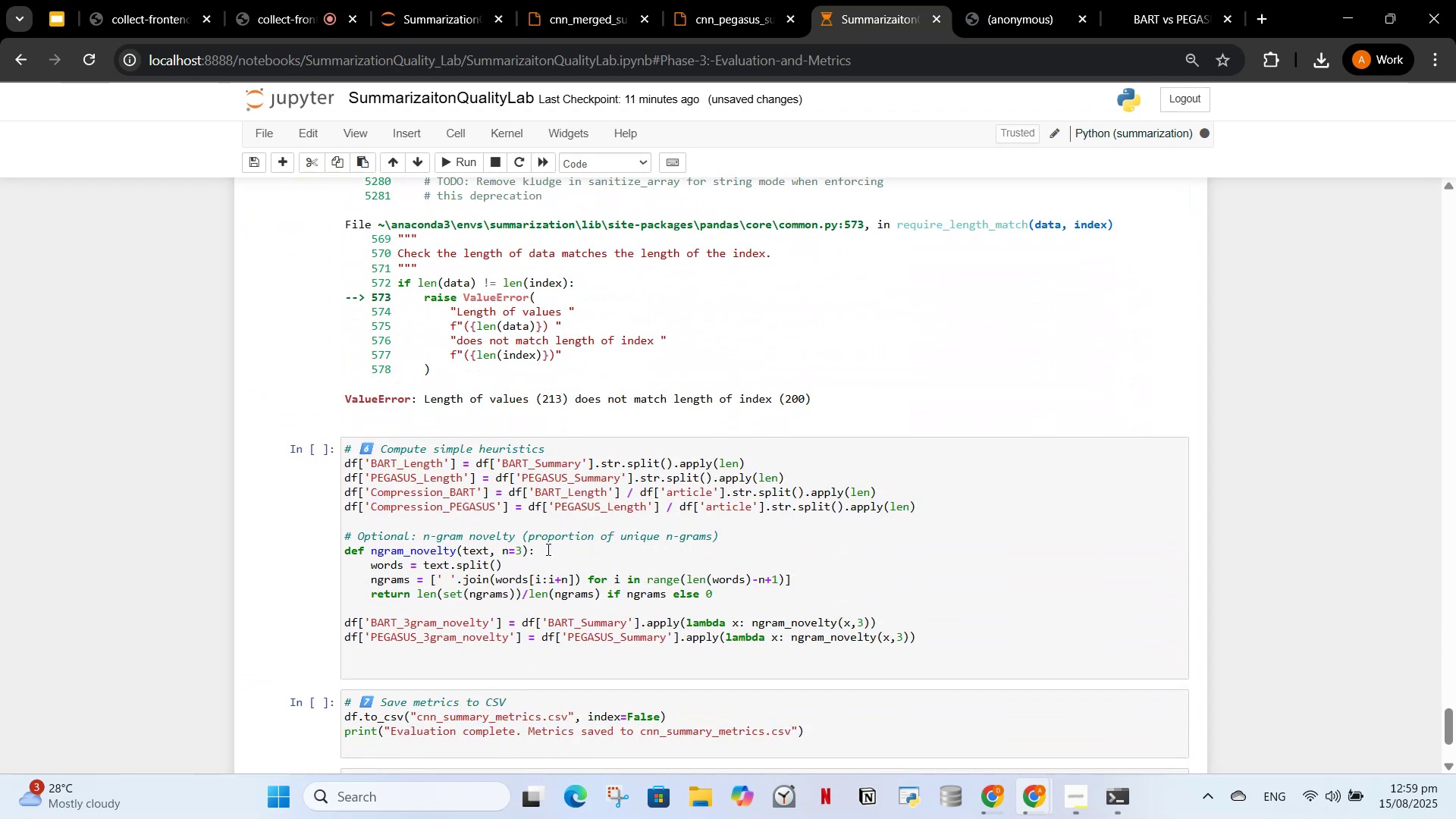 
scroll: coordinate [544, 617], scroll_direction: down, amount: 2.0
 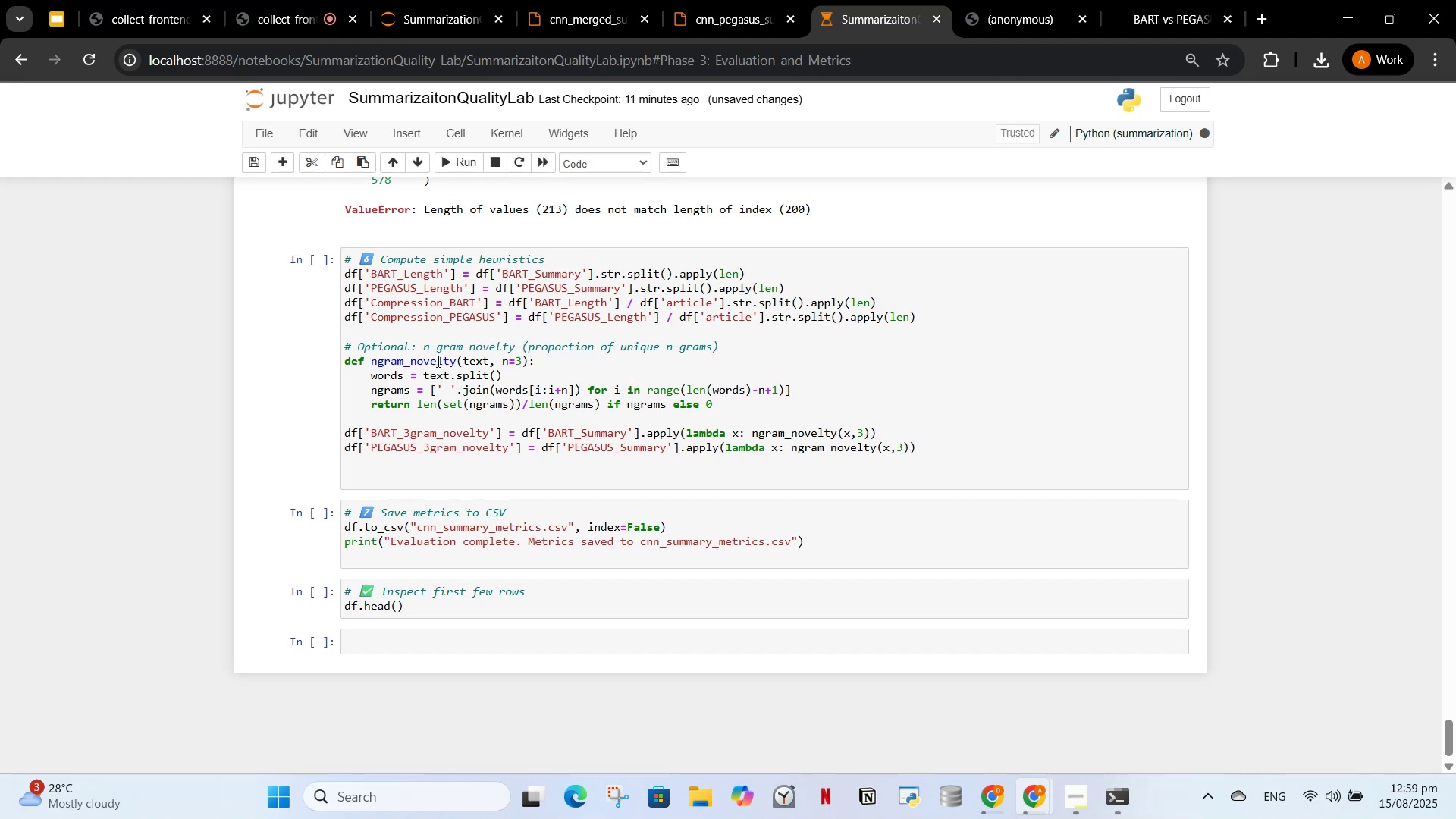 
wait(12.46)
 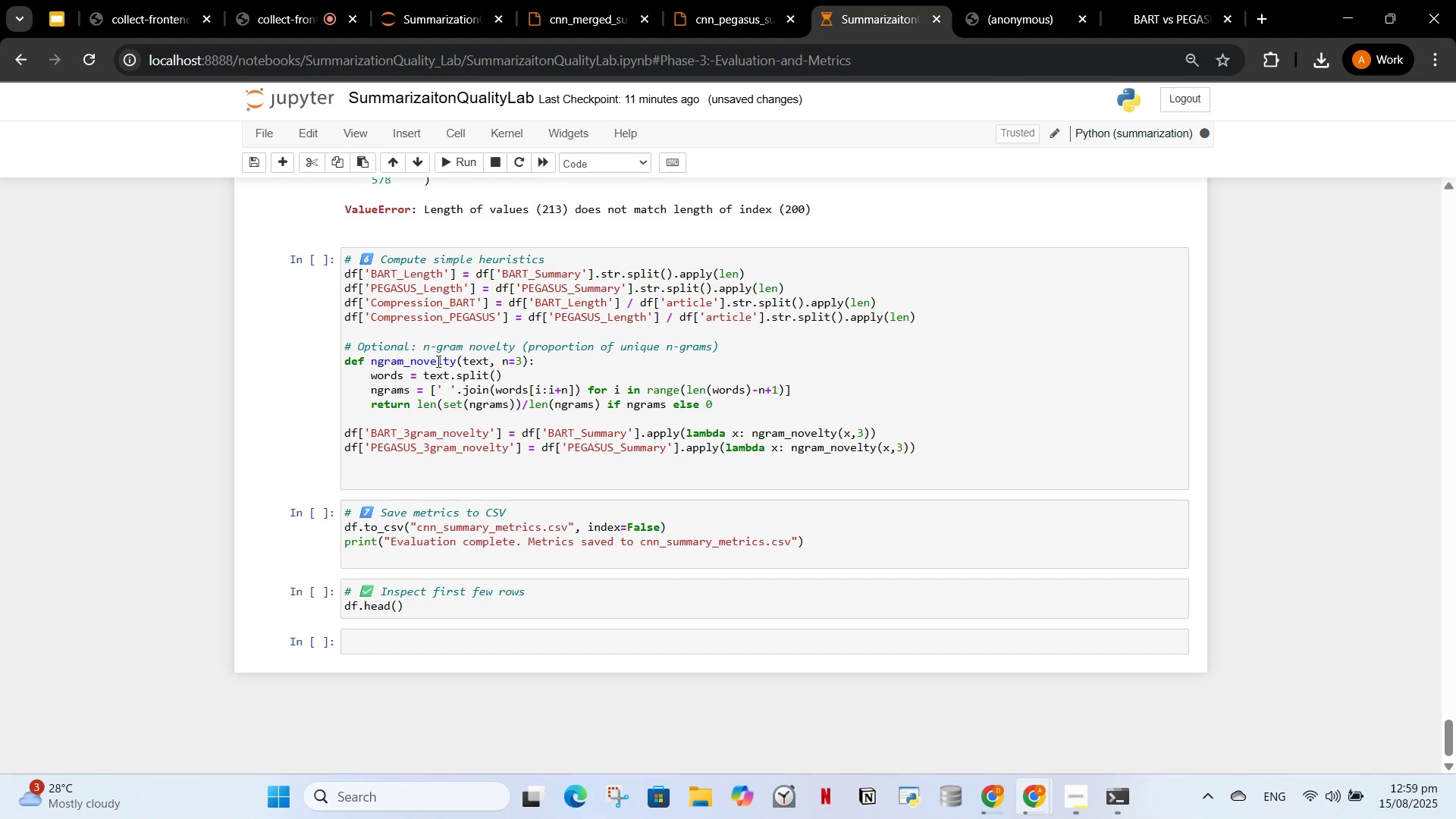 
left_click([1005, 0])
 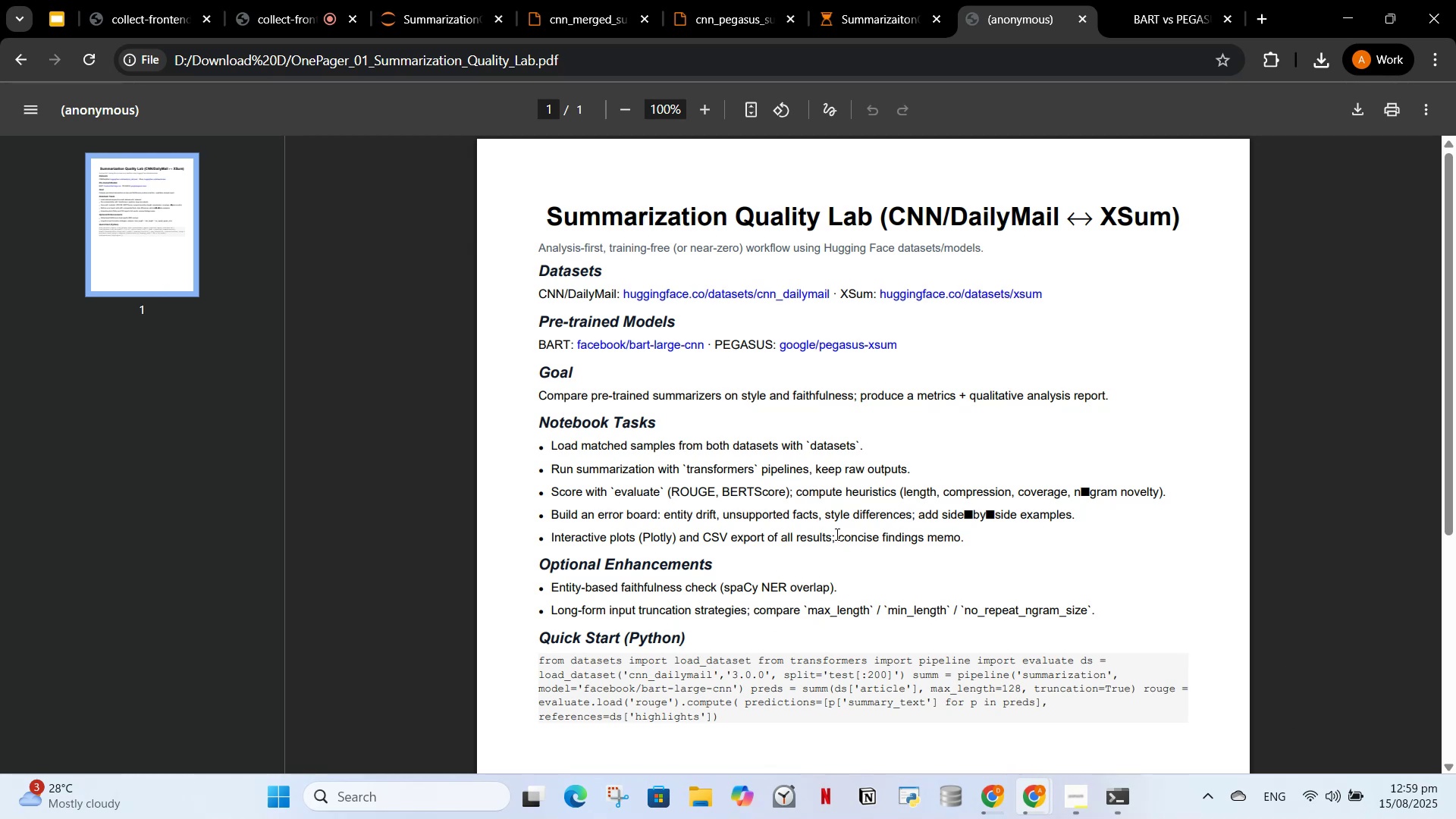 
wait(11.04)
 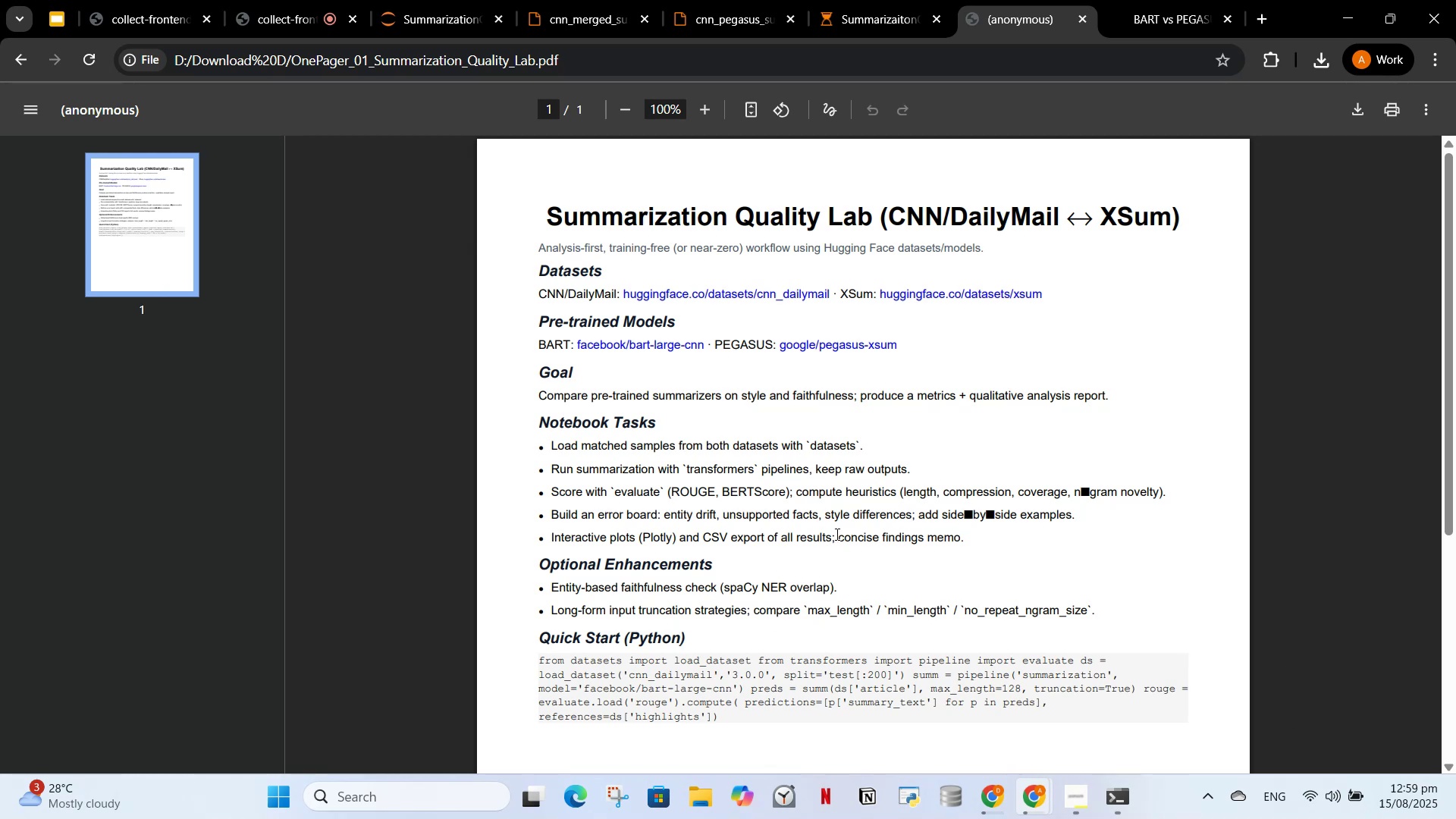 
left_click([914, 0])
 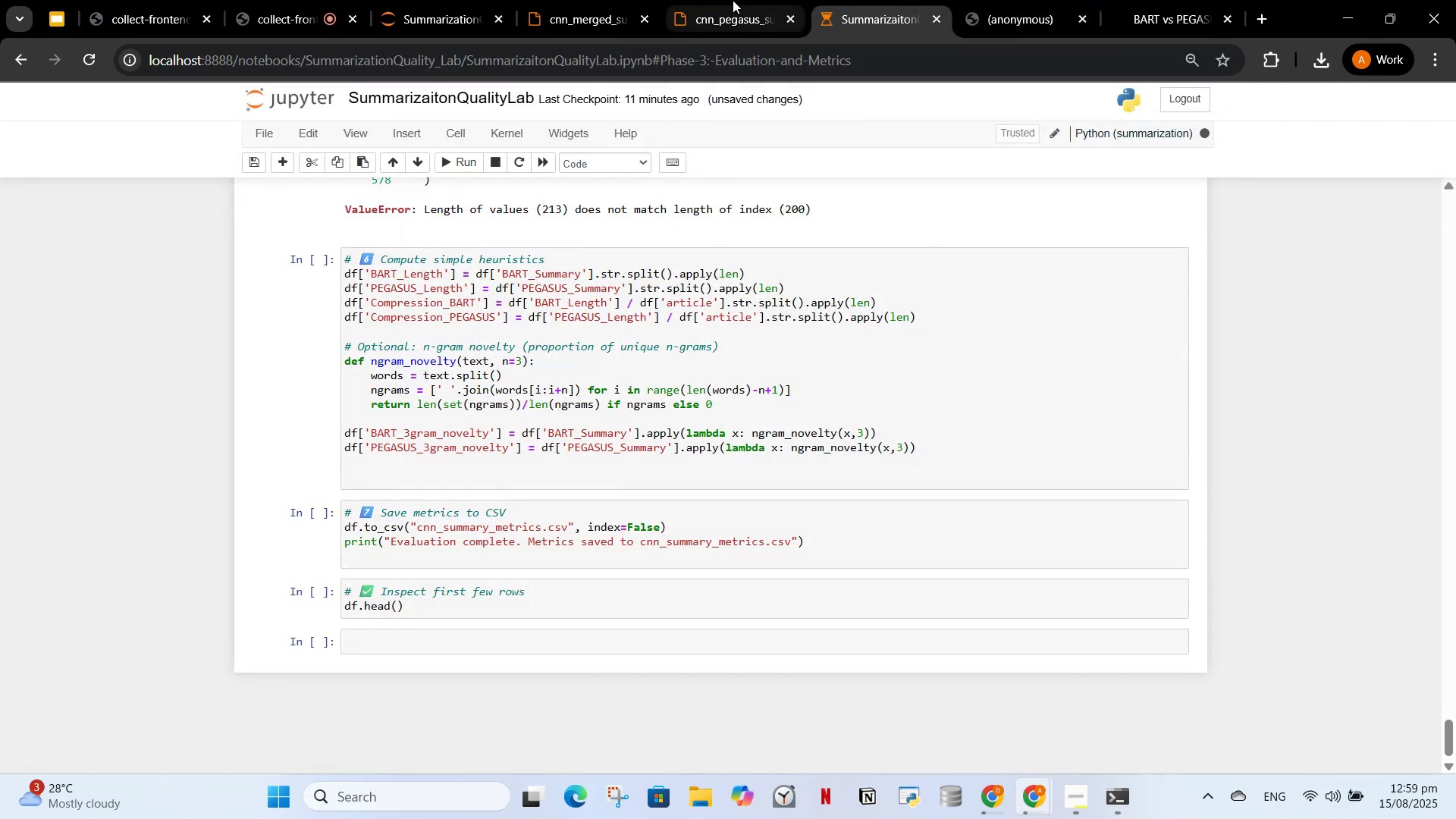 
wait(11.55)
 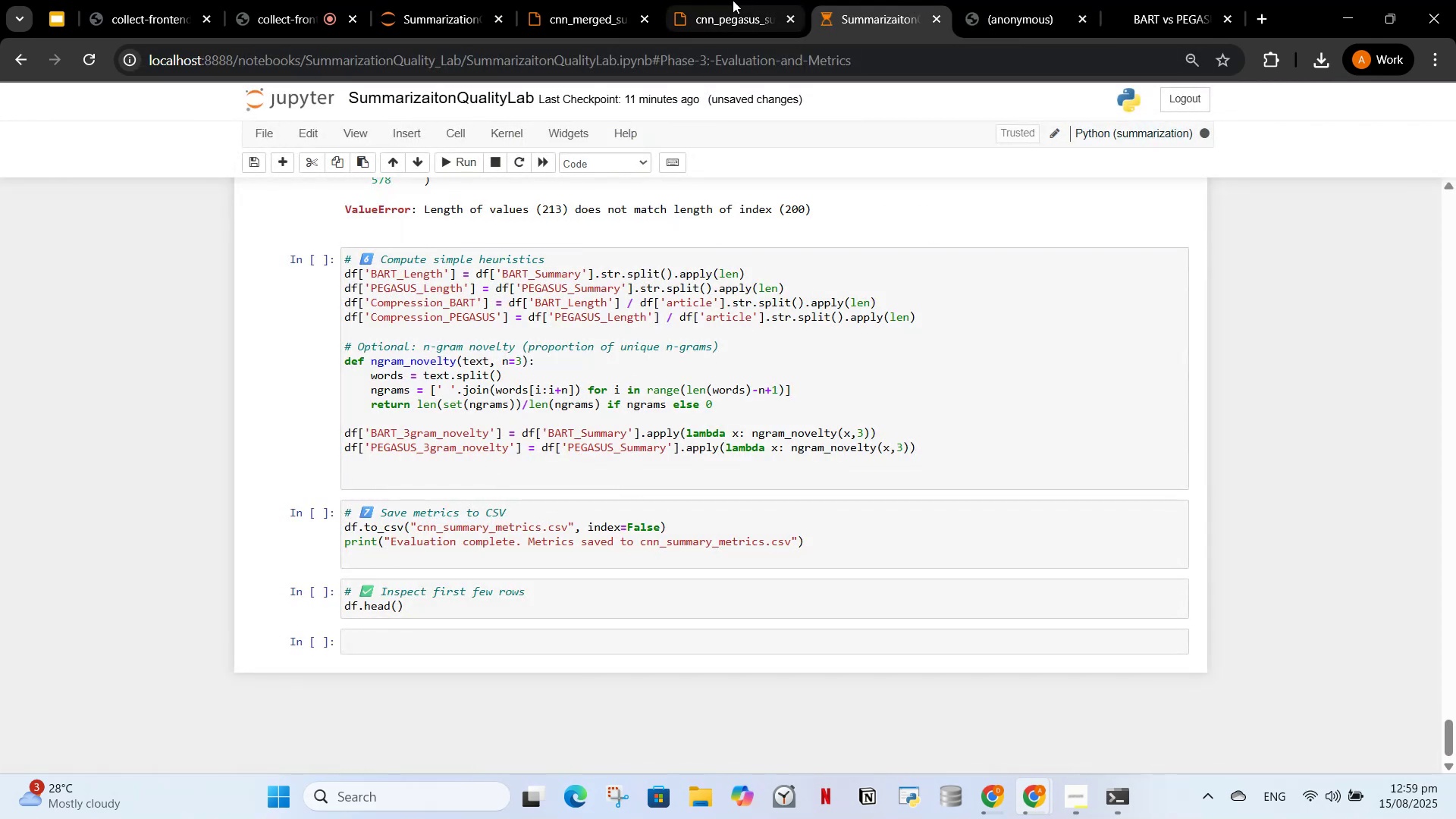 
left_click([1076, 0])
 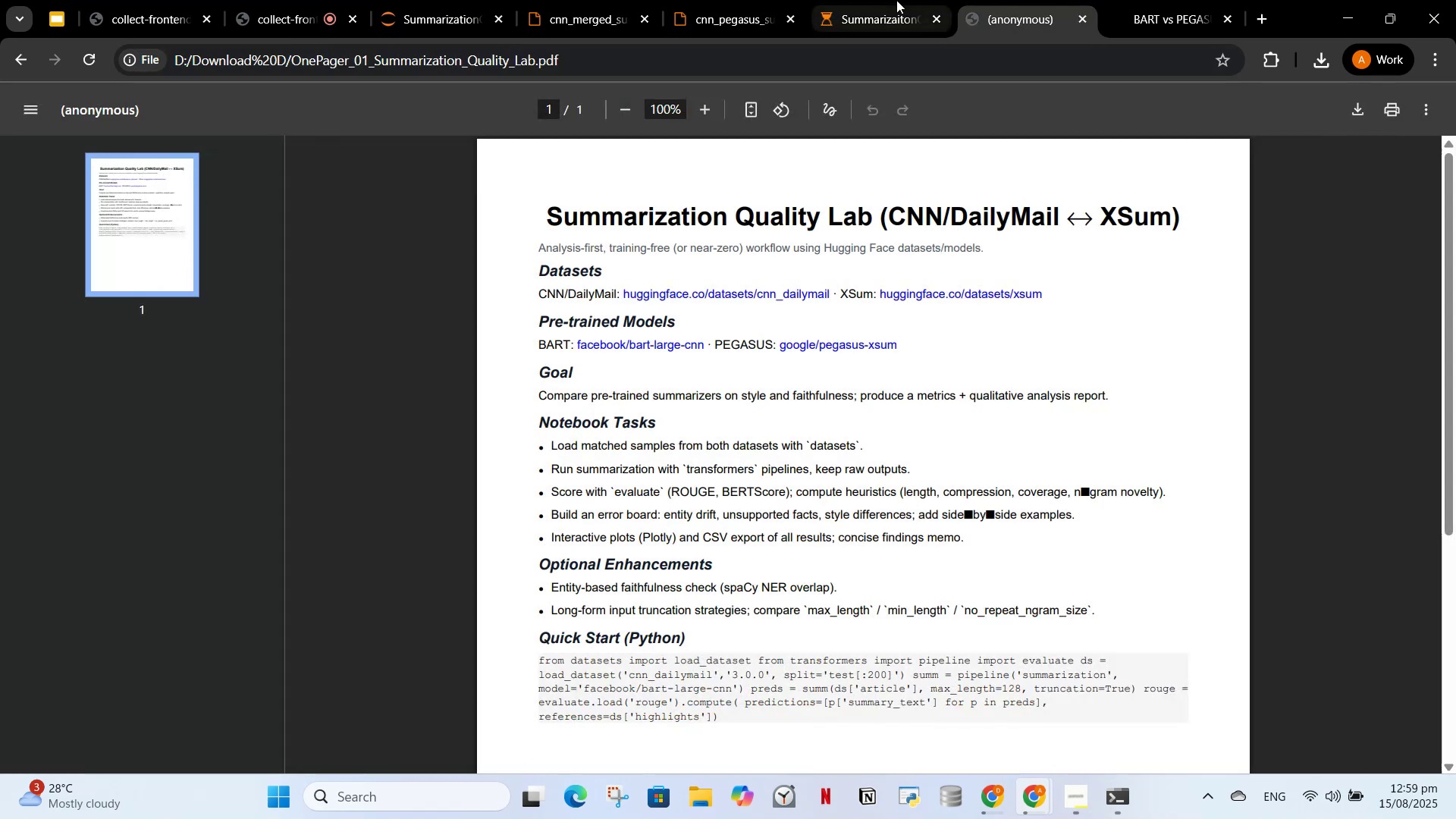 
left_click([896, 0])
 